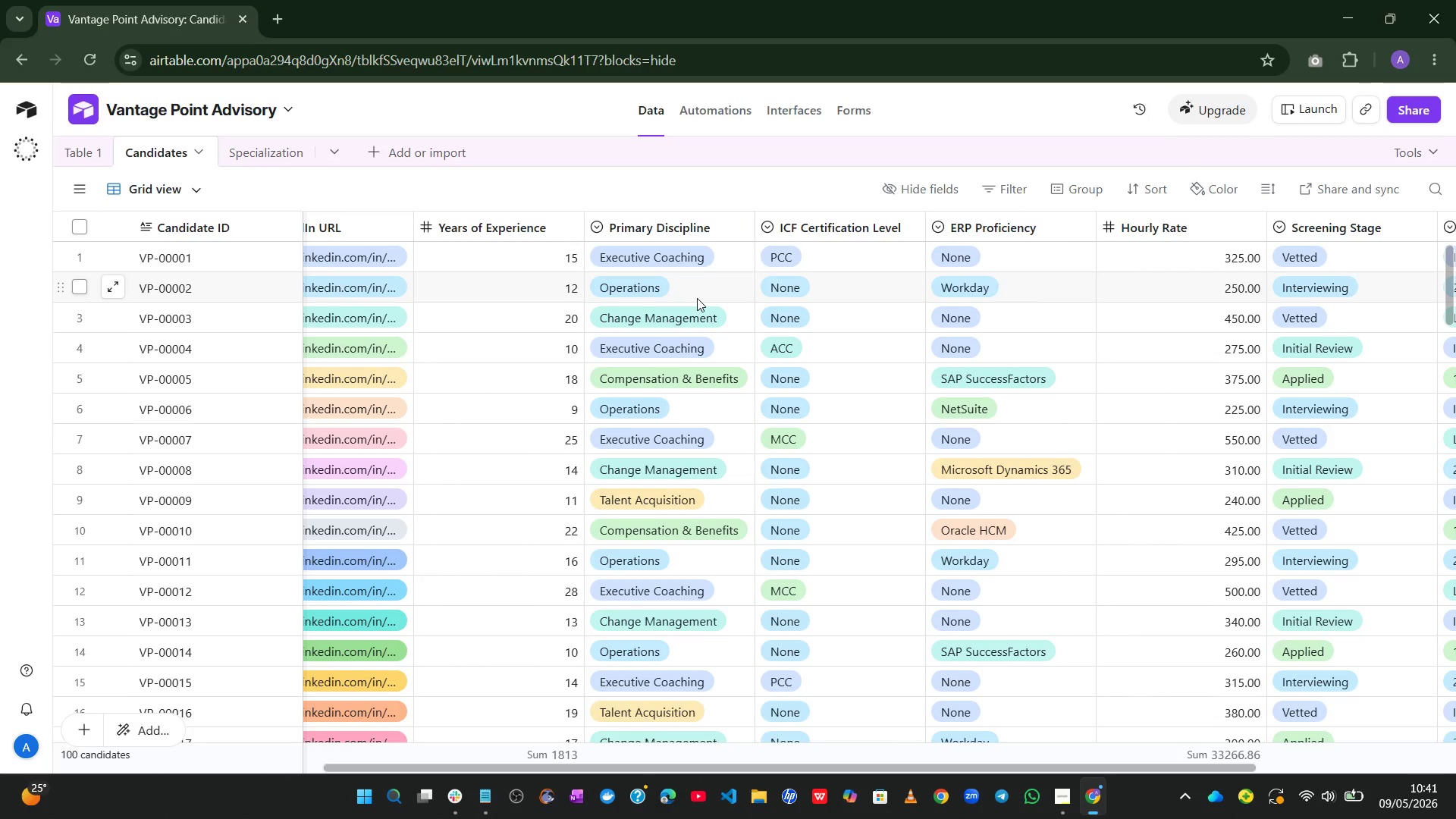 
wait(7.55)
 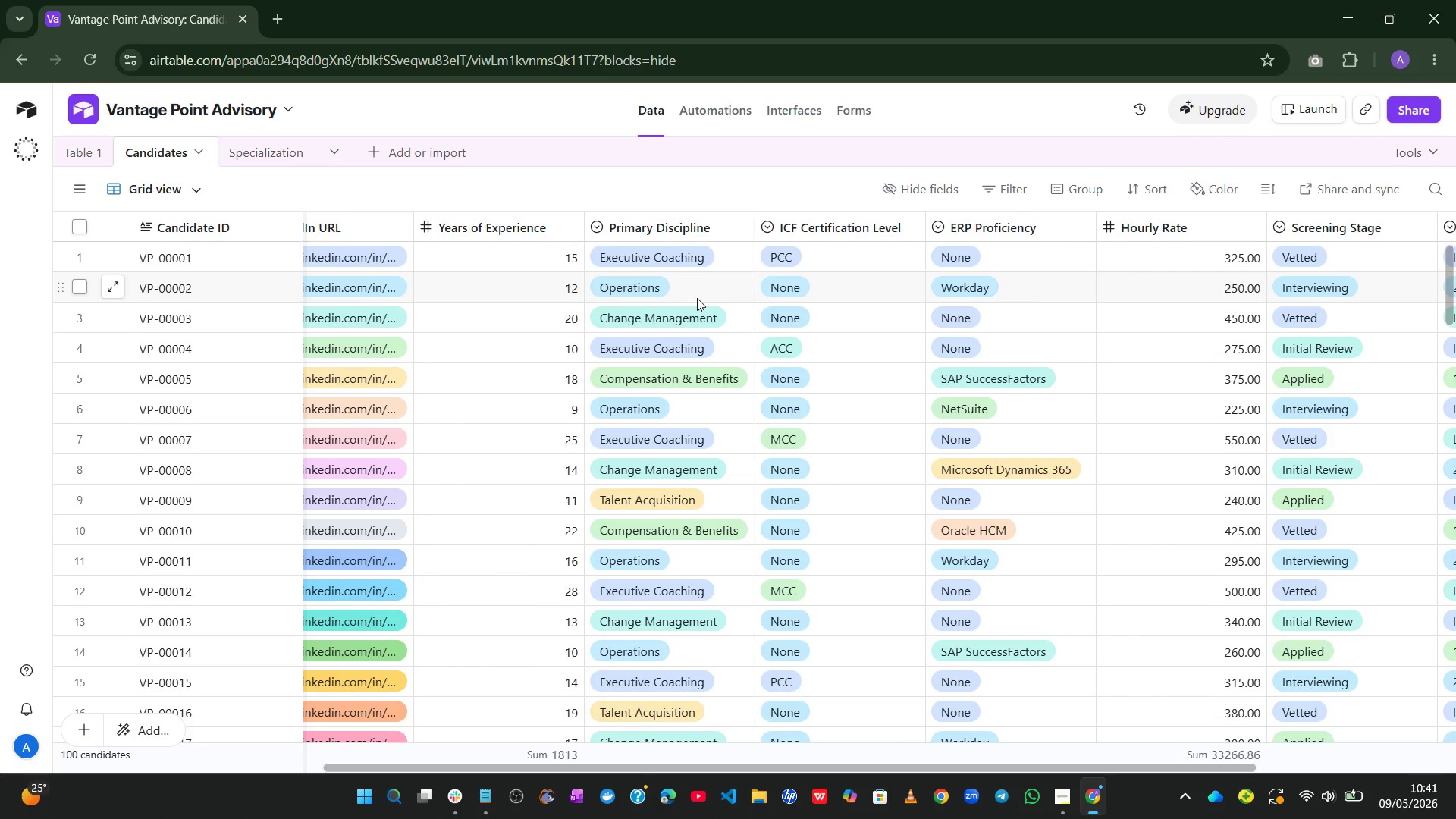 
left_click([732, 291])
 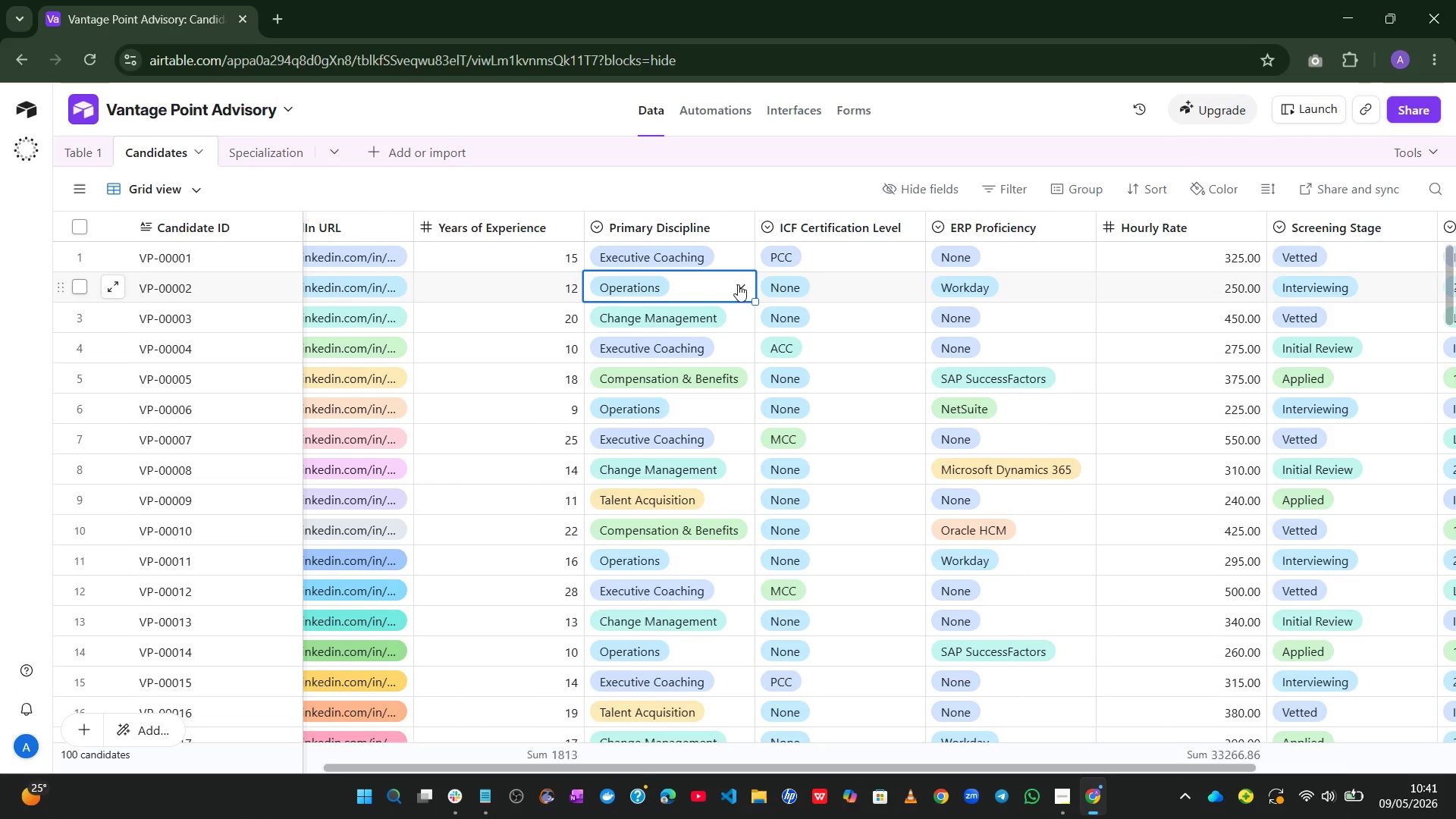 
left_click([738, 284])
 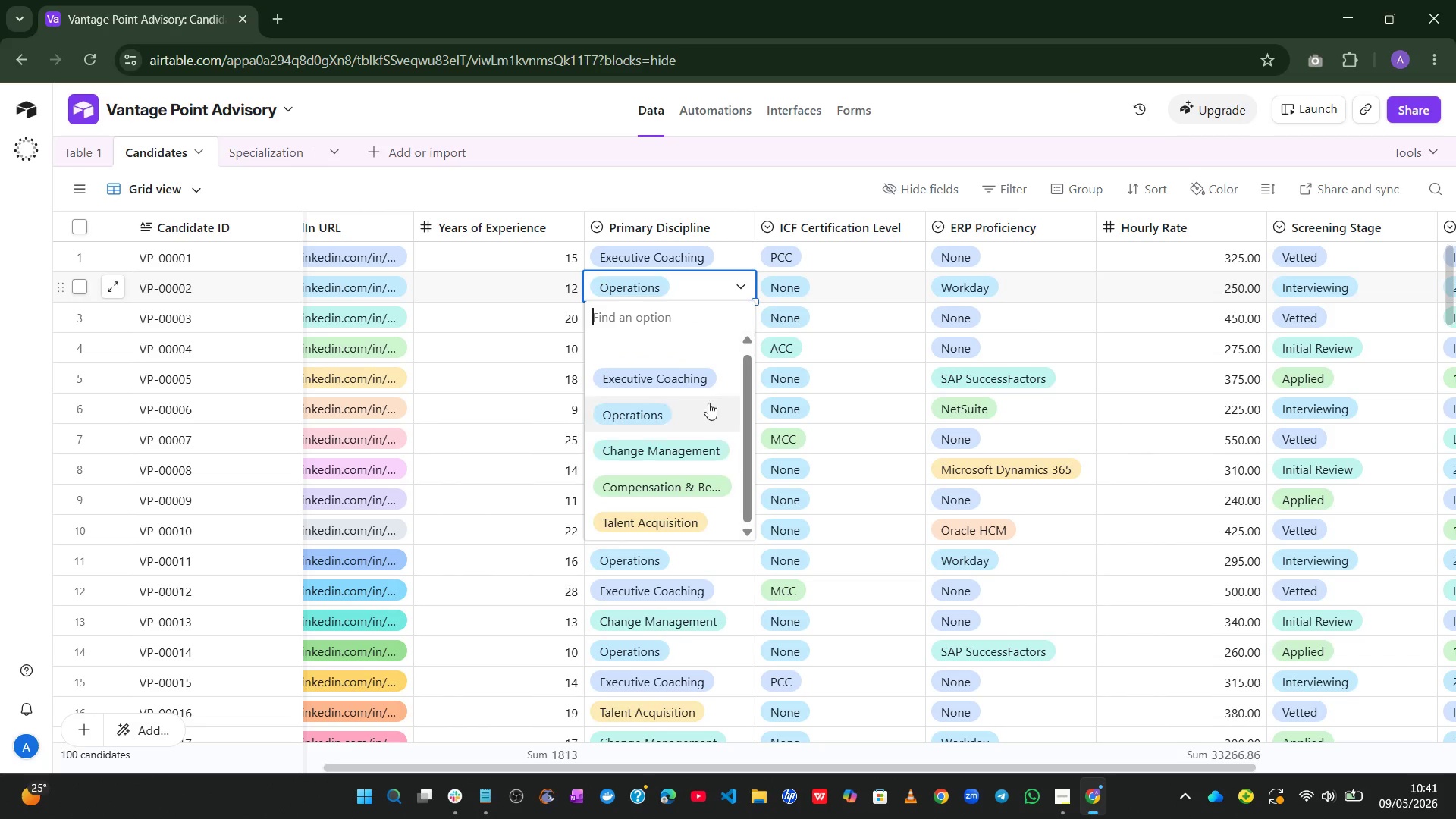 
left_click([733, 190])
 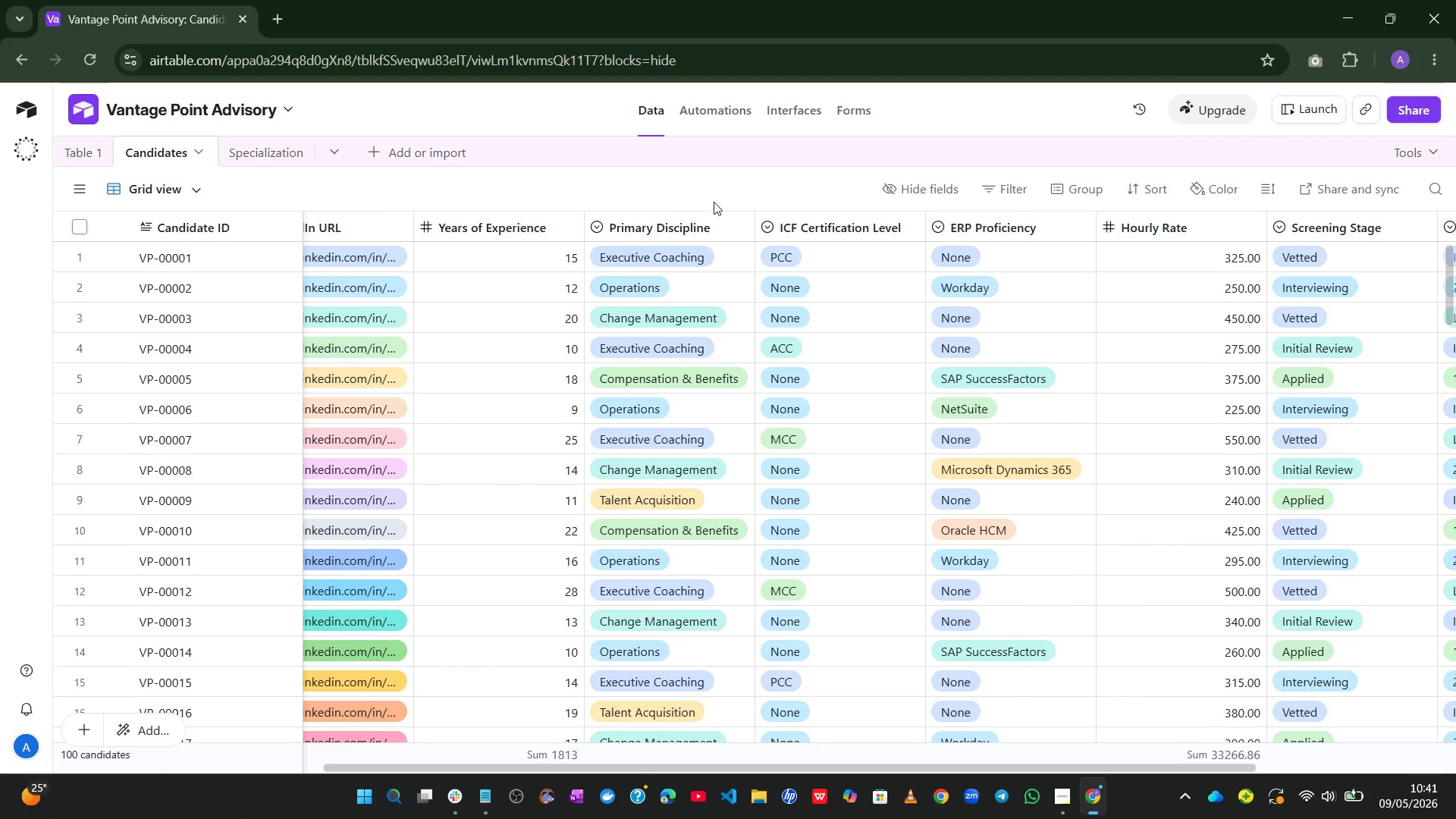 
double_click([689, 224])
 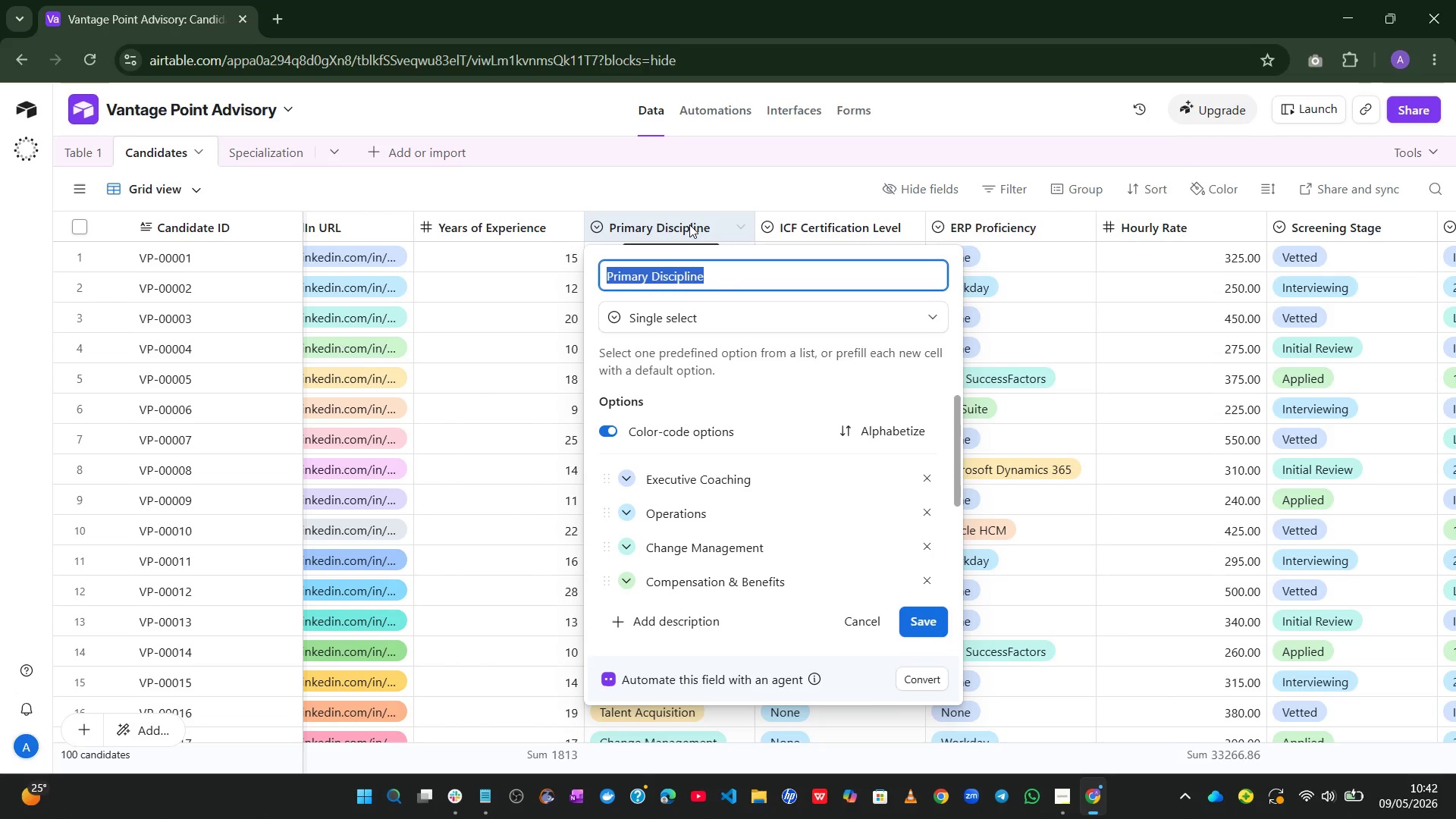 
wait(33.88)
 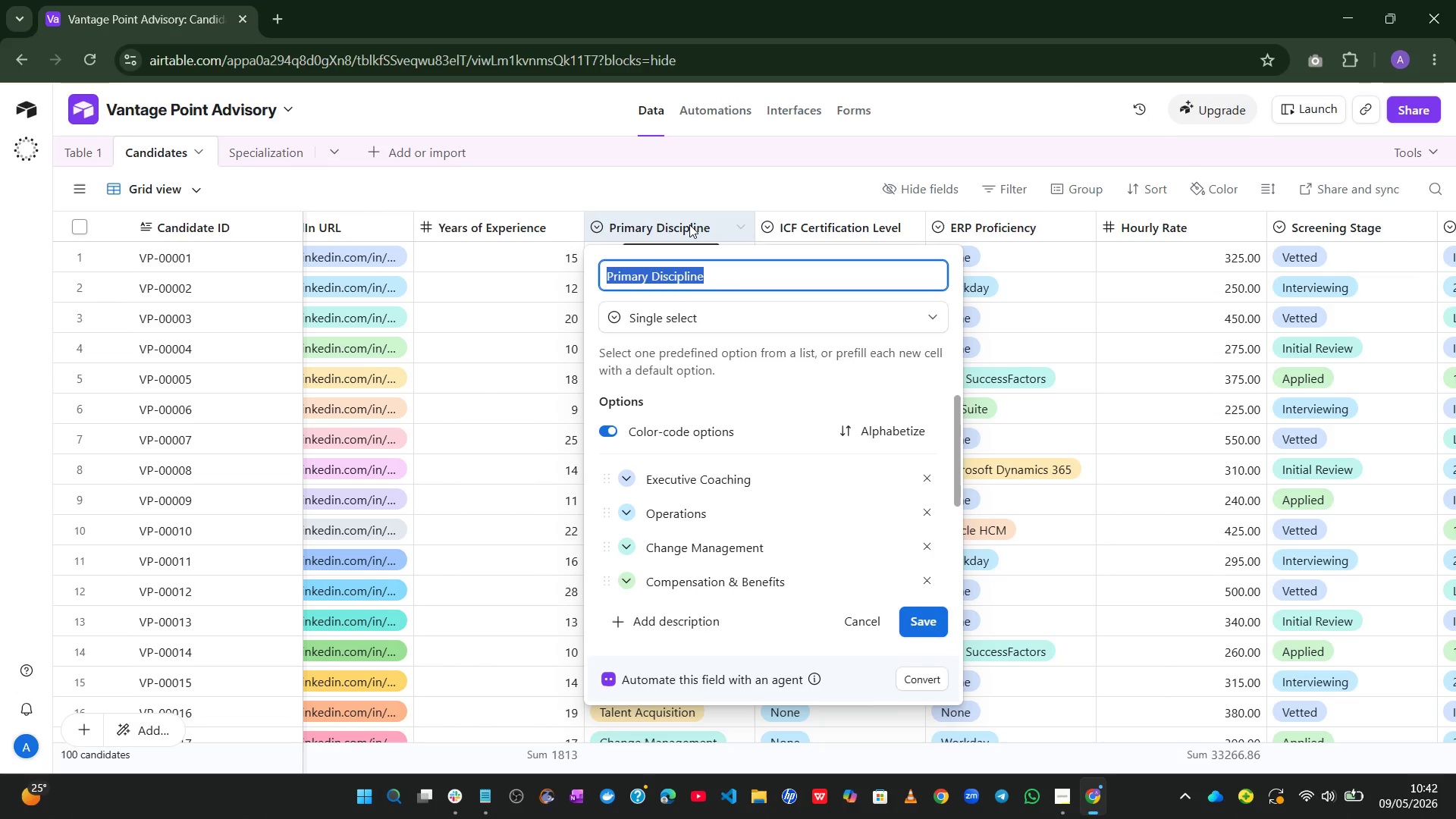 
left_click([928, 312])
 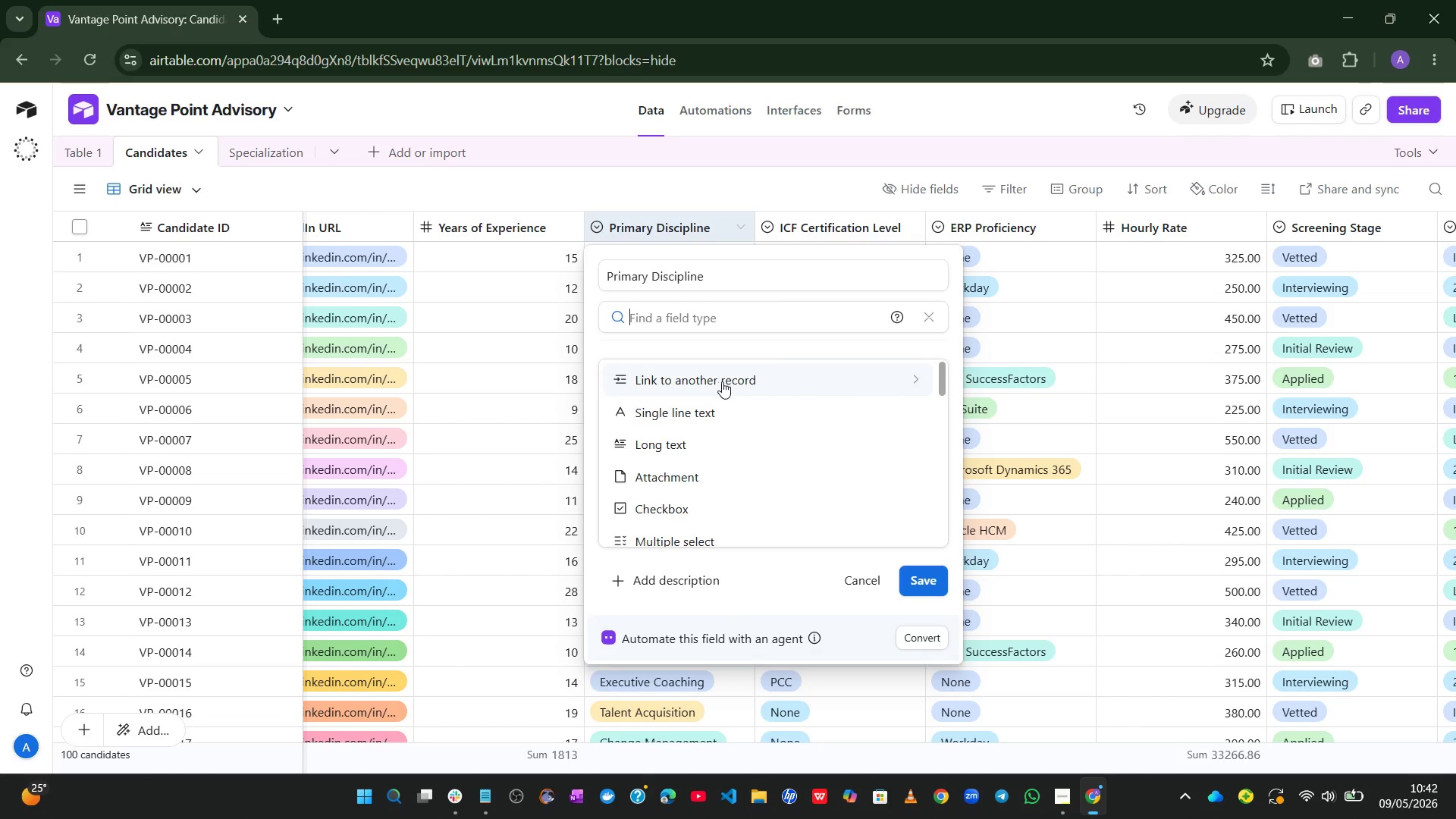 
left_click([742, 383])
 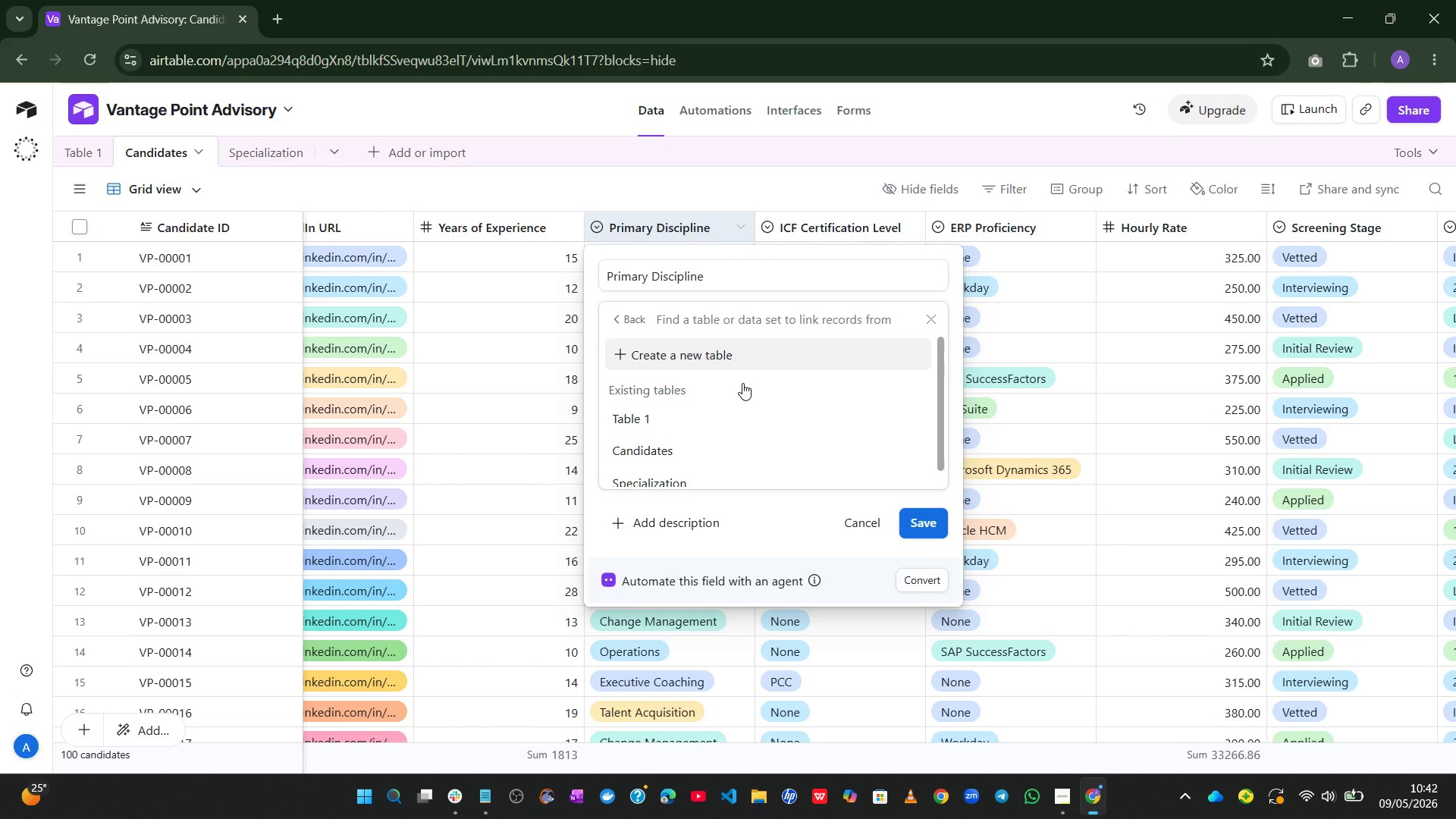 
wait(16.5)
 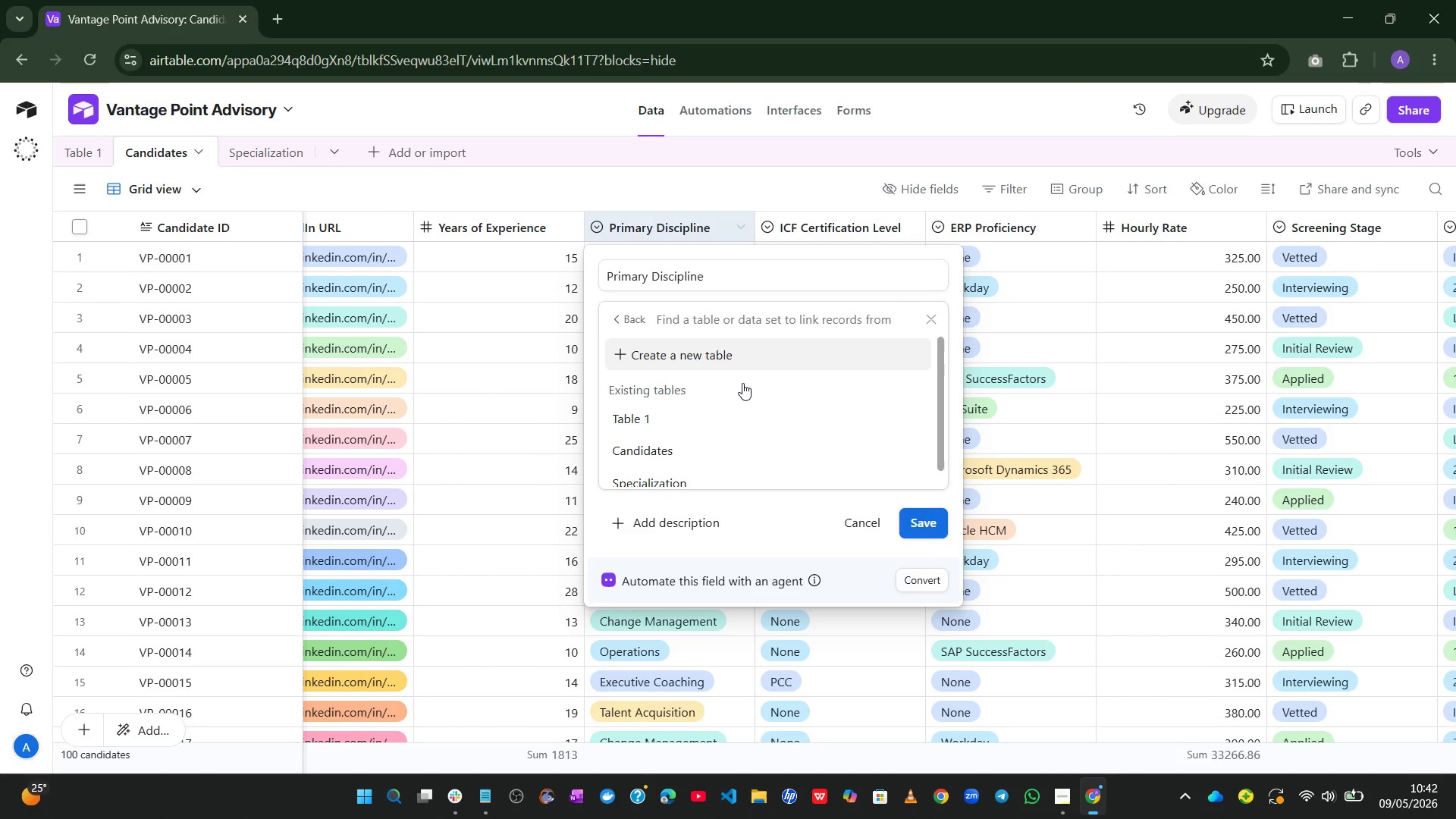 
left_click([715, 471])
 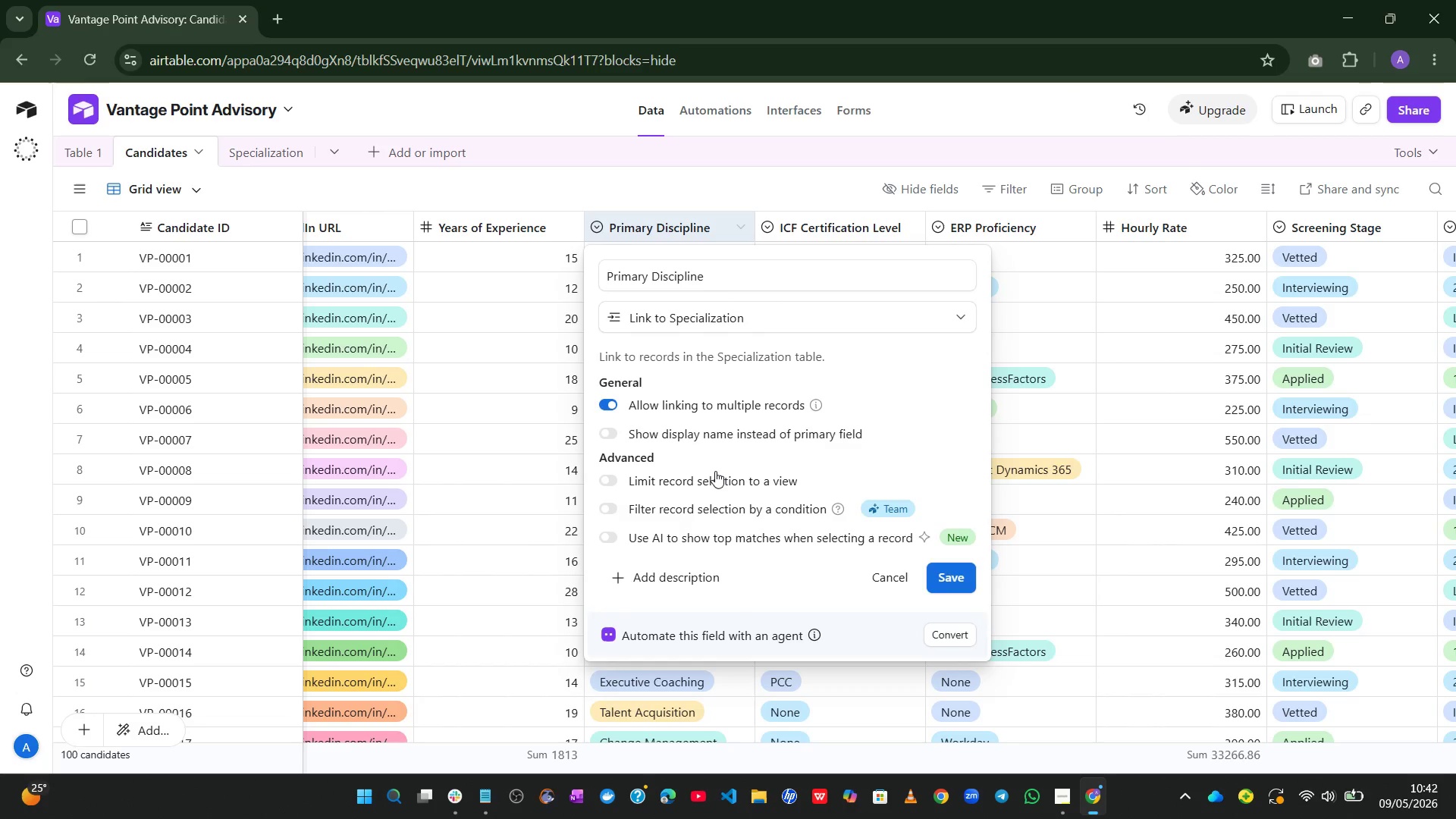 
wait(14.34)
 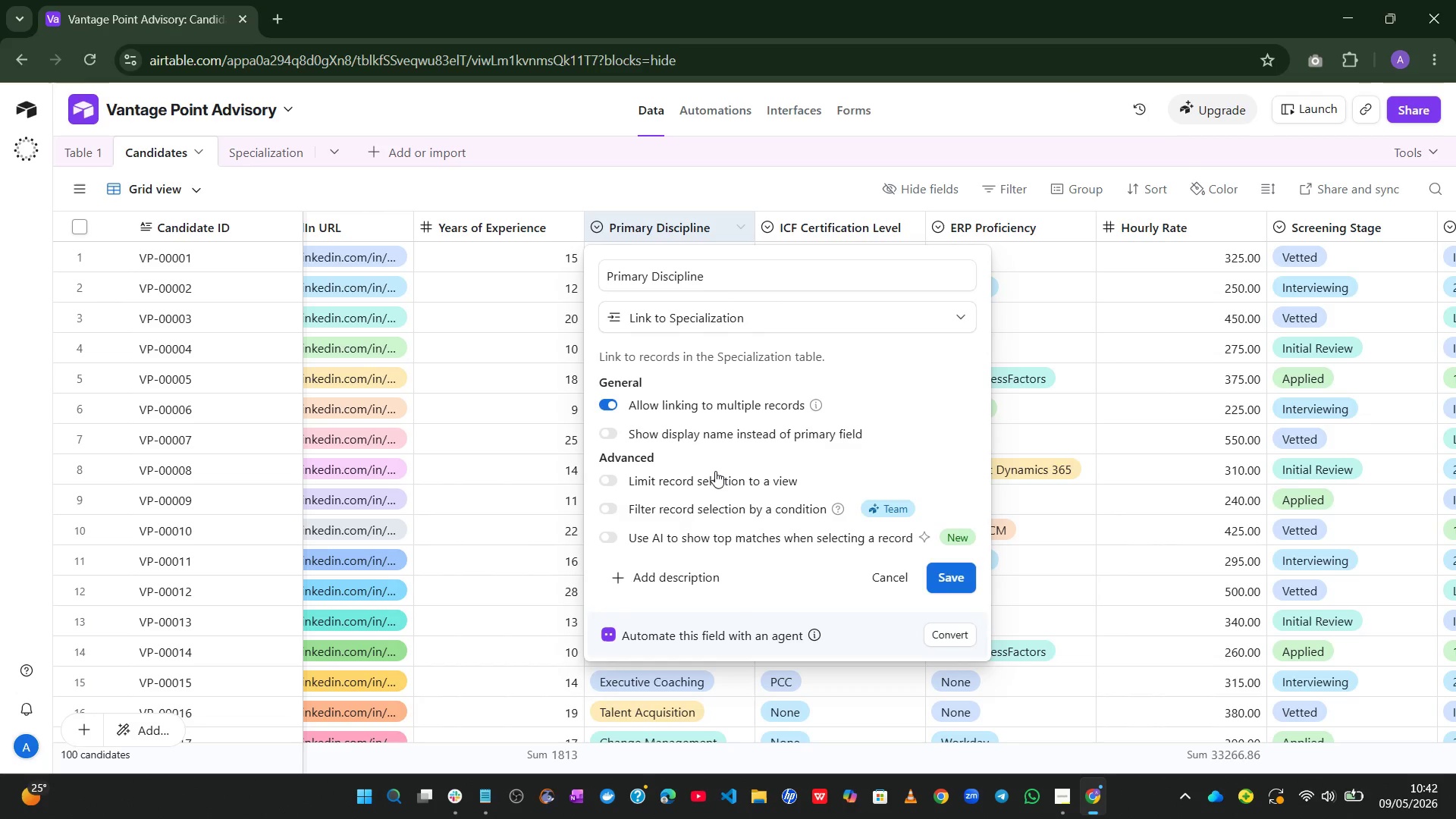 
left_click([605, 404])
 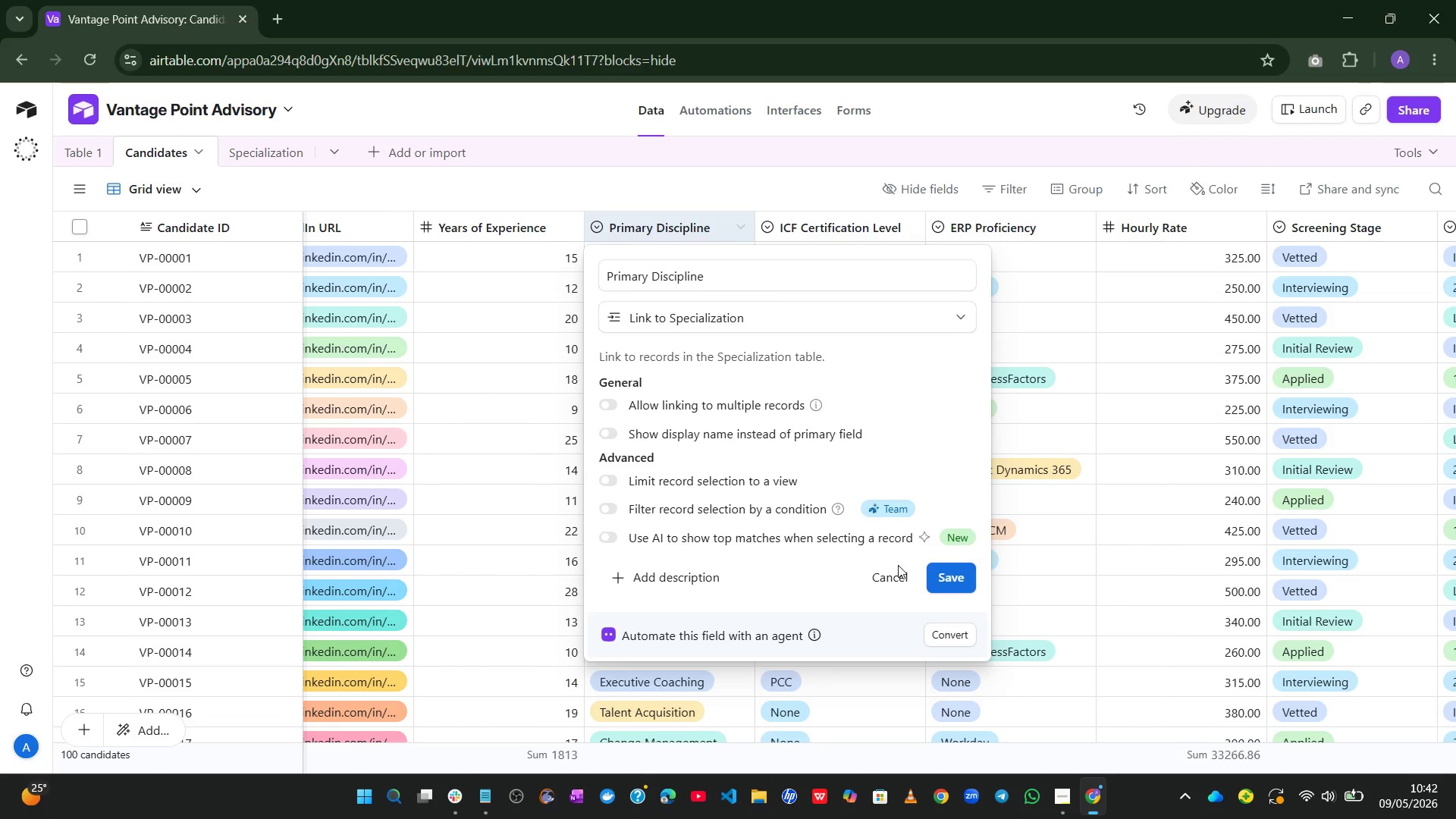 
left_click([950, 577])
 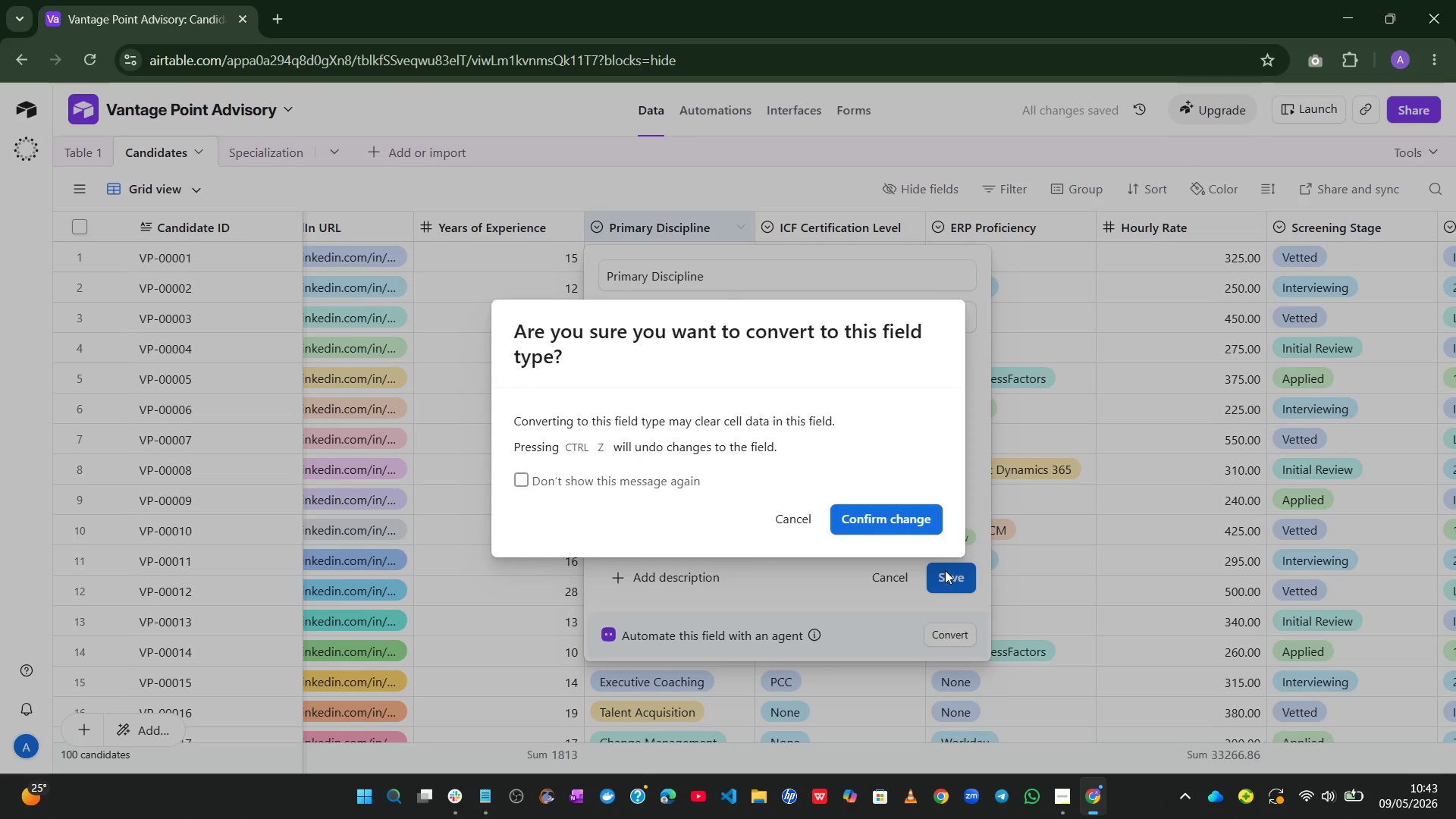 
left_click([902, 521])
 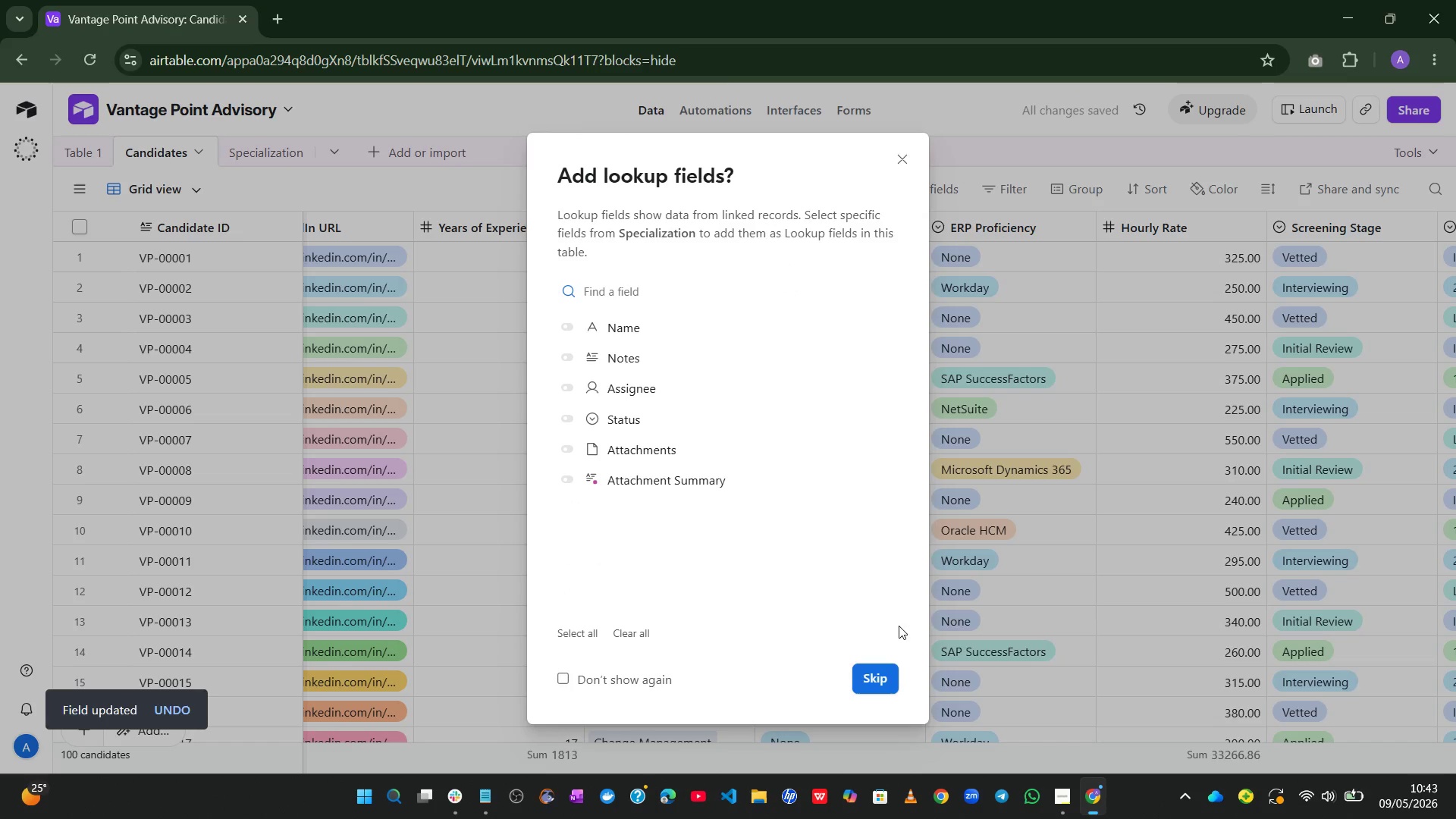 
left_click([886, 687])
 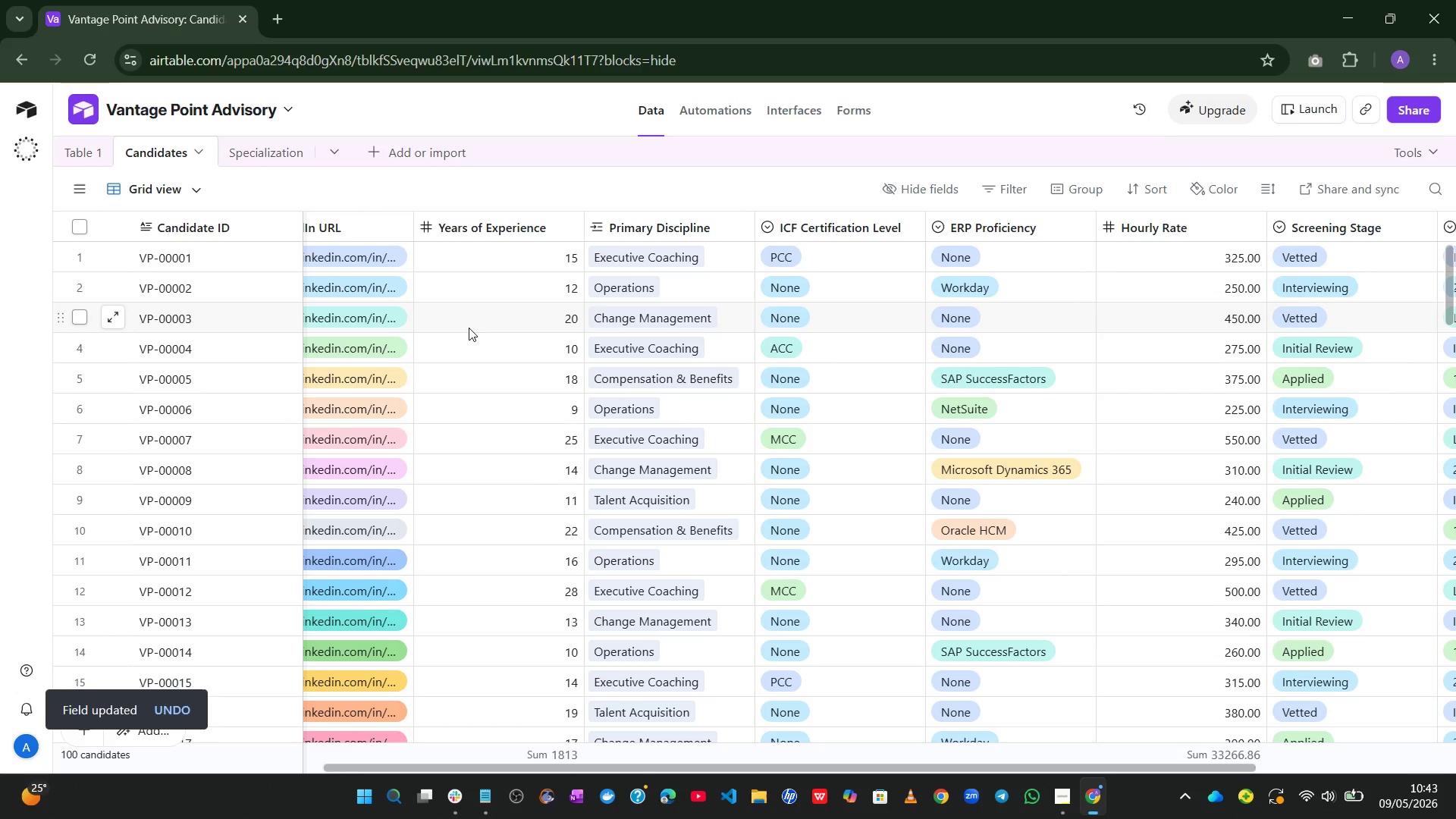 
wait(10.94)
 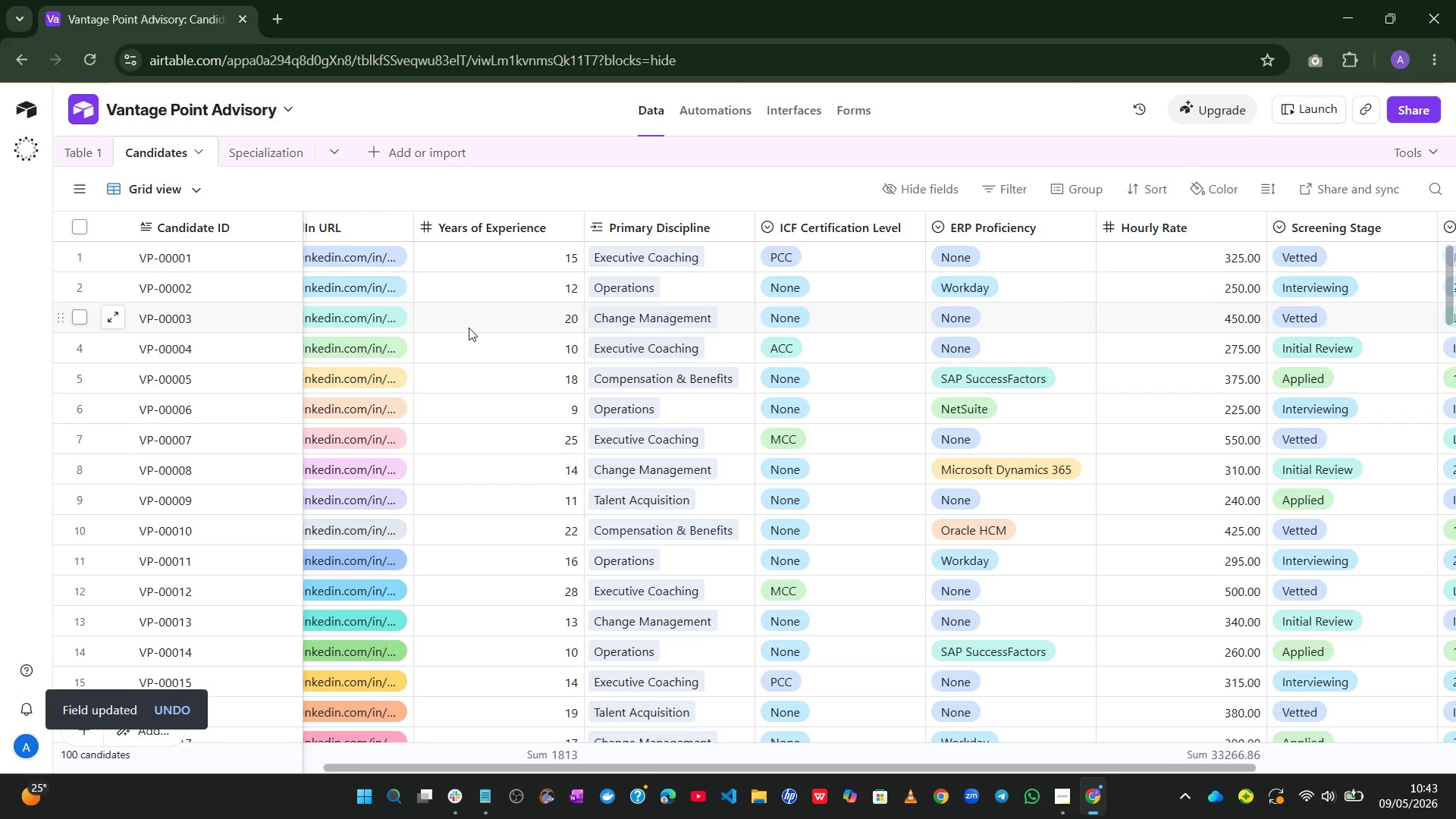 
left_click([293, 153])
 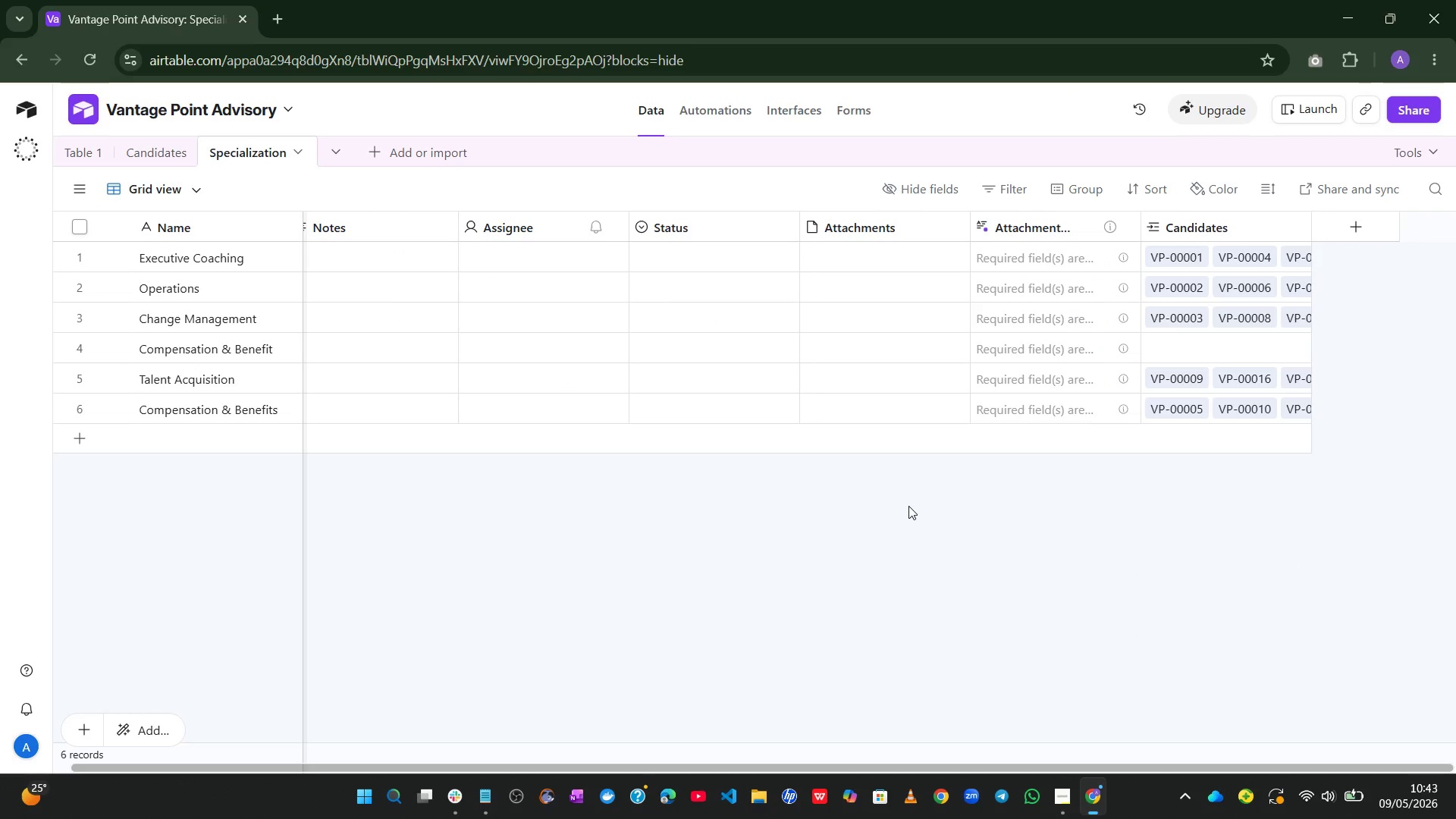 
wait(38.84)
 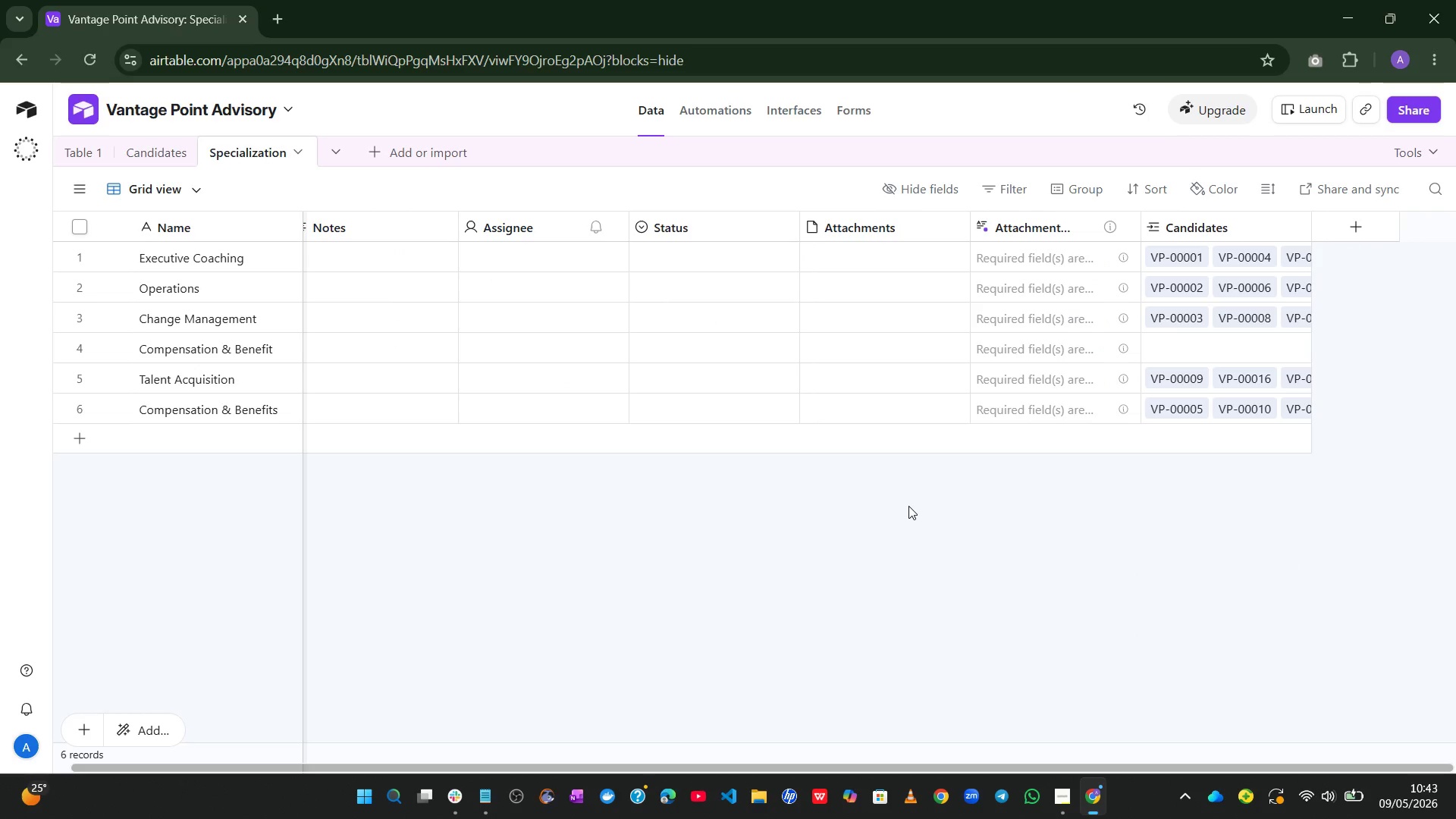 
left_click([135, 152])
 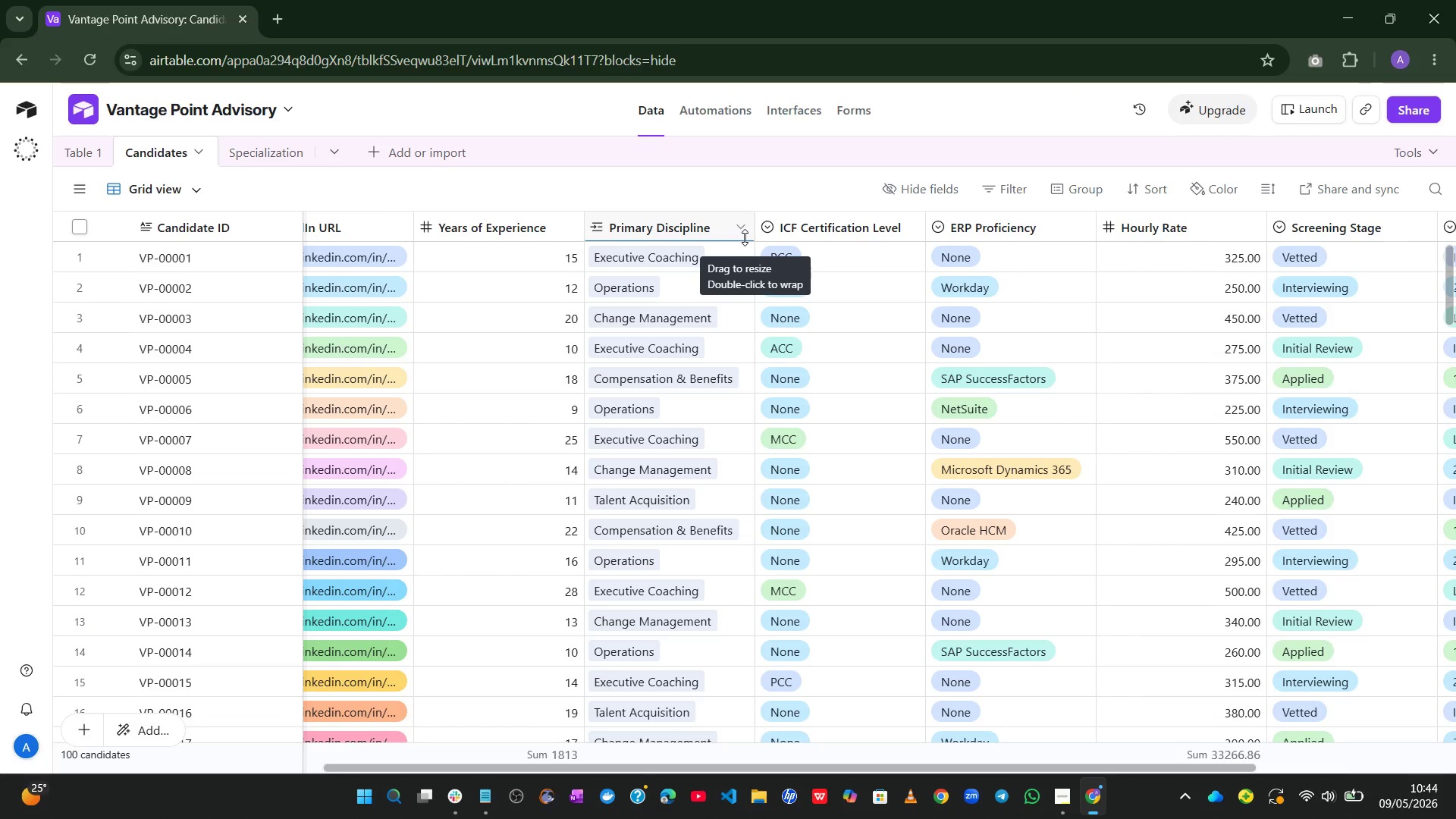 
wait(13.78)
 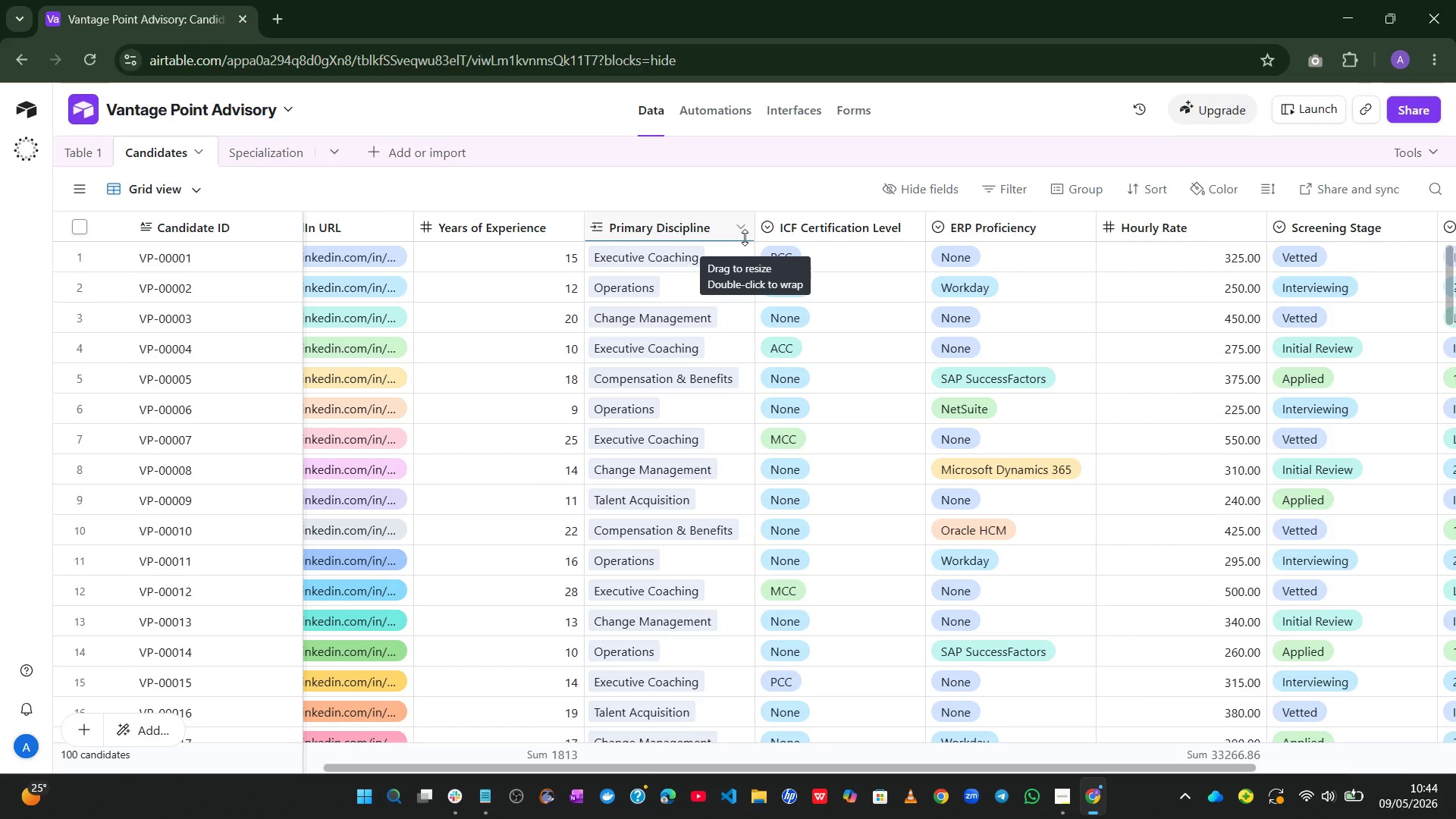 
left_click([567, 217])
 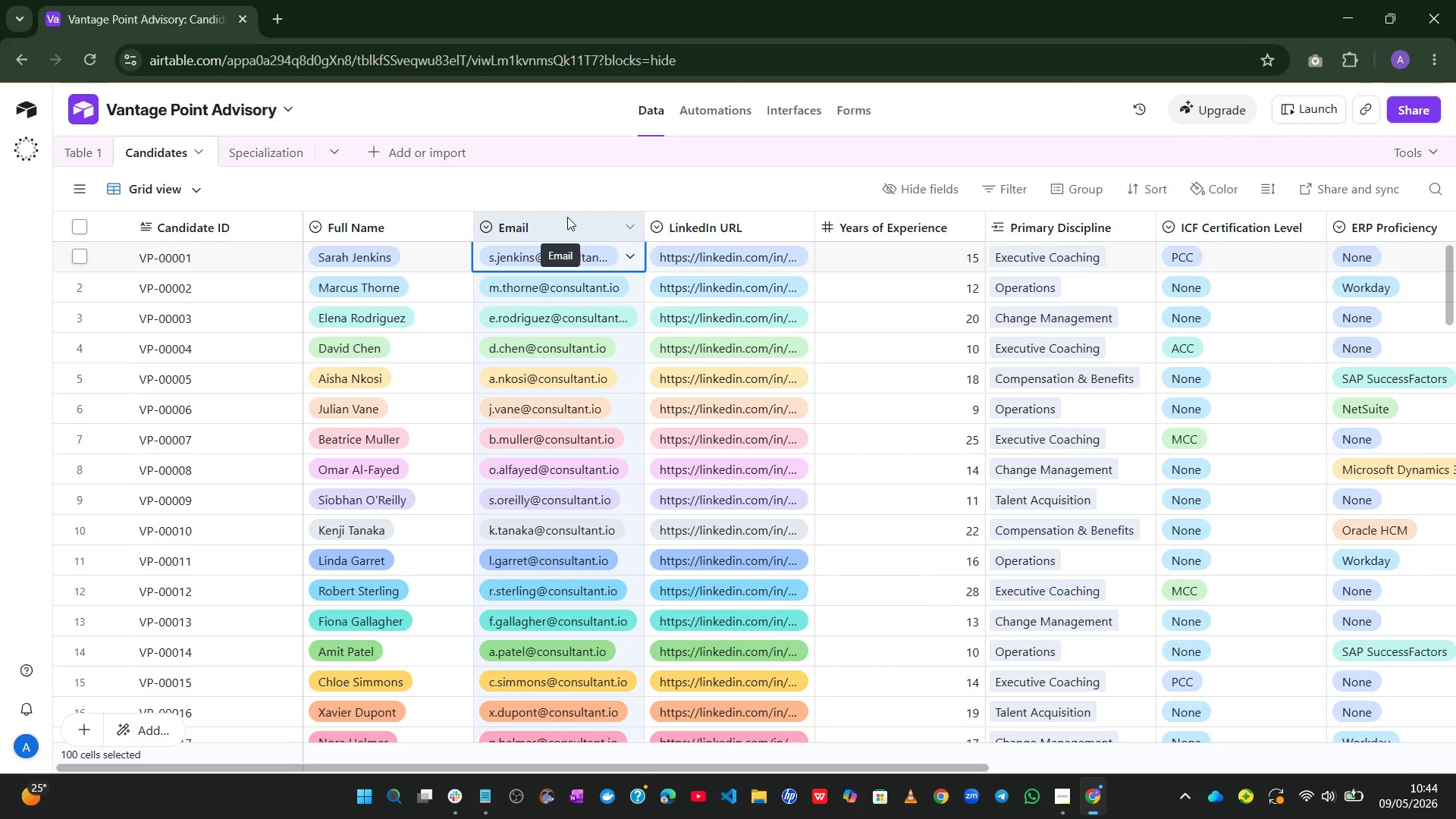 
wait(10.39)
 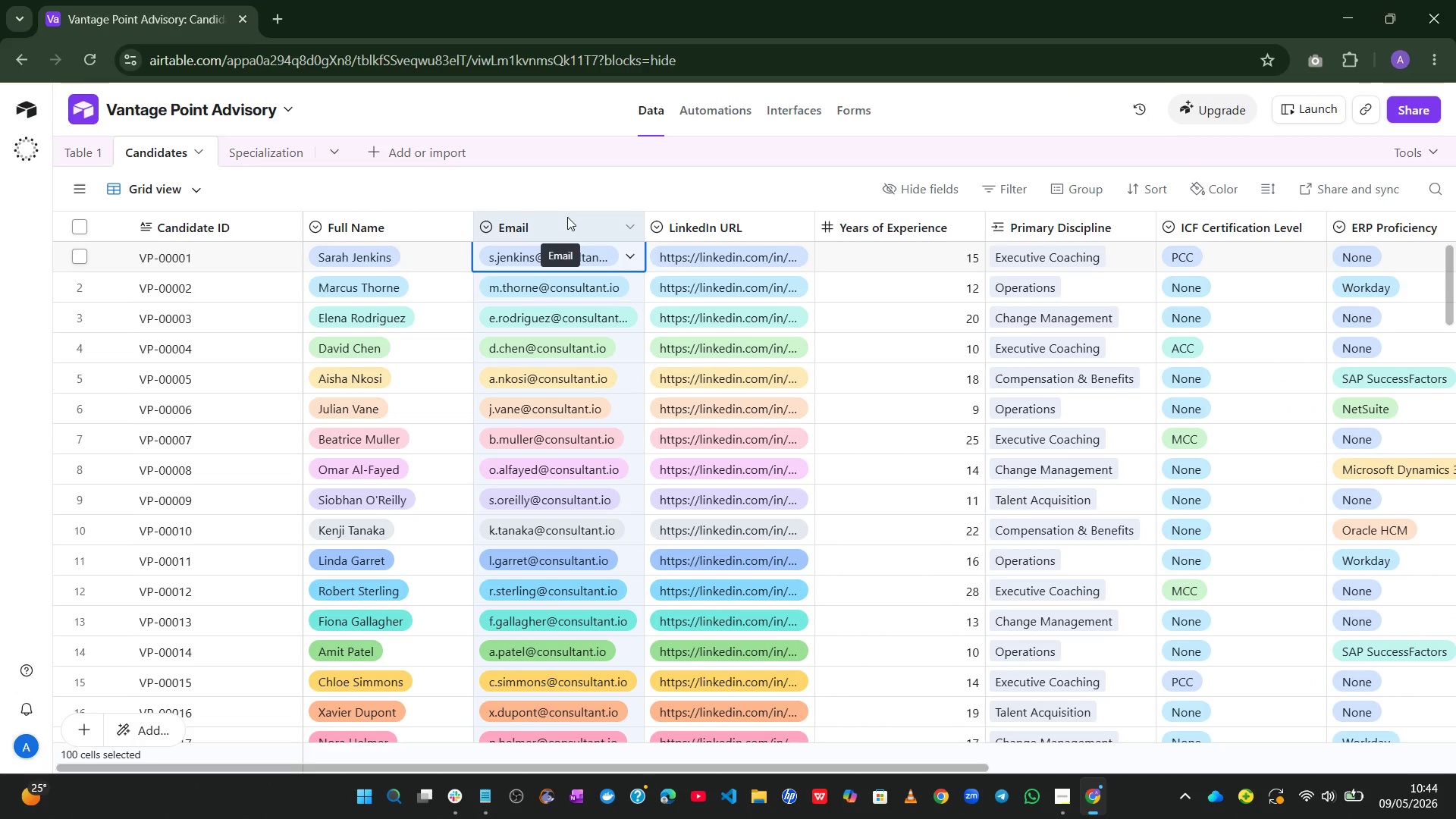 
left_click([1323, 0])
 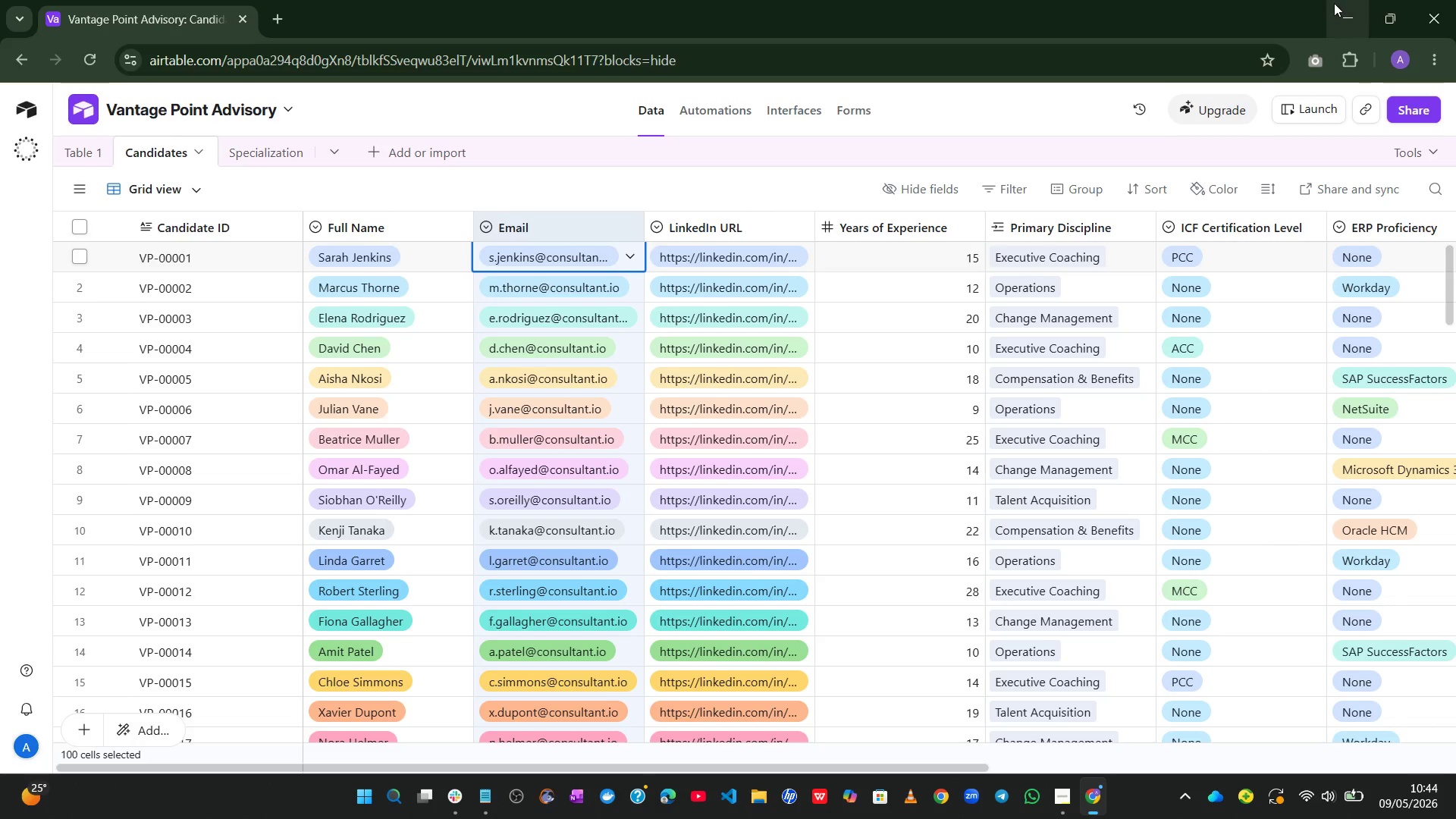 
left_click([1334, 3])
 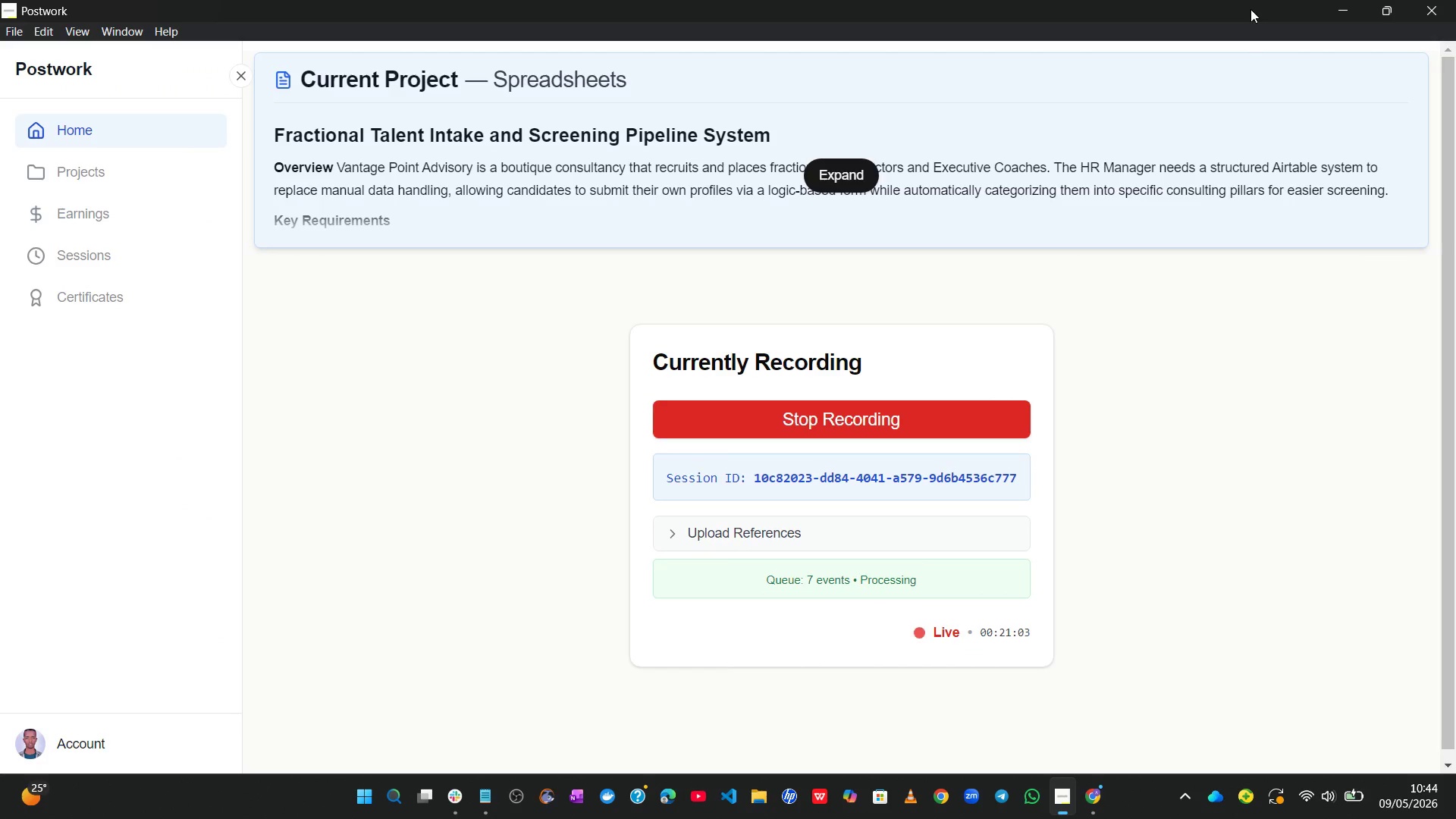 
left_click([1330, 0])
 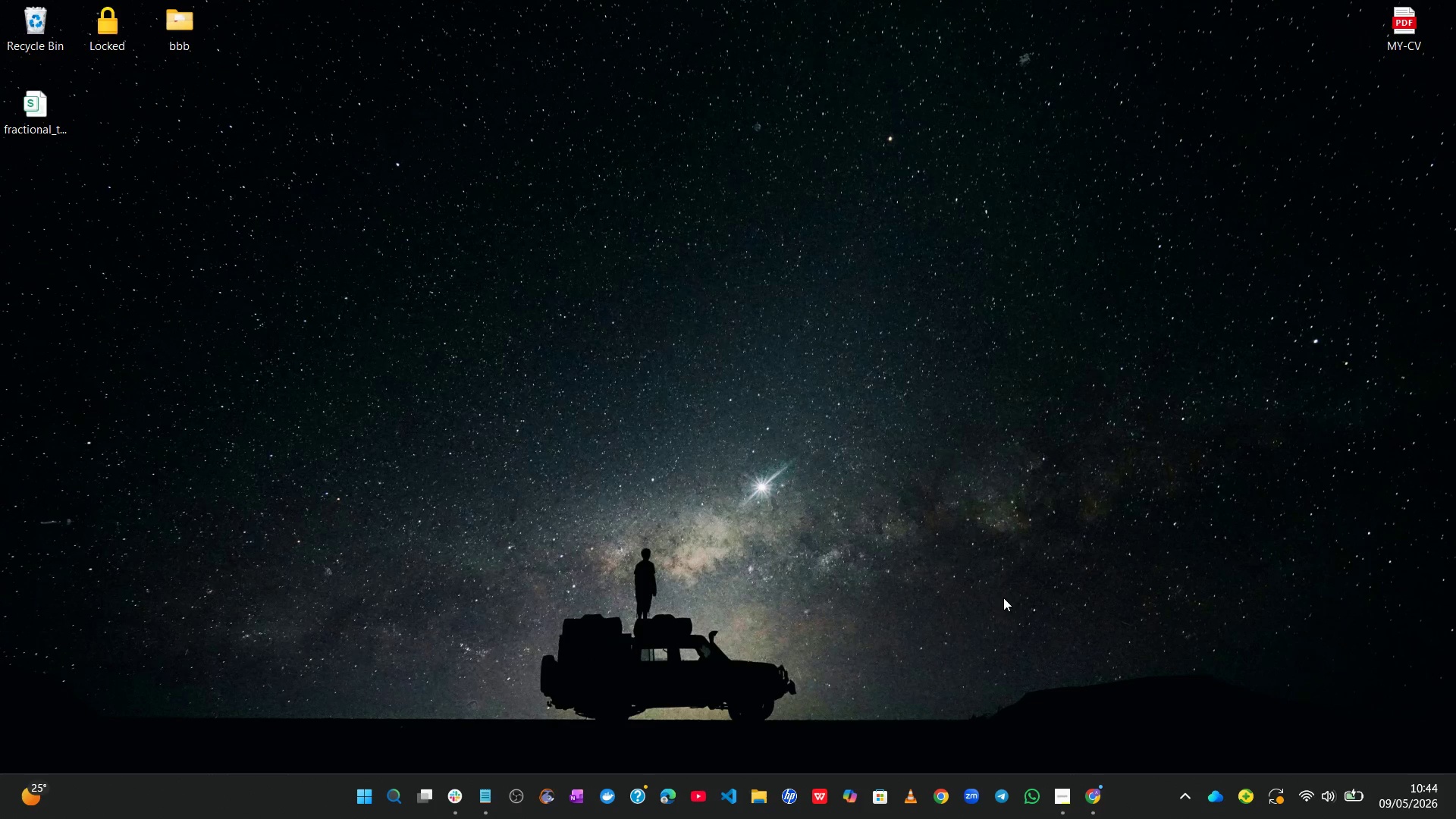 
left_click([1087, 811])
 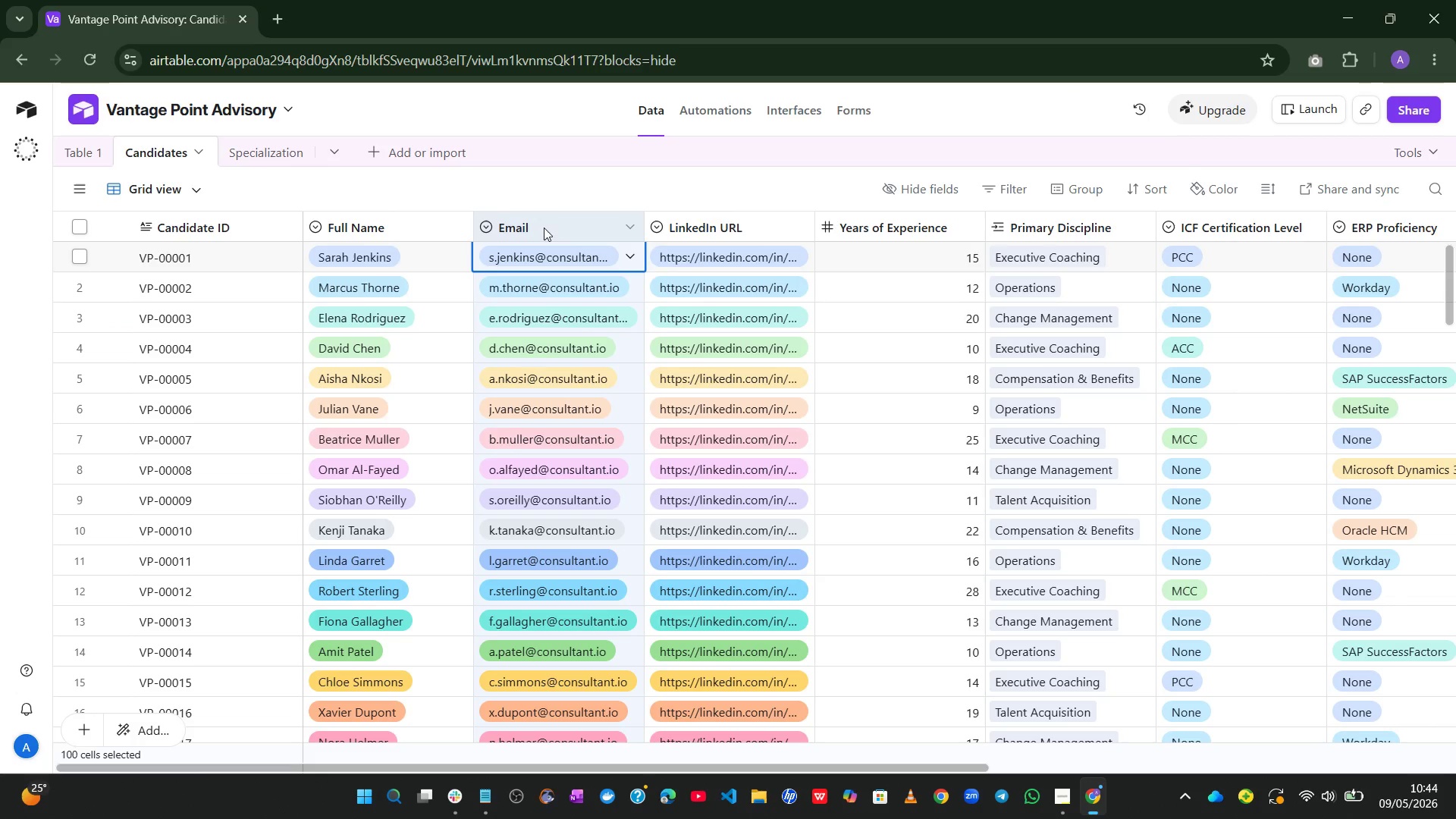 
left_click([585, 228])
 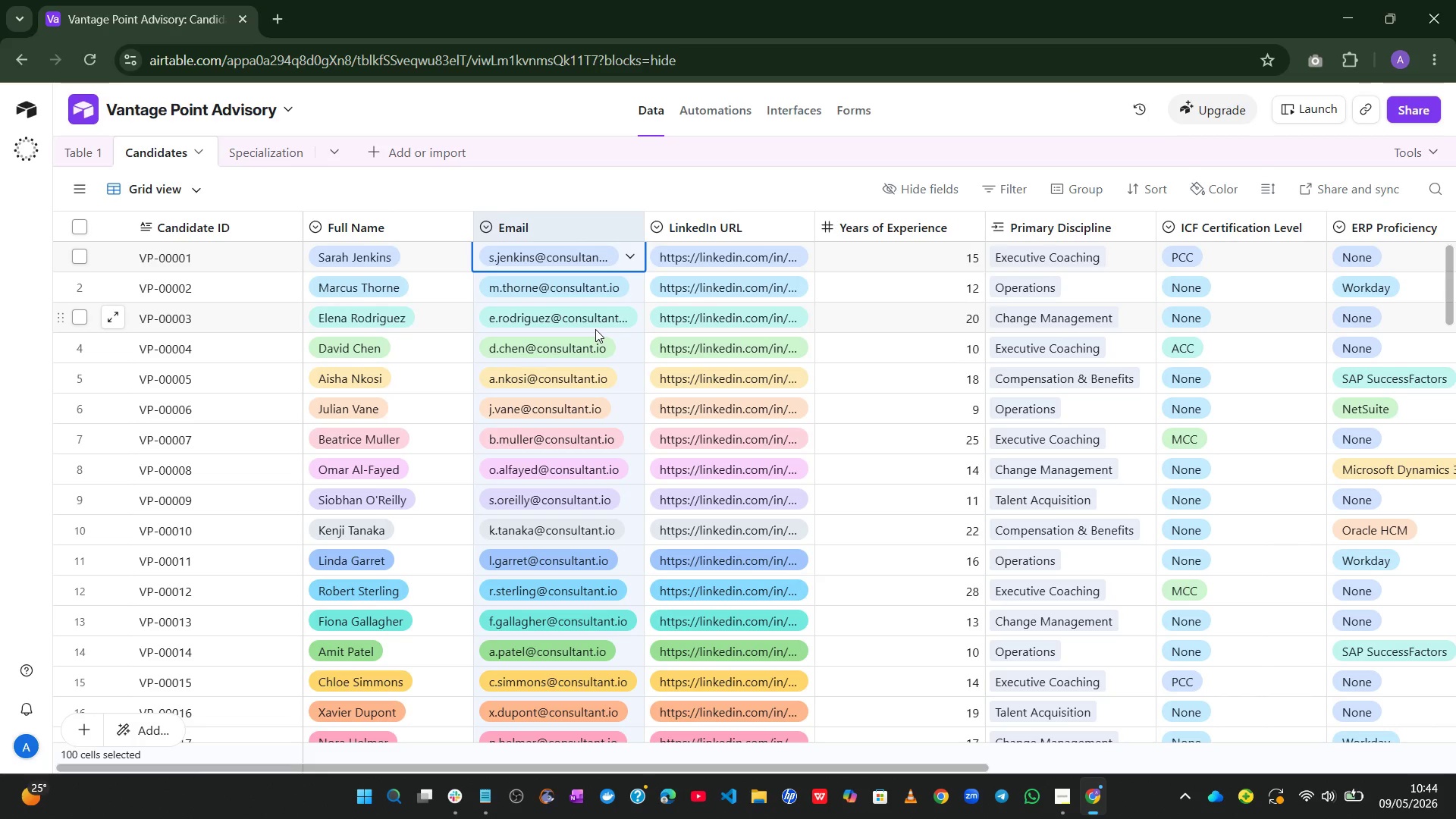 
wait(11.77)
 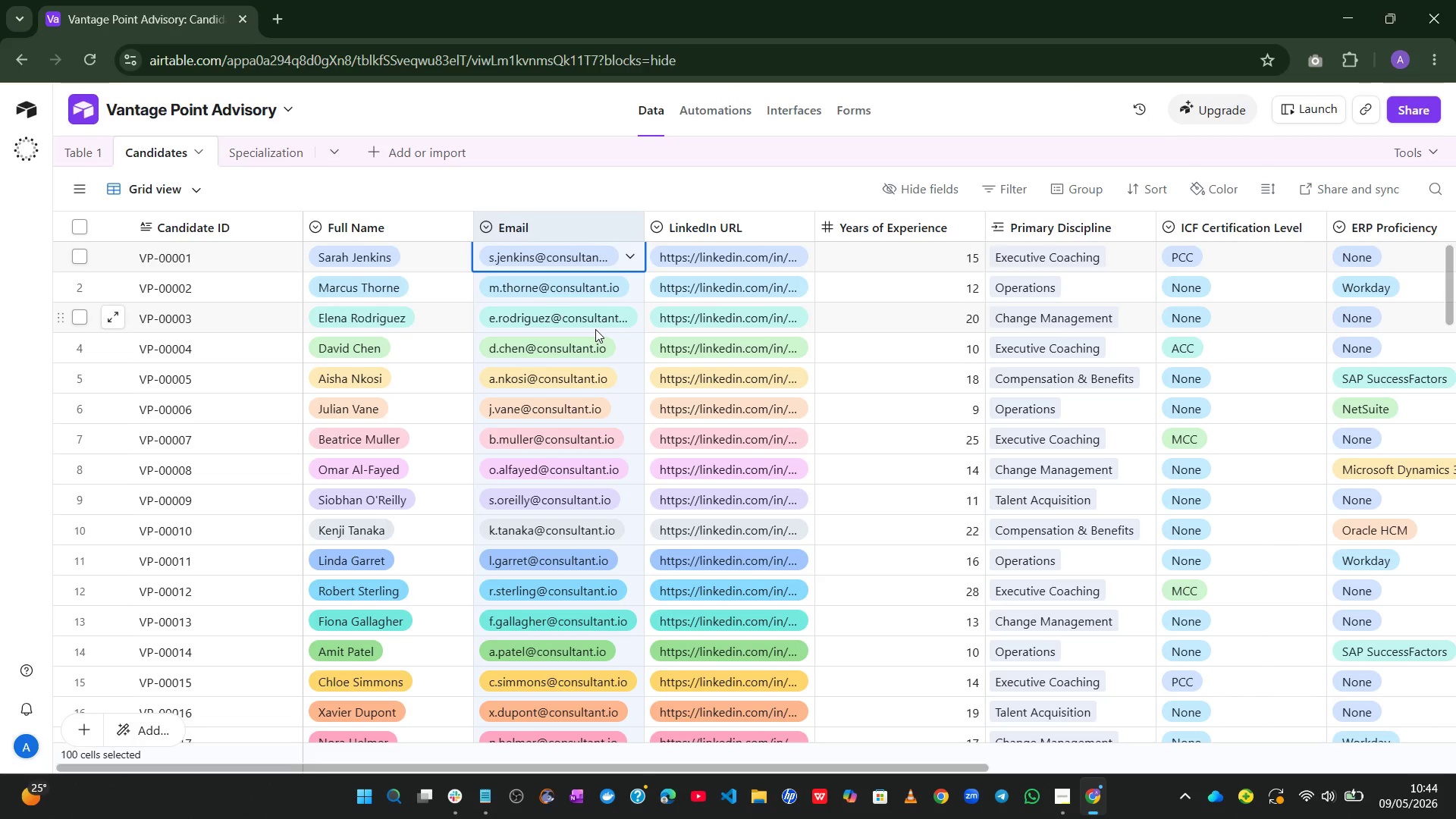 
left_click([635, 228])
 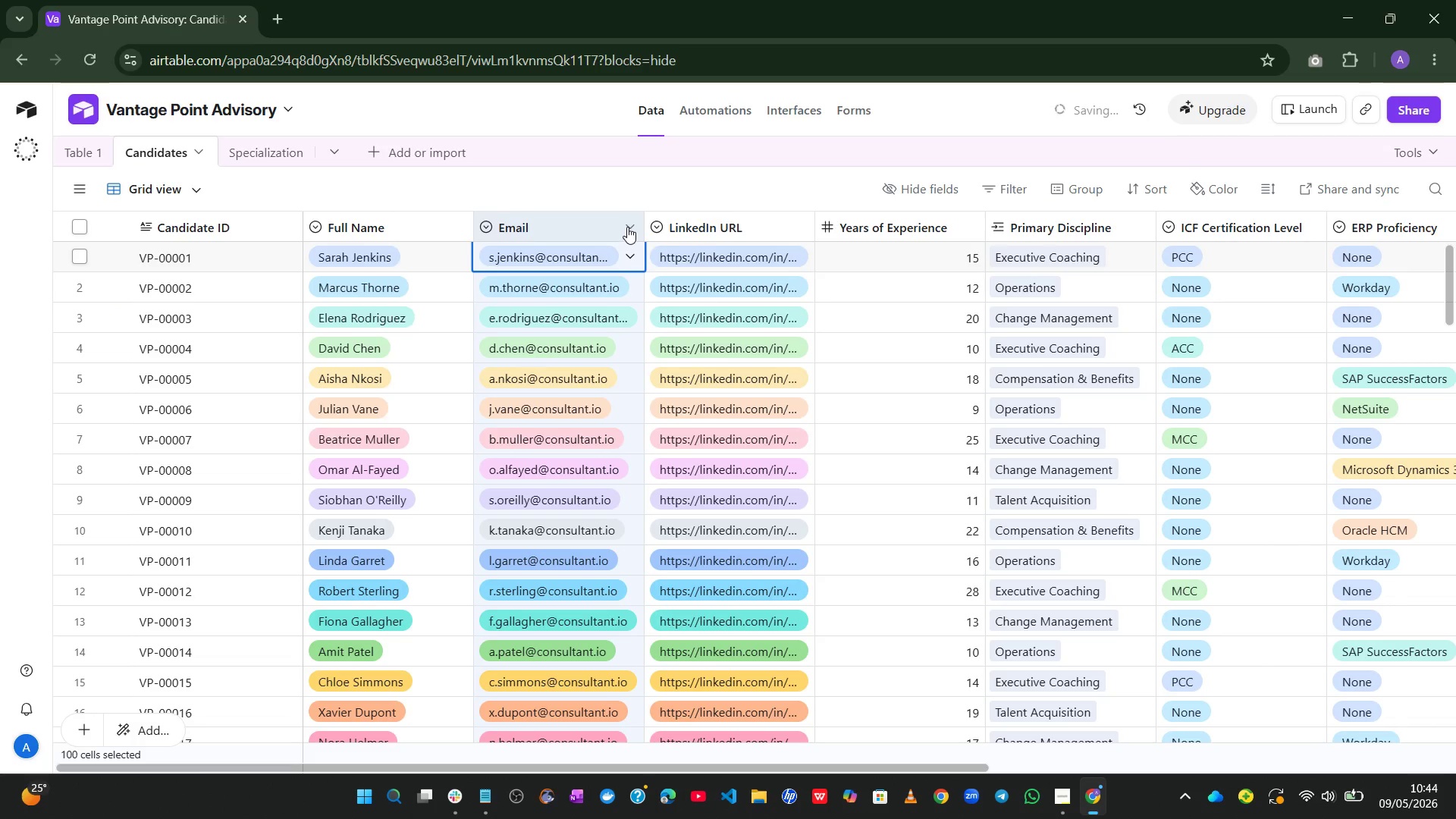 
left_click([627, 227])
 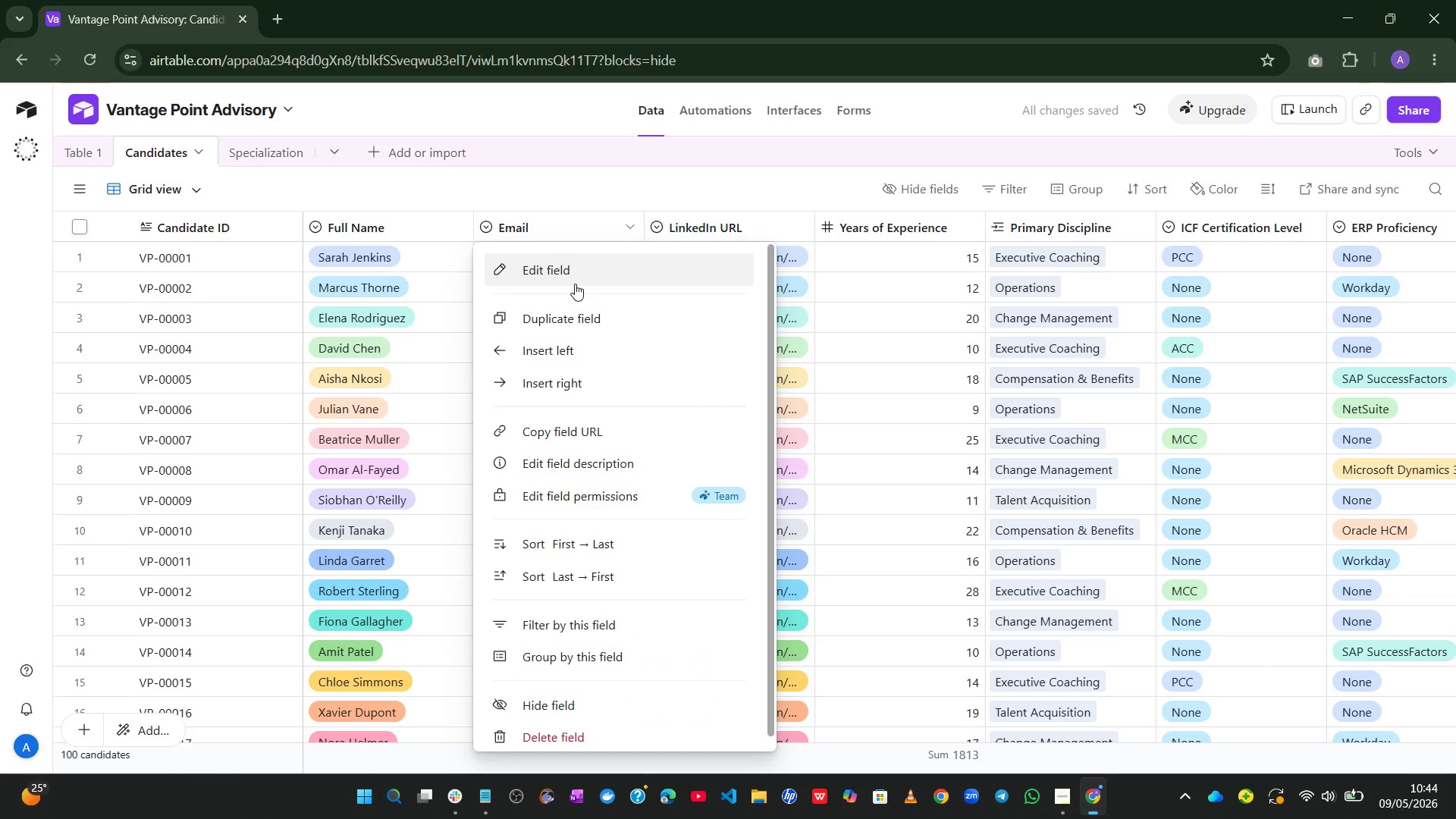 
left_click([575, 284])
 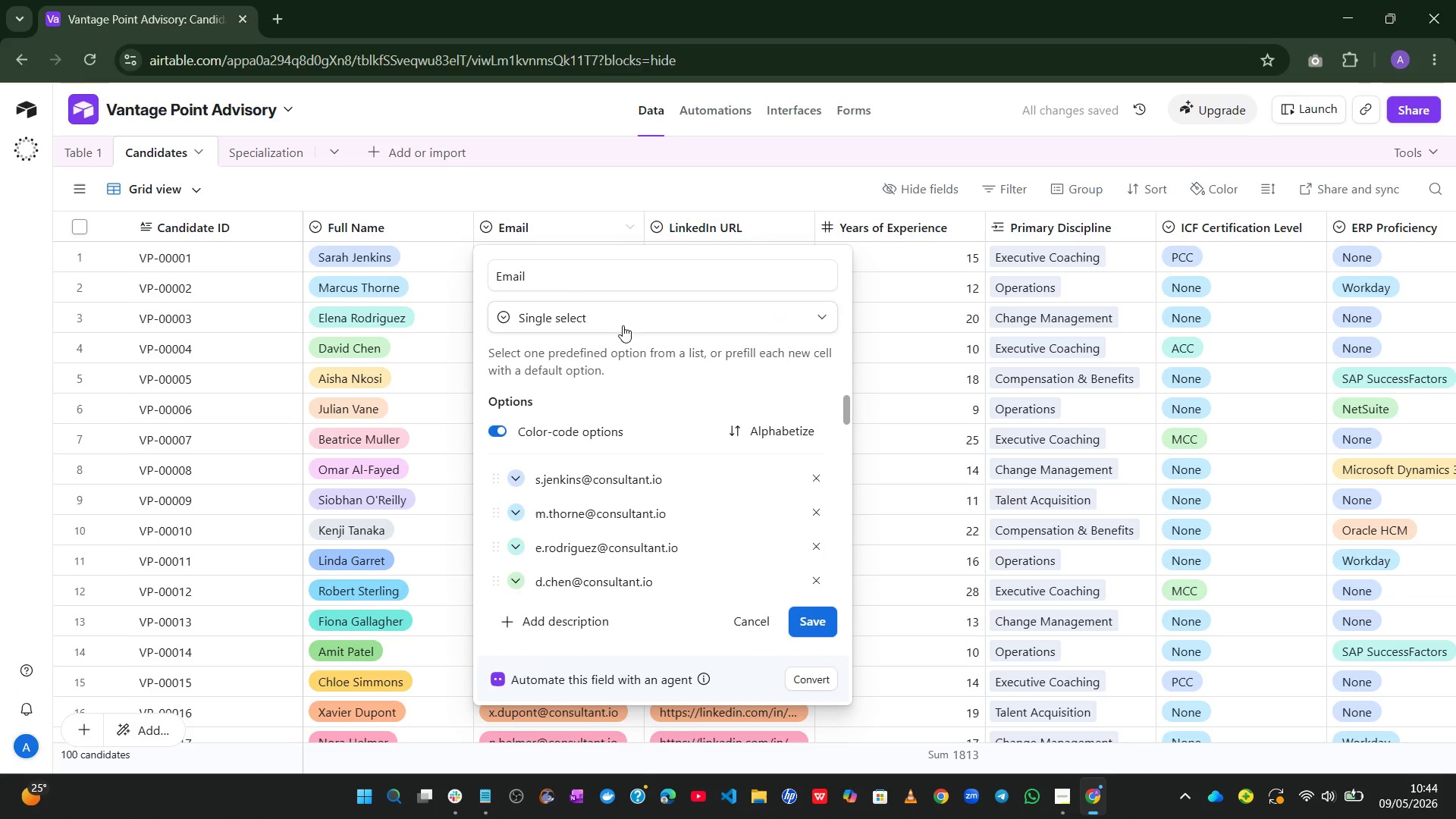 
left_click([623, 325])
 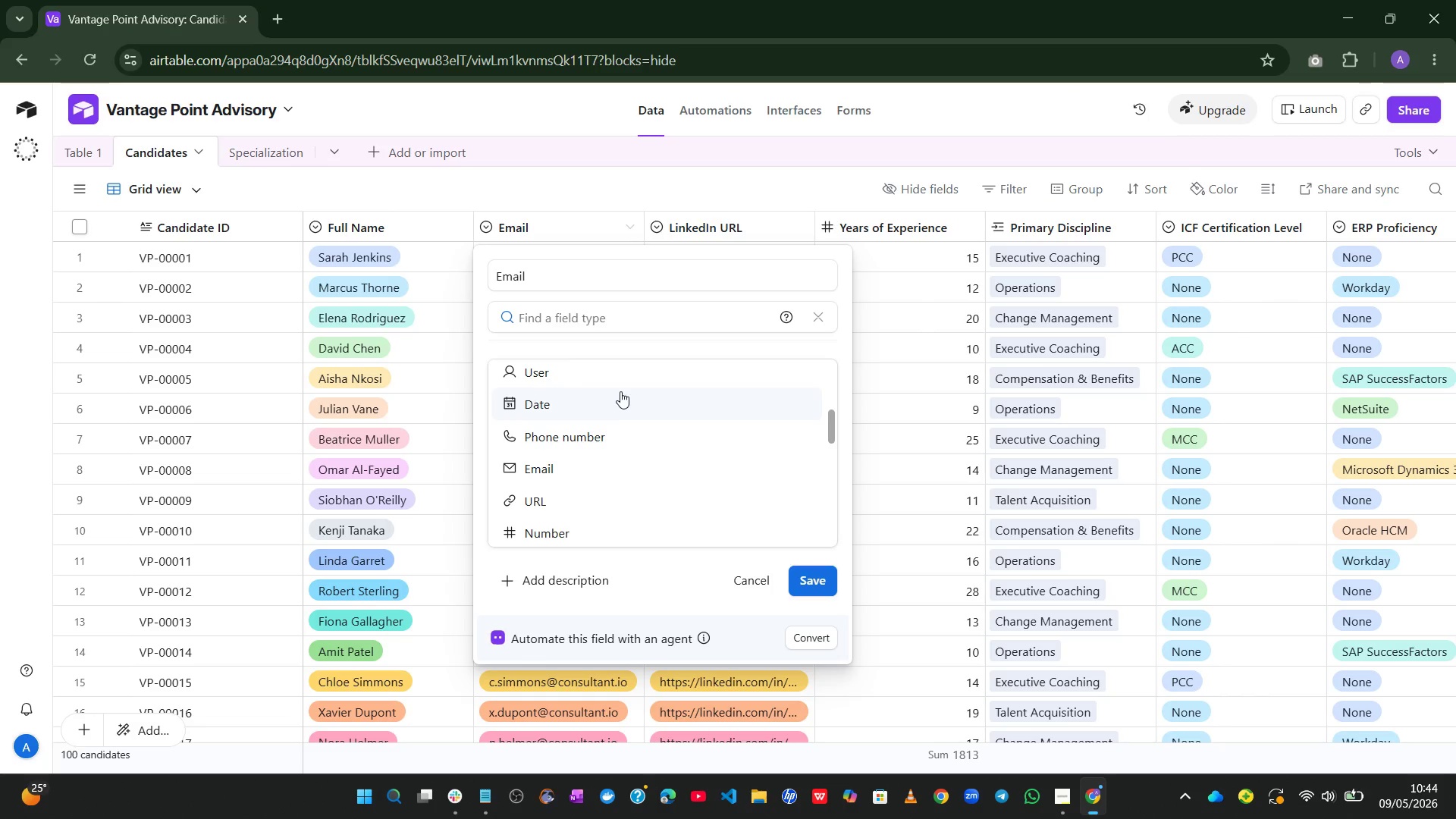 
left_click([595, 474])
 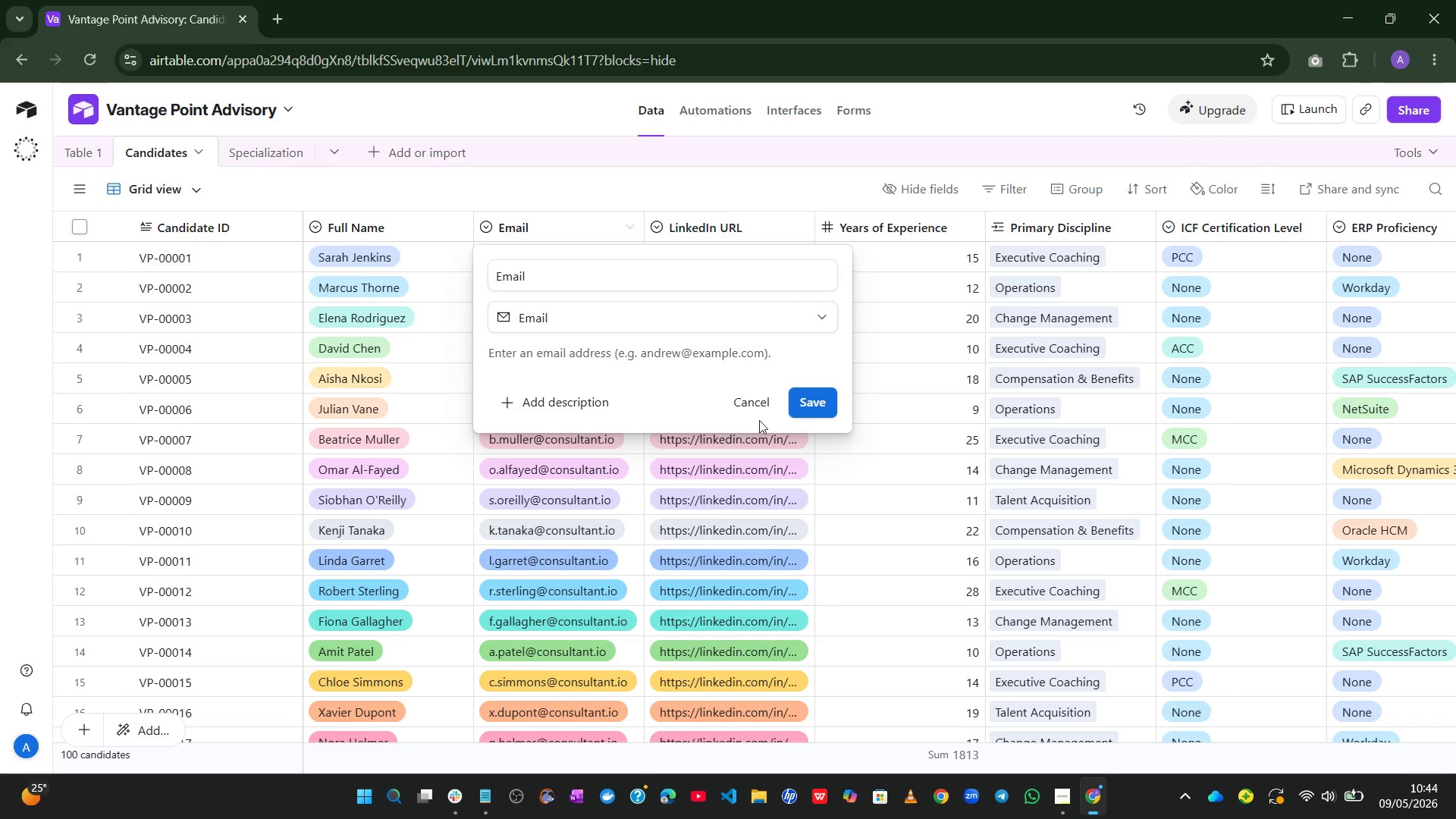 
left_click([824, 398])
 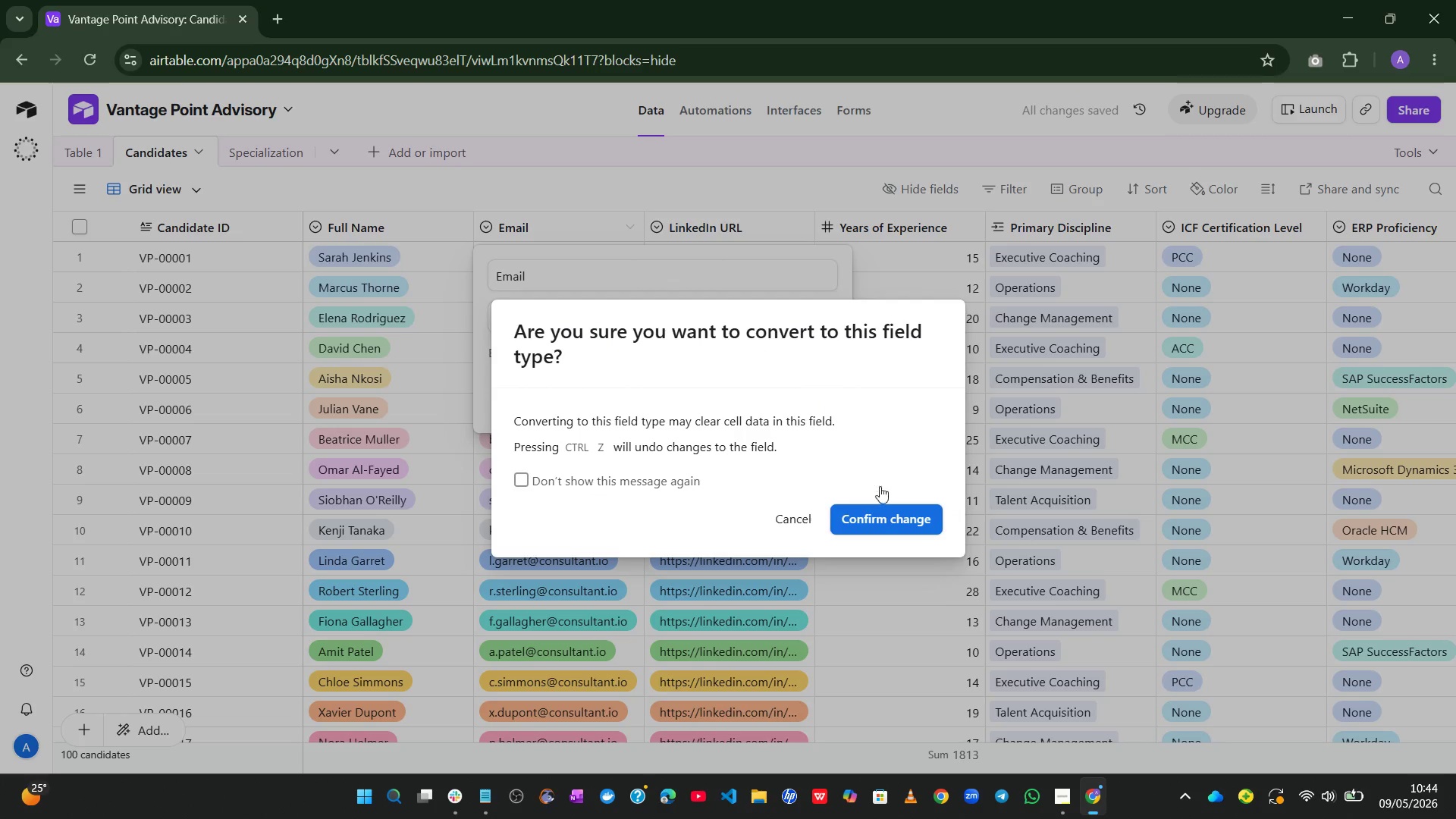 
left_click([880, 509])
 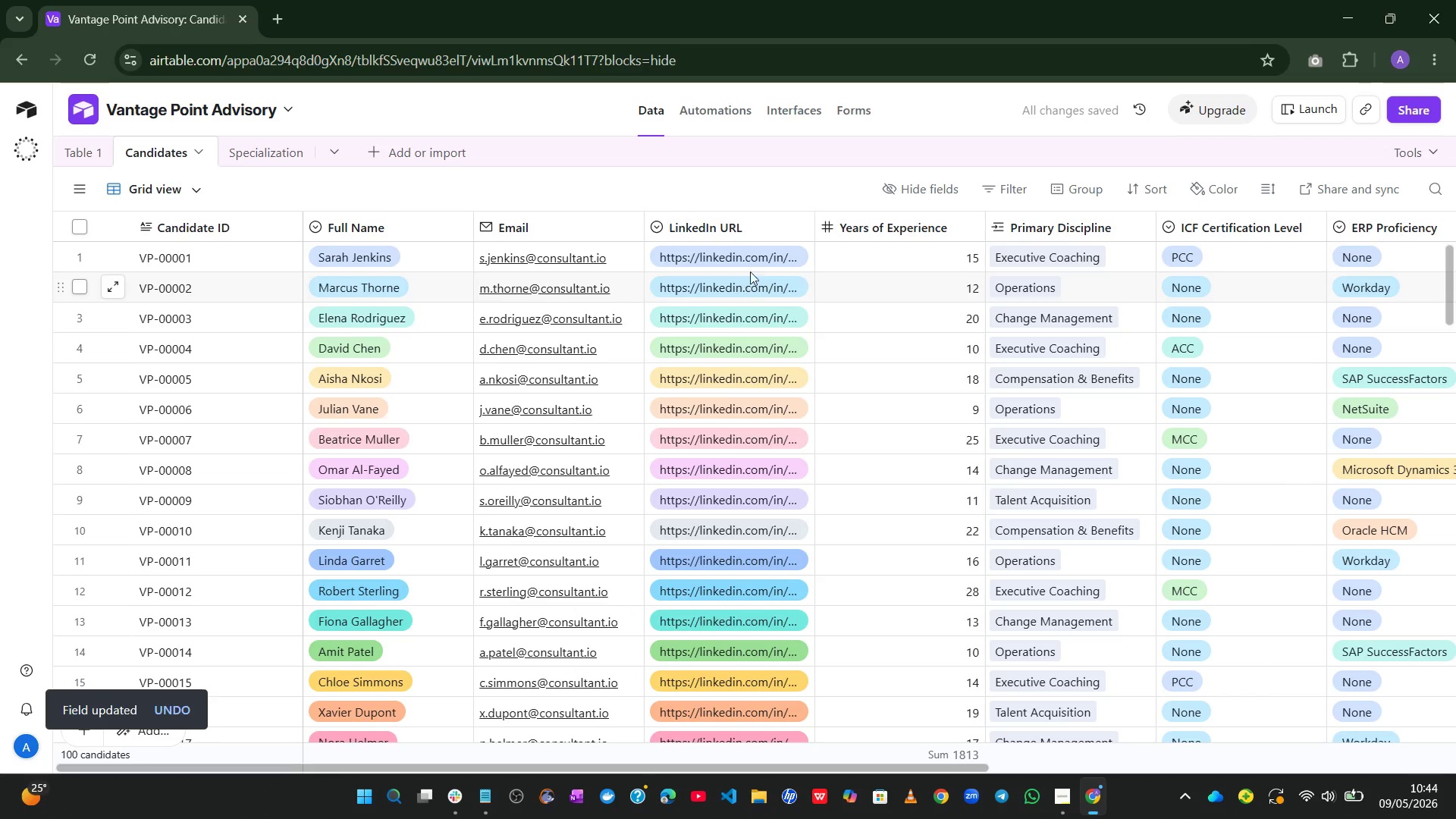 
left_click([773, 228])
 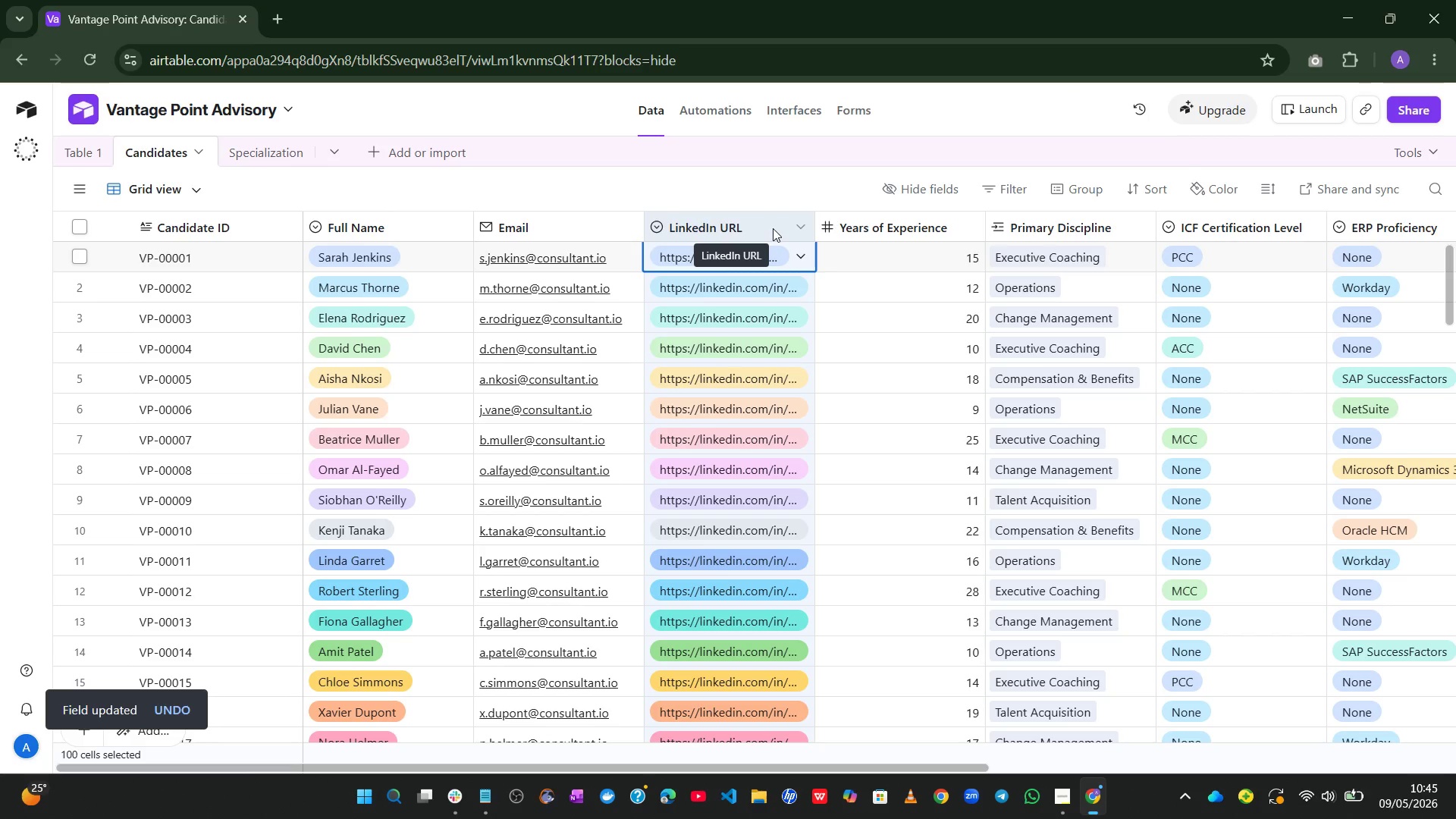 
left_click([784, 225])
 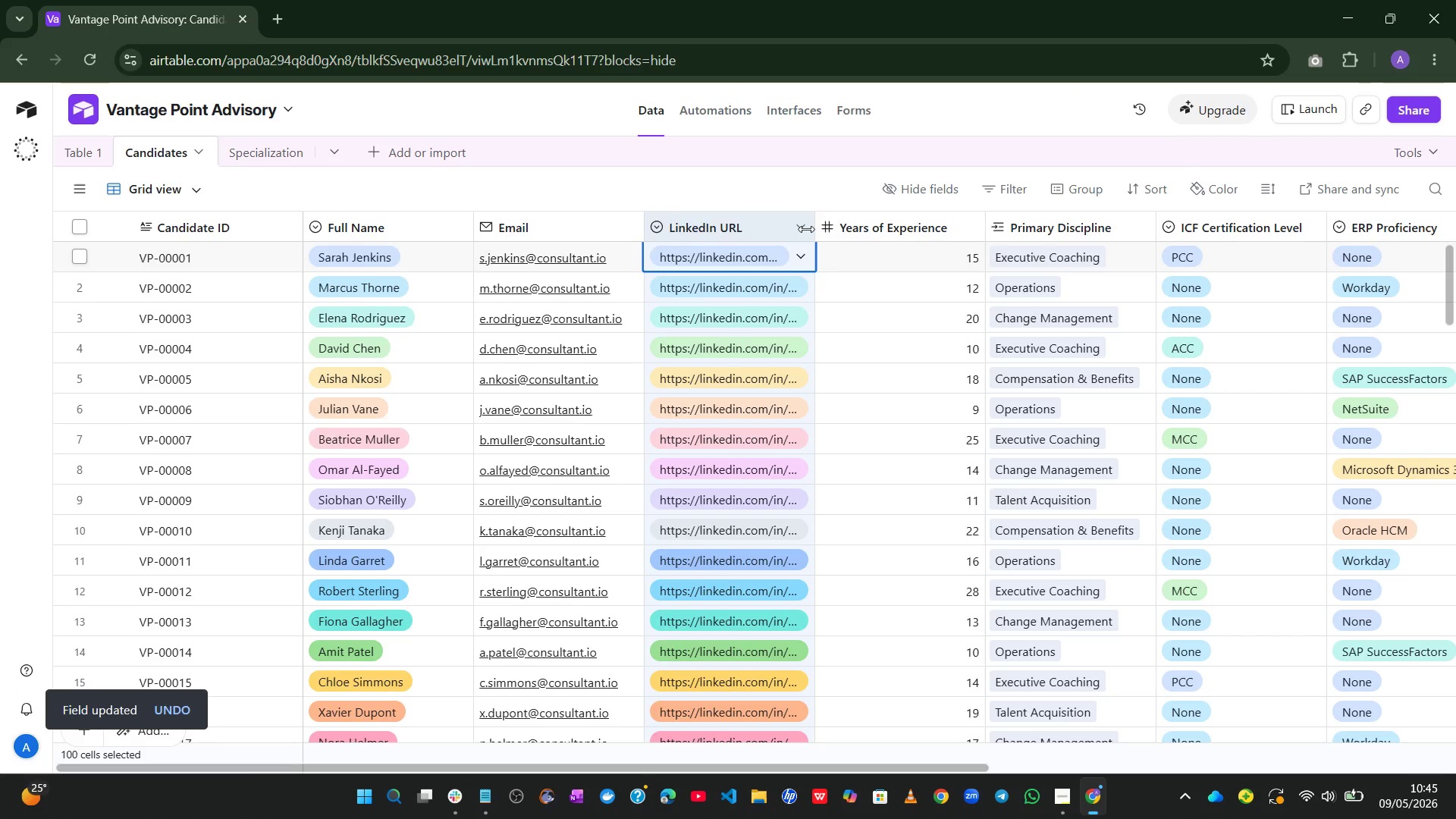 
left_click([806, 229])
 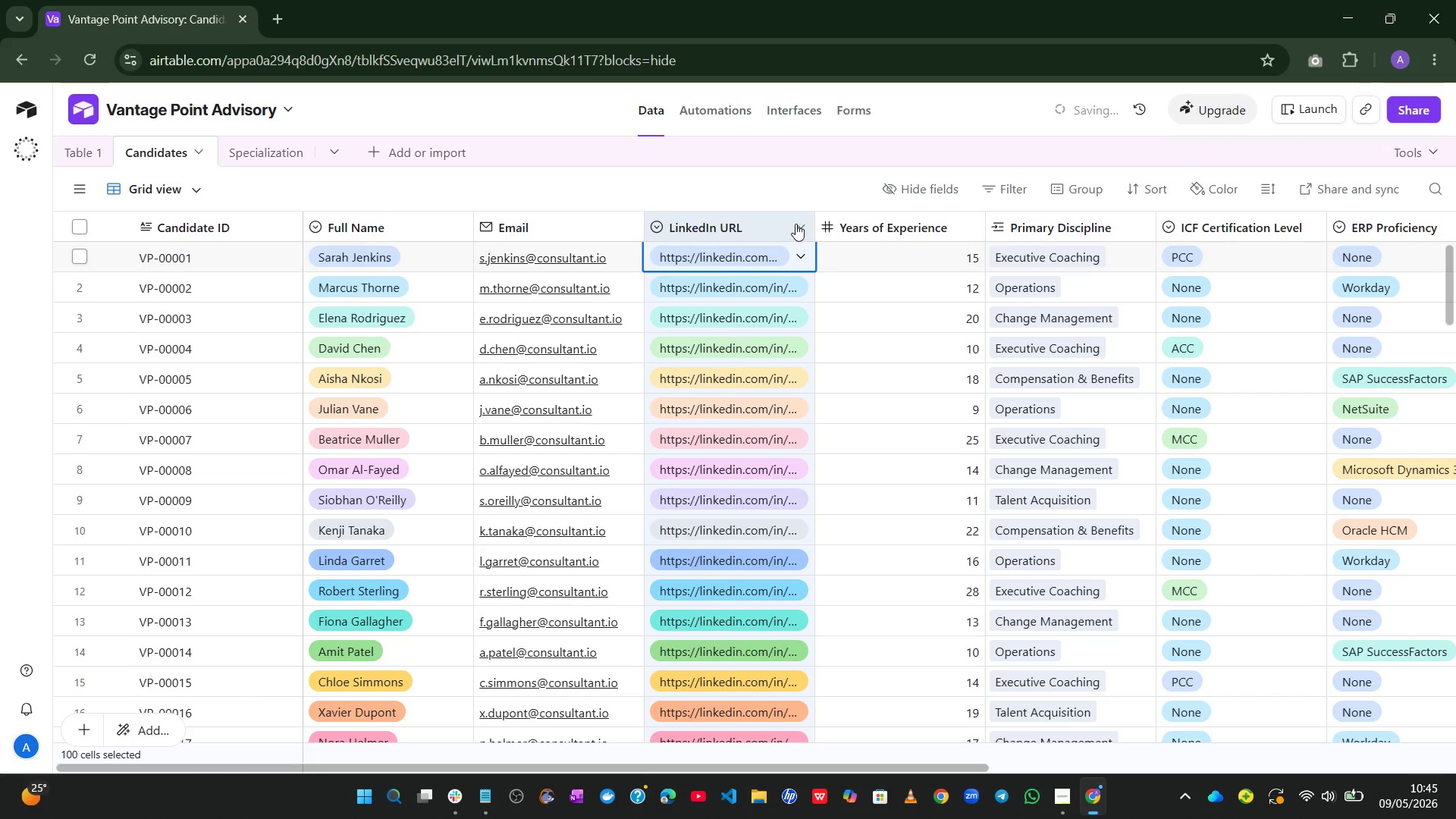 
left_click([795, 223])
 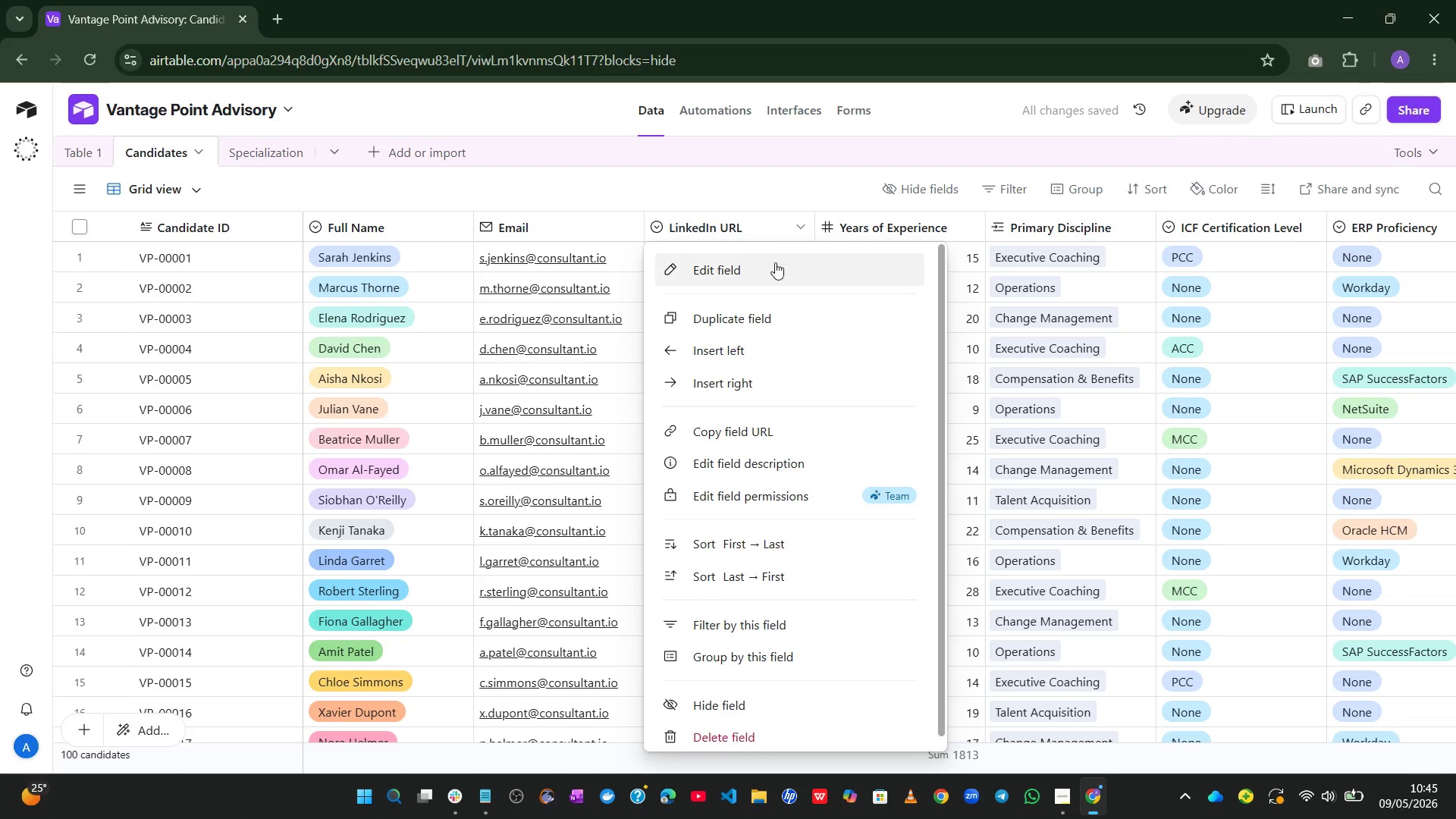 
left_click([768, 273])
 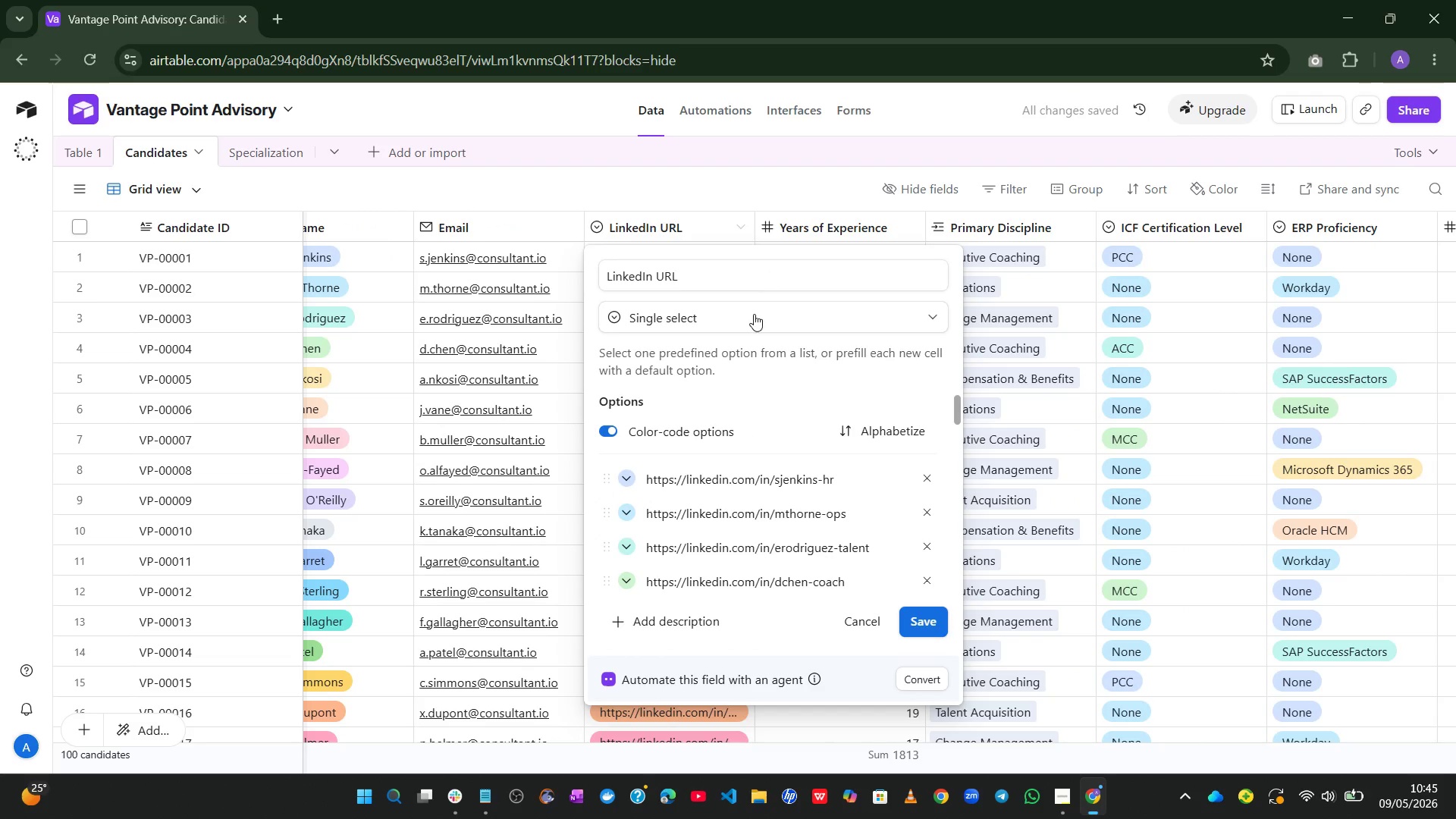 
left_click([754, 318])
 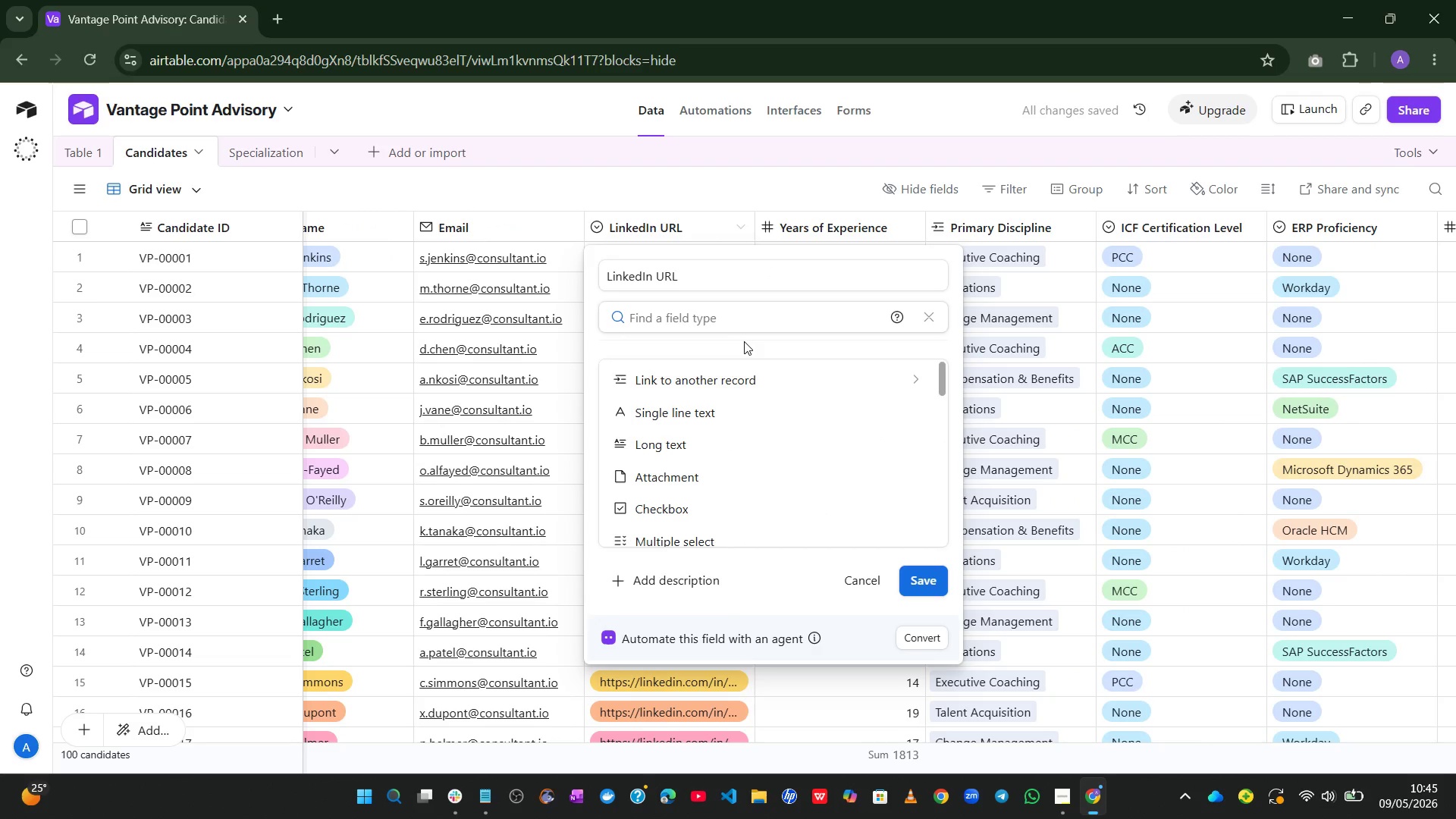 
mouse_move([702, 434])
 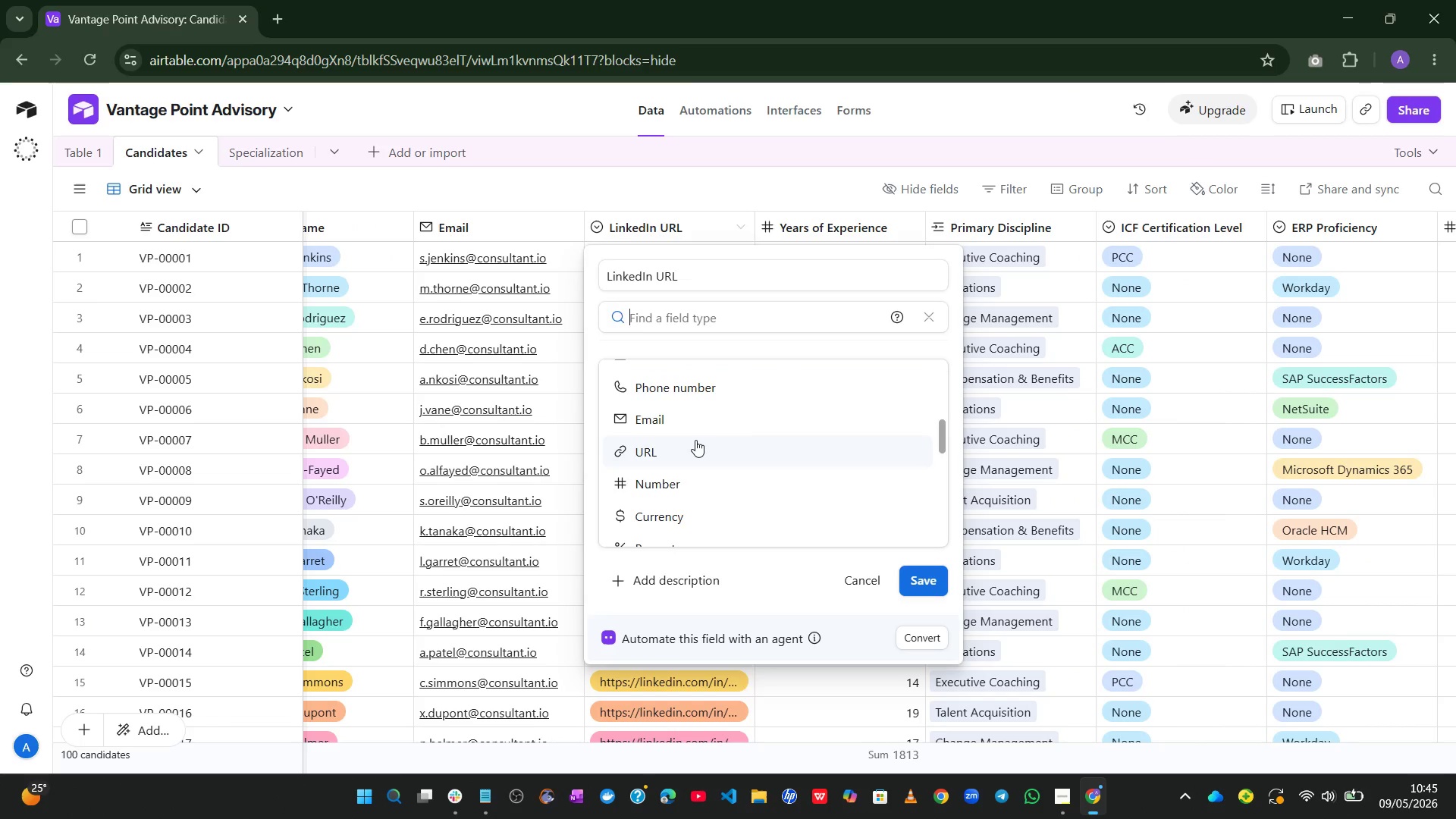 
left_click([695, 440])
 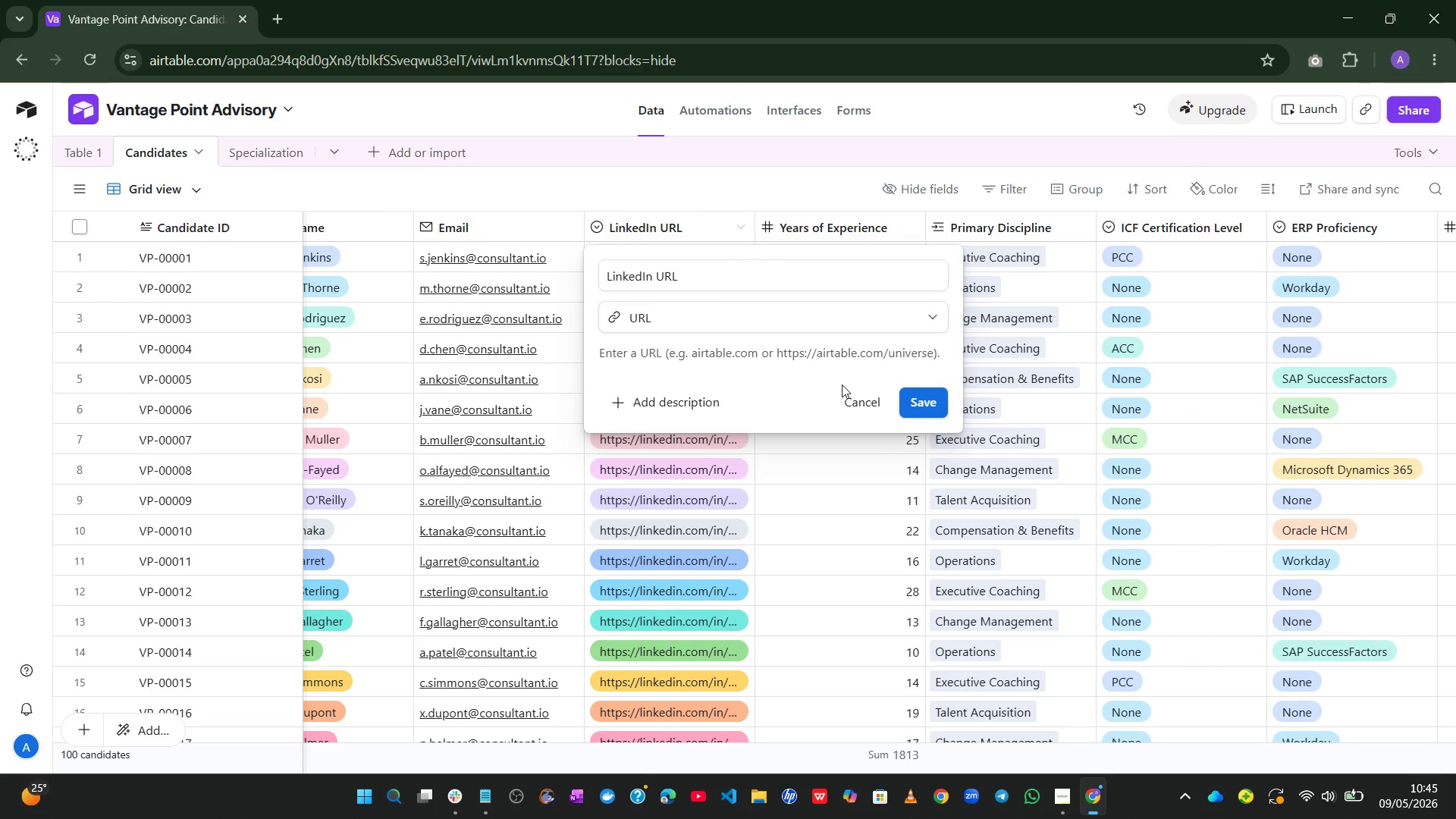 
left_click([943, 386])
 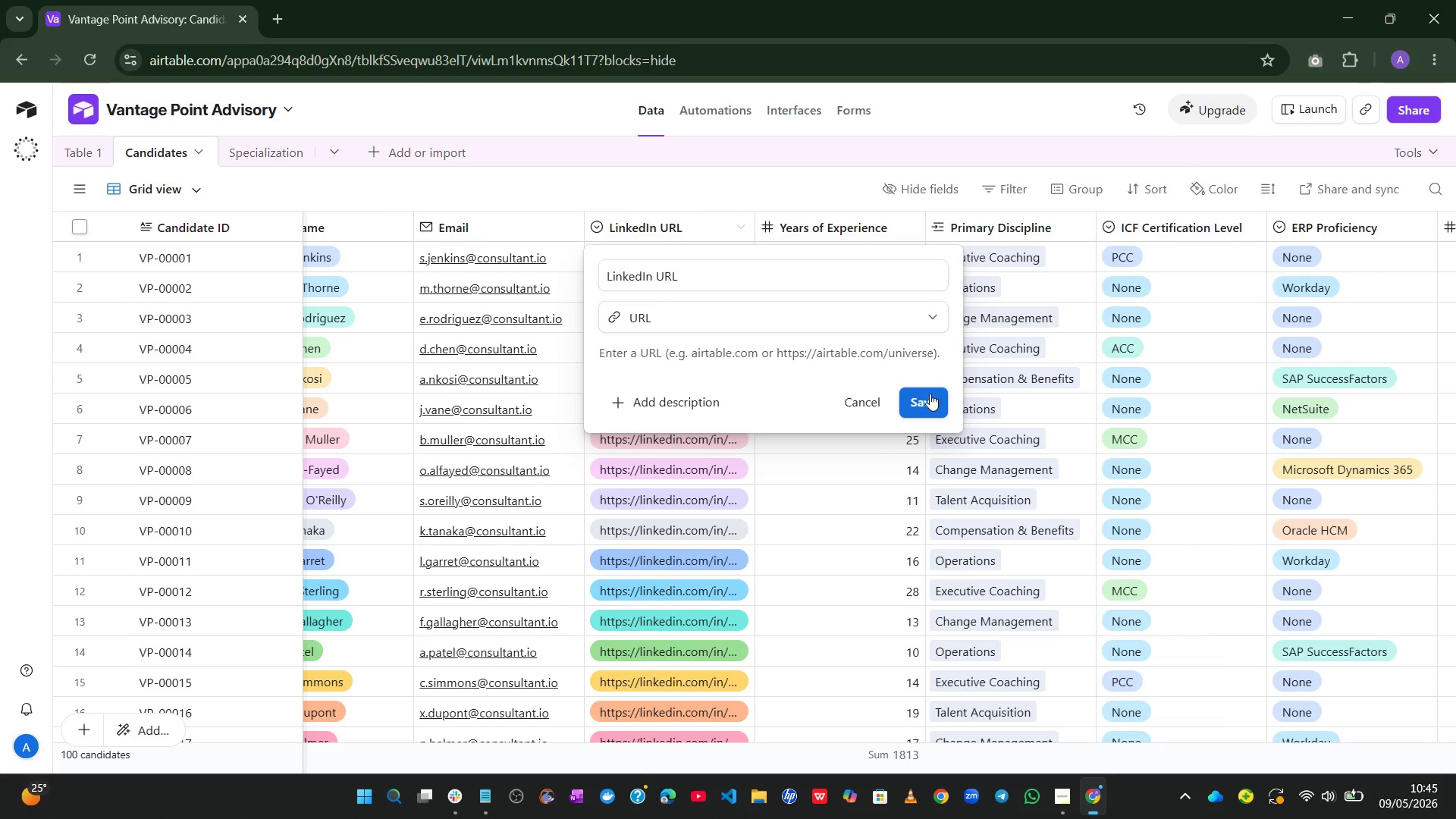 
left_click([930, 394])
 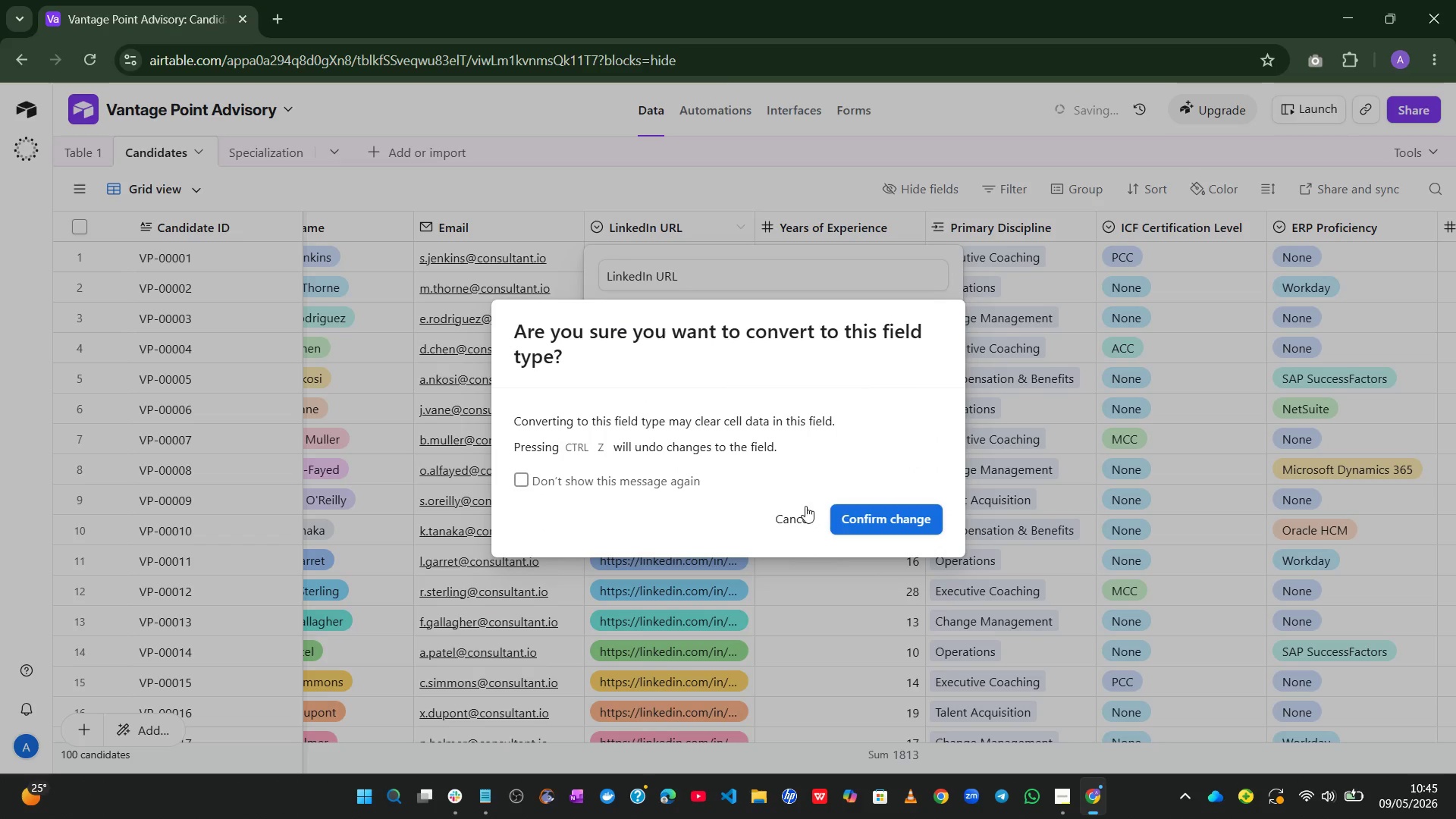 
left_click([893, 510])
 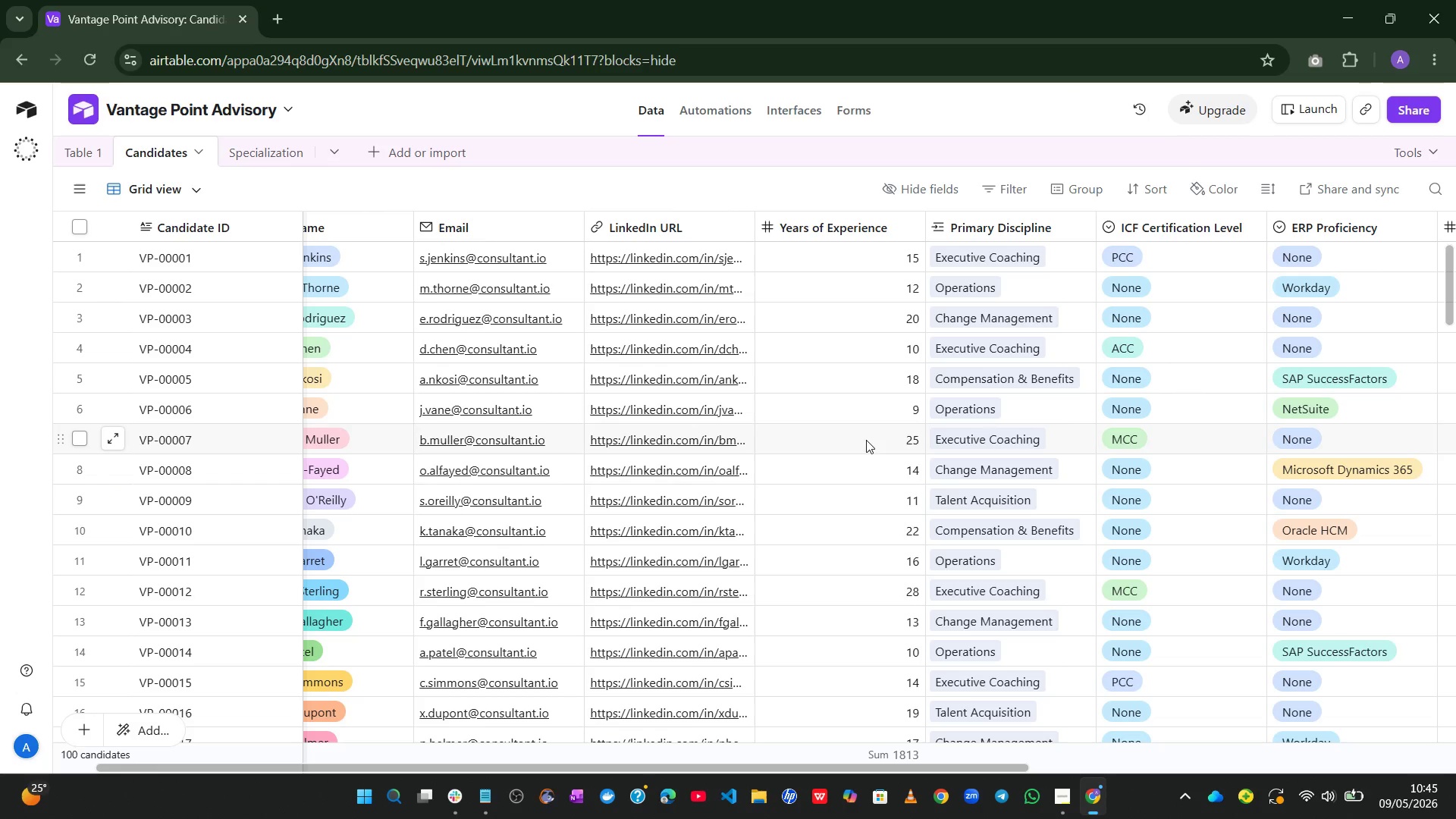 
wait(36.66)
 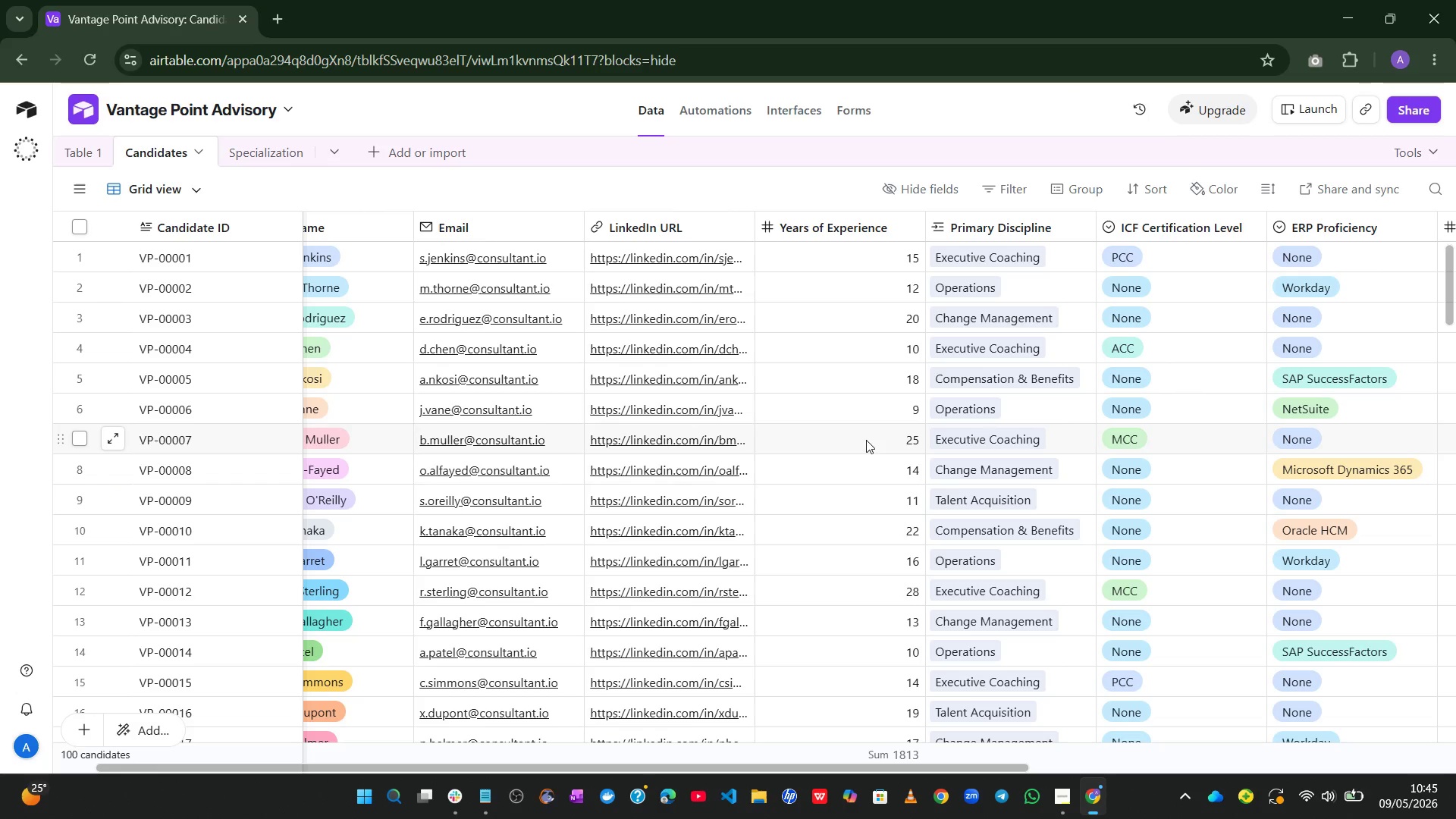 
mouse_move([883, 417])
 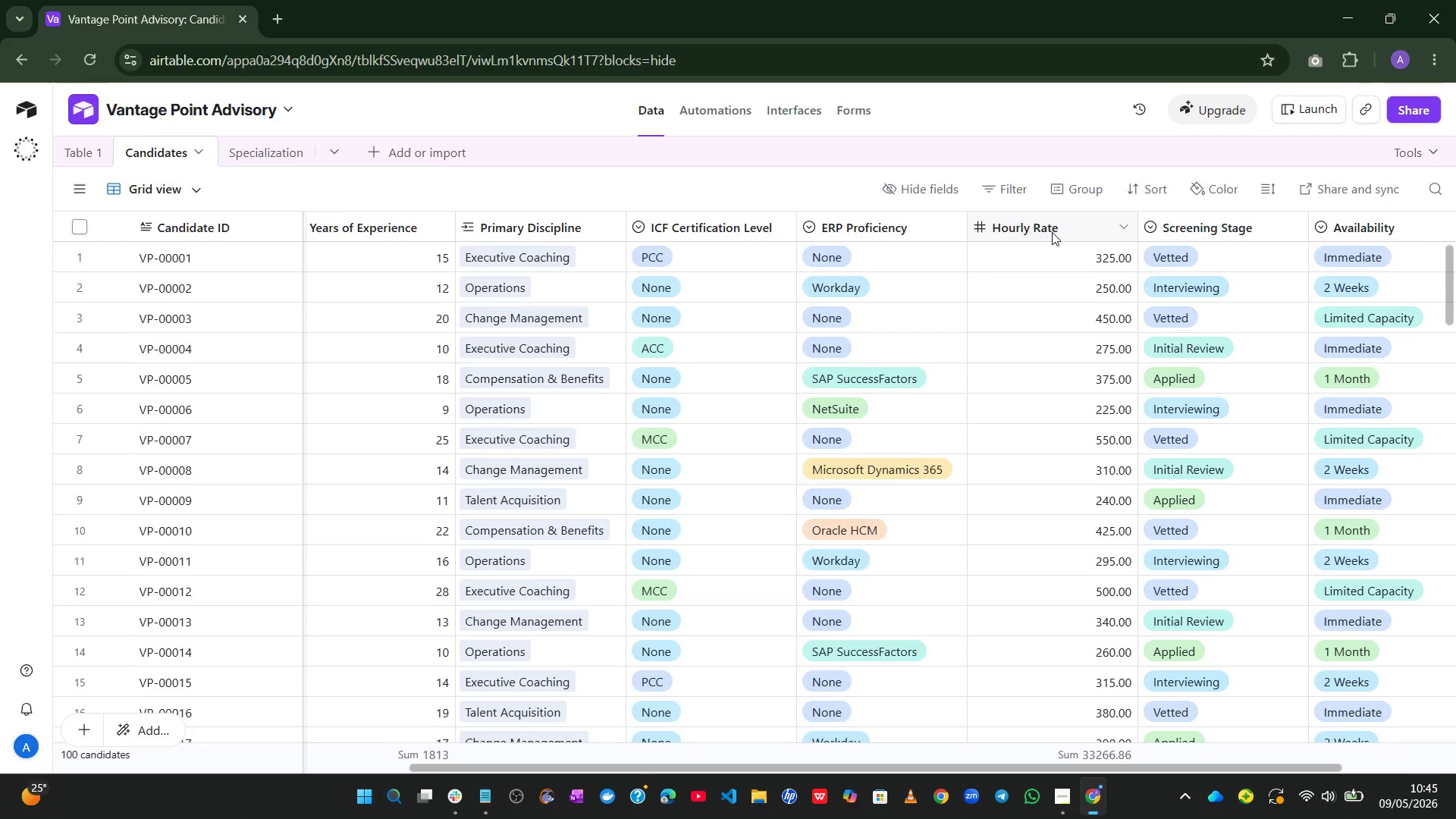 
left_click([1051, 232])
 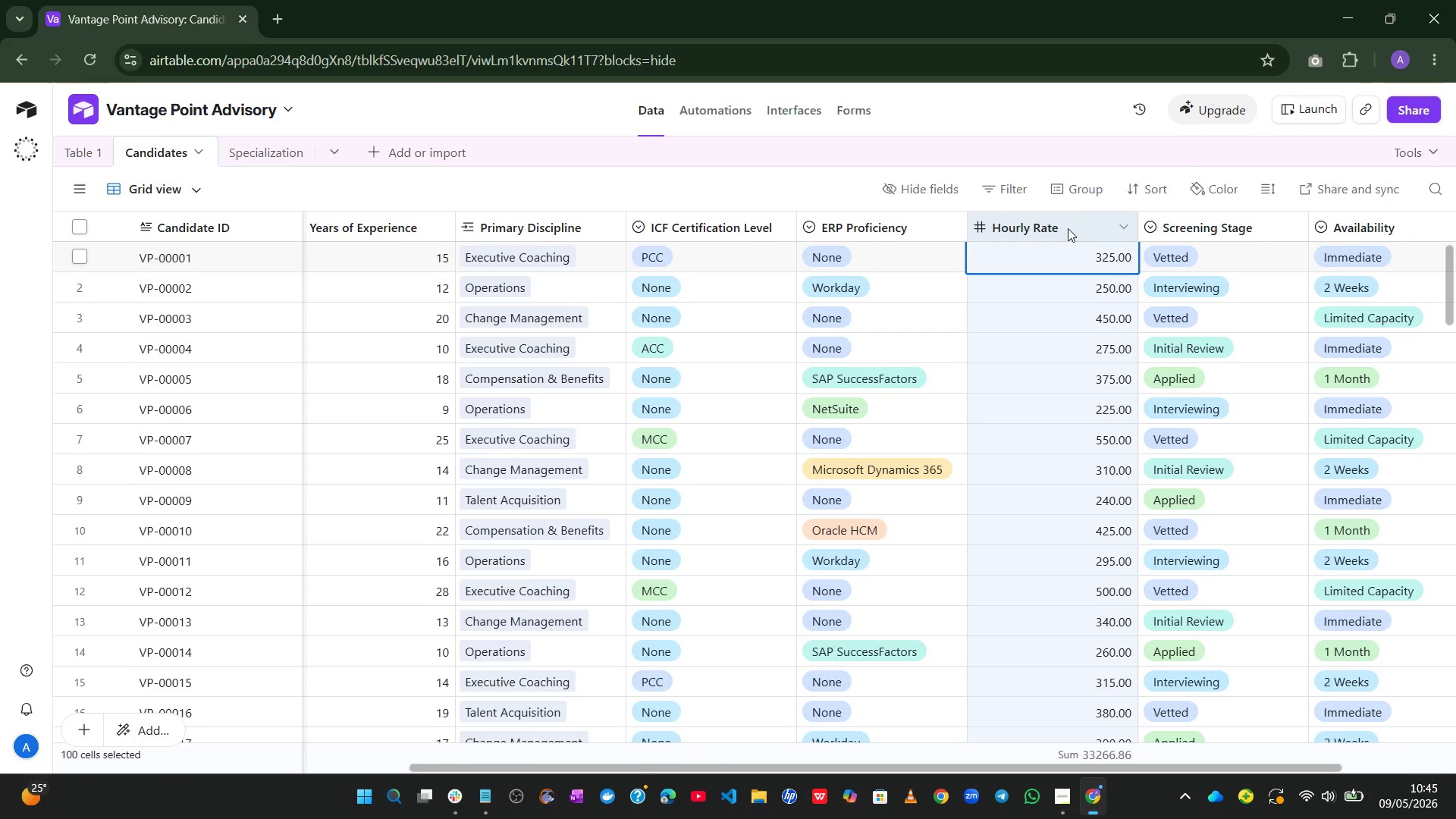 
double_click([1068, 228])
 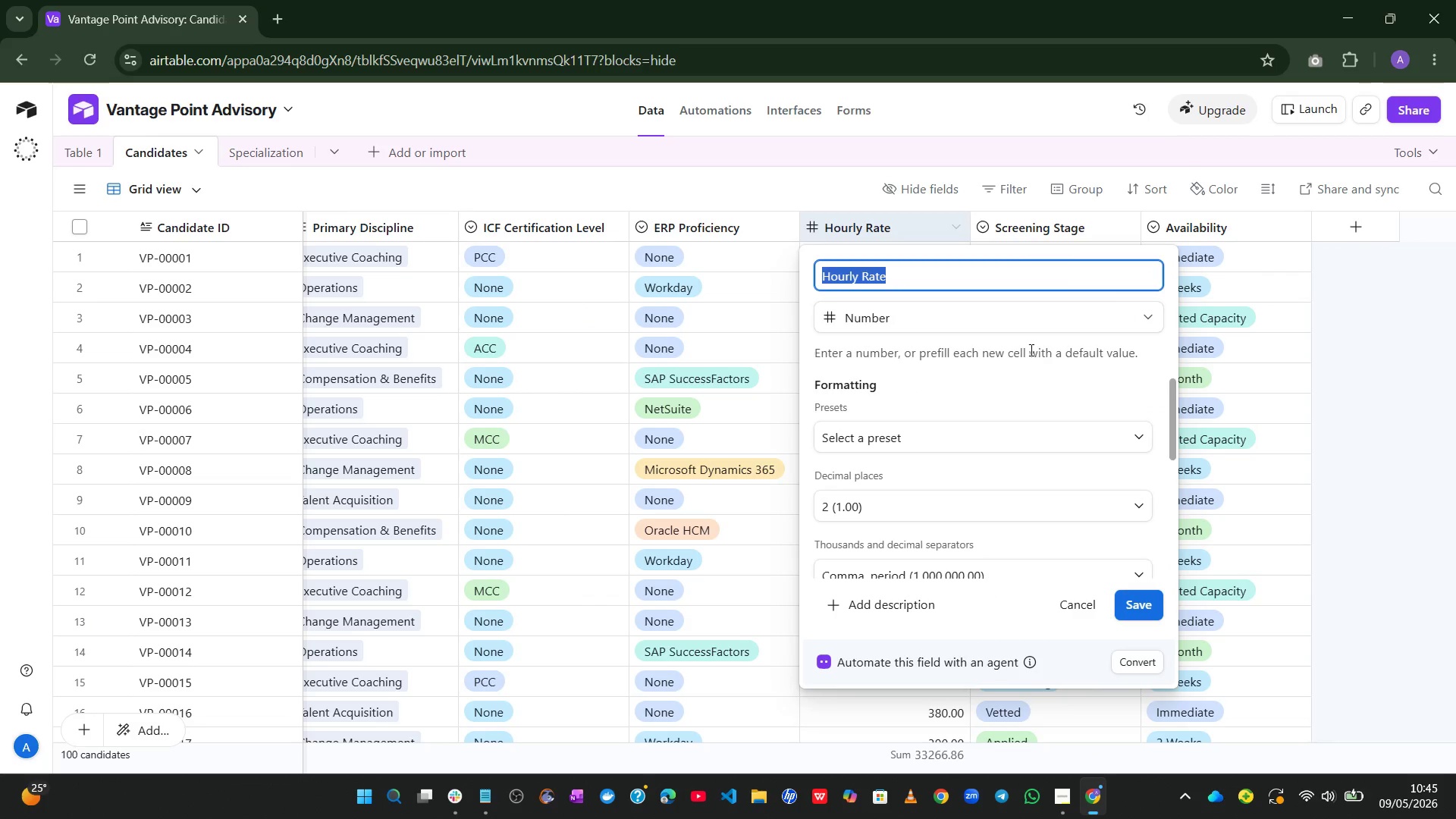 
left_click([1037, 330])
 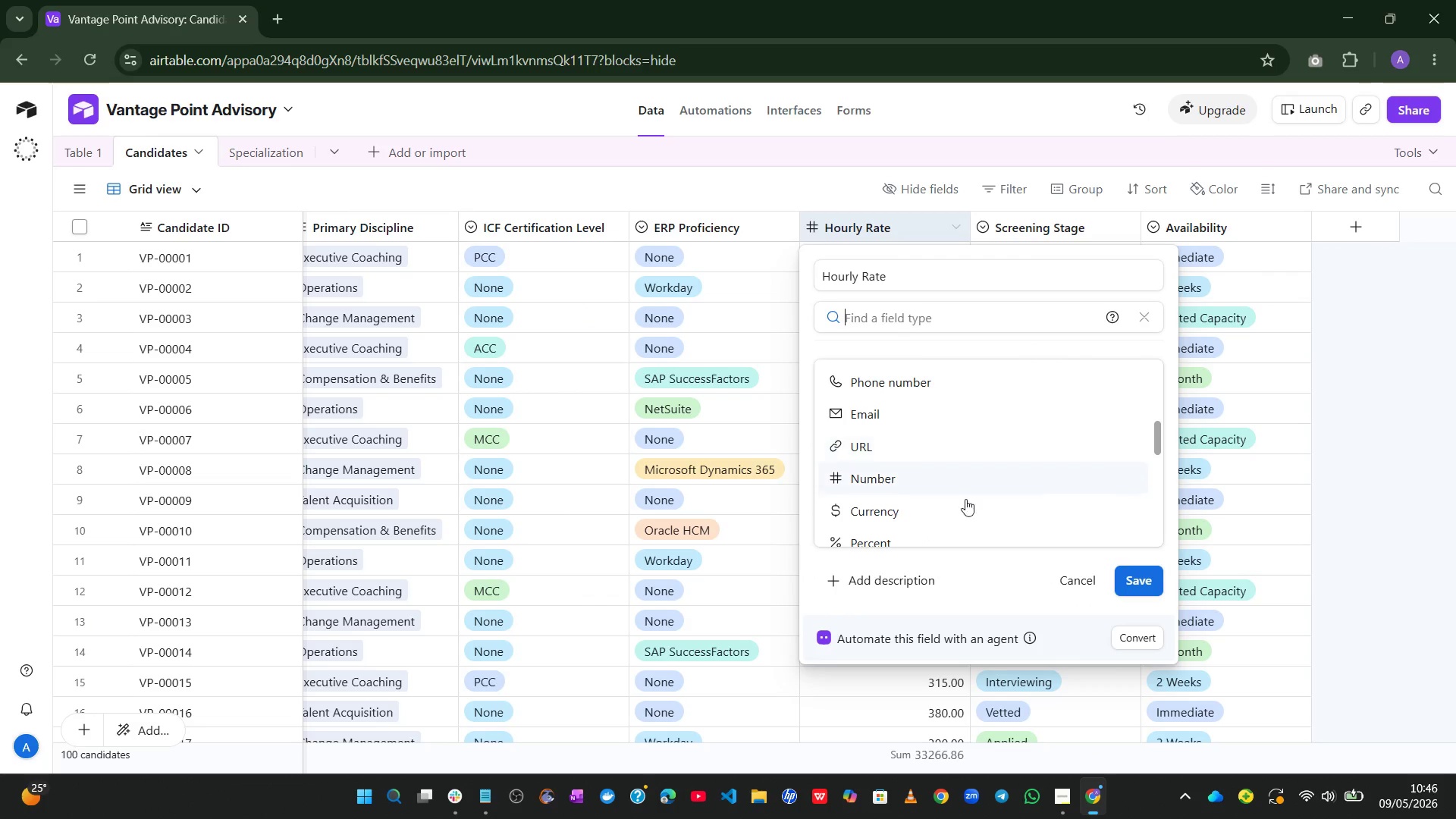 
left_click([948, 503])
 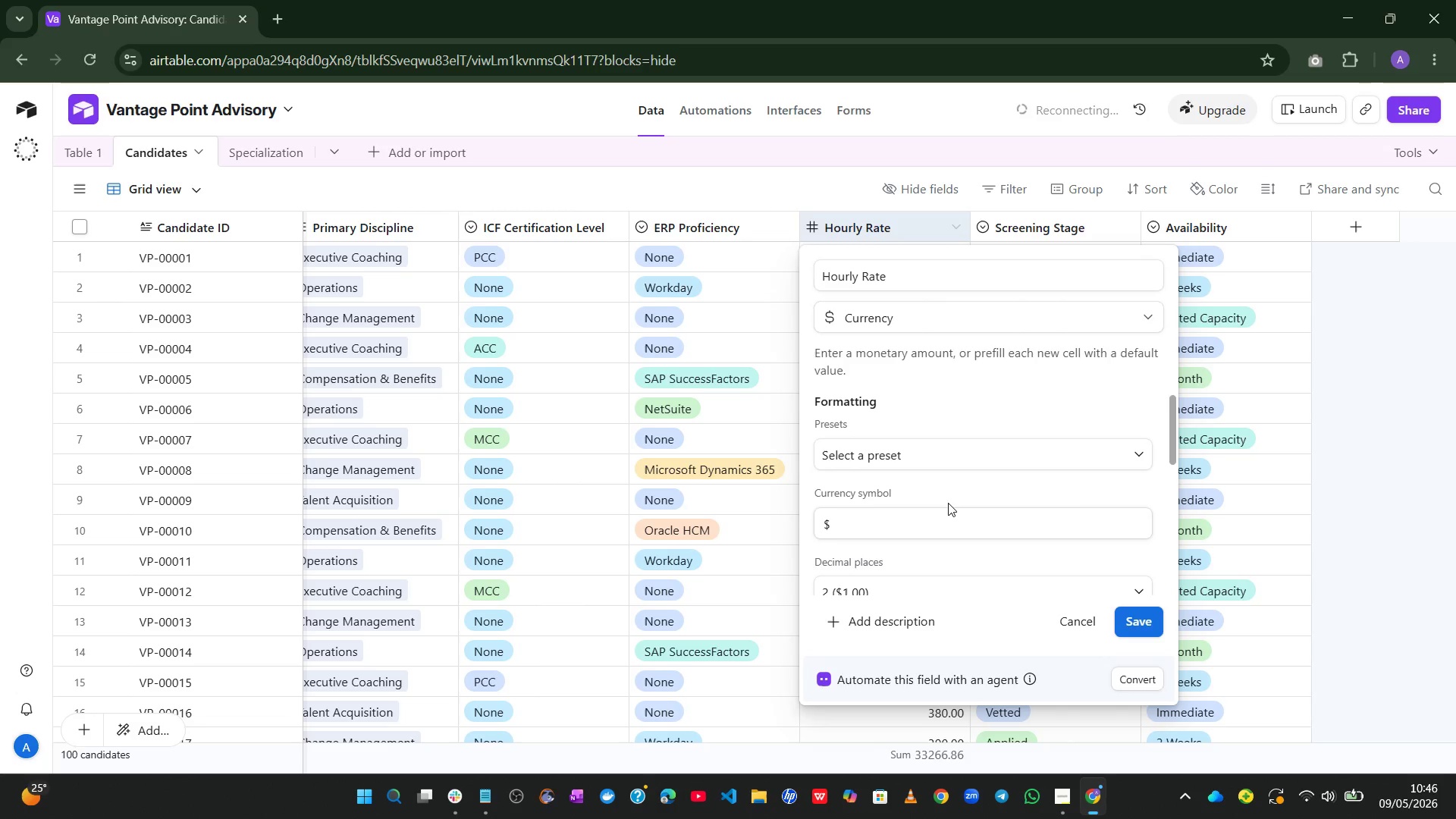 
wait(24.44)
 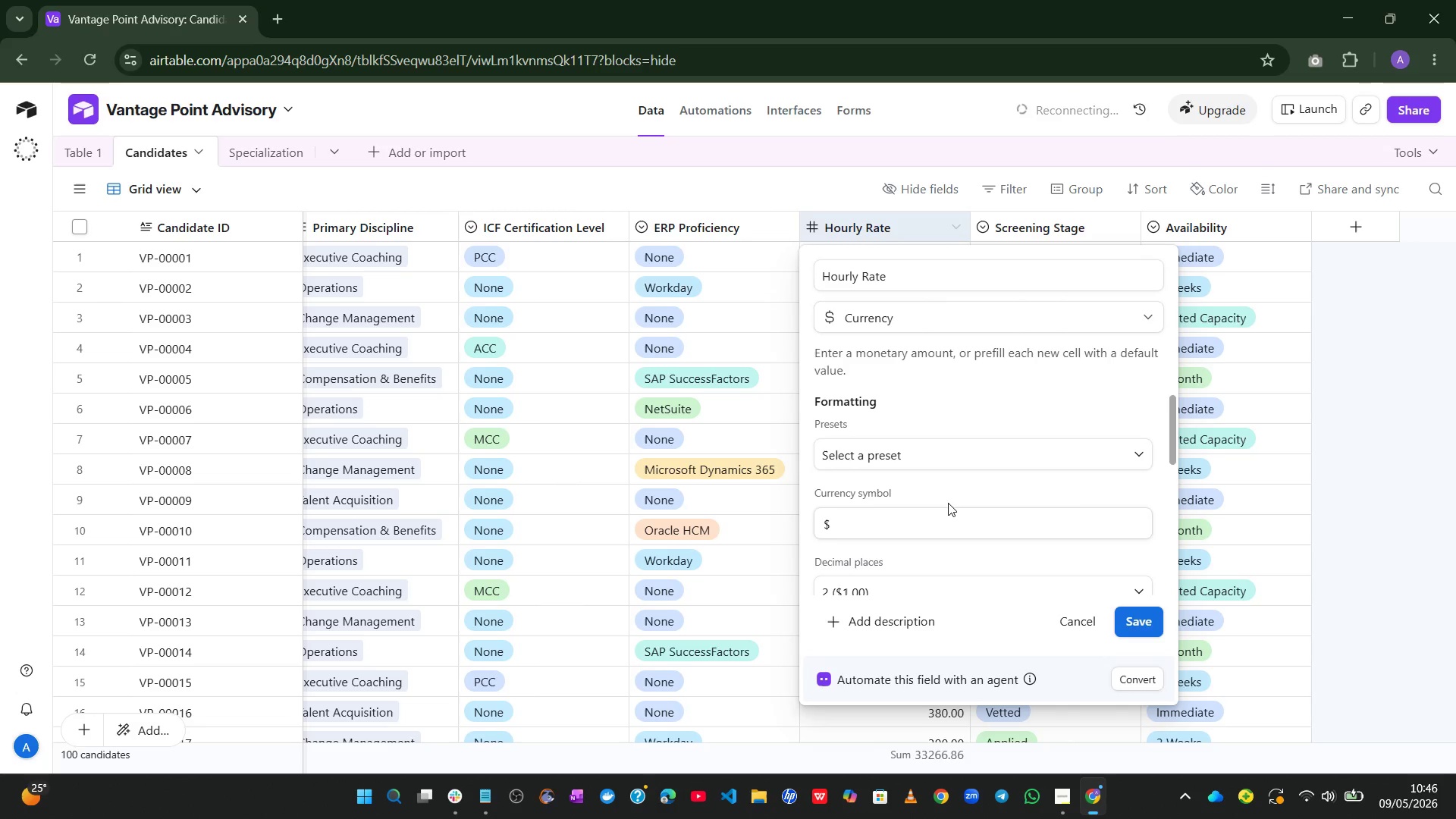 
left_click([973, 463])
 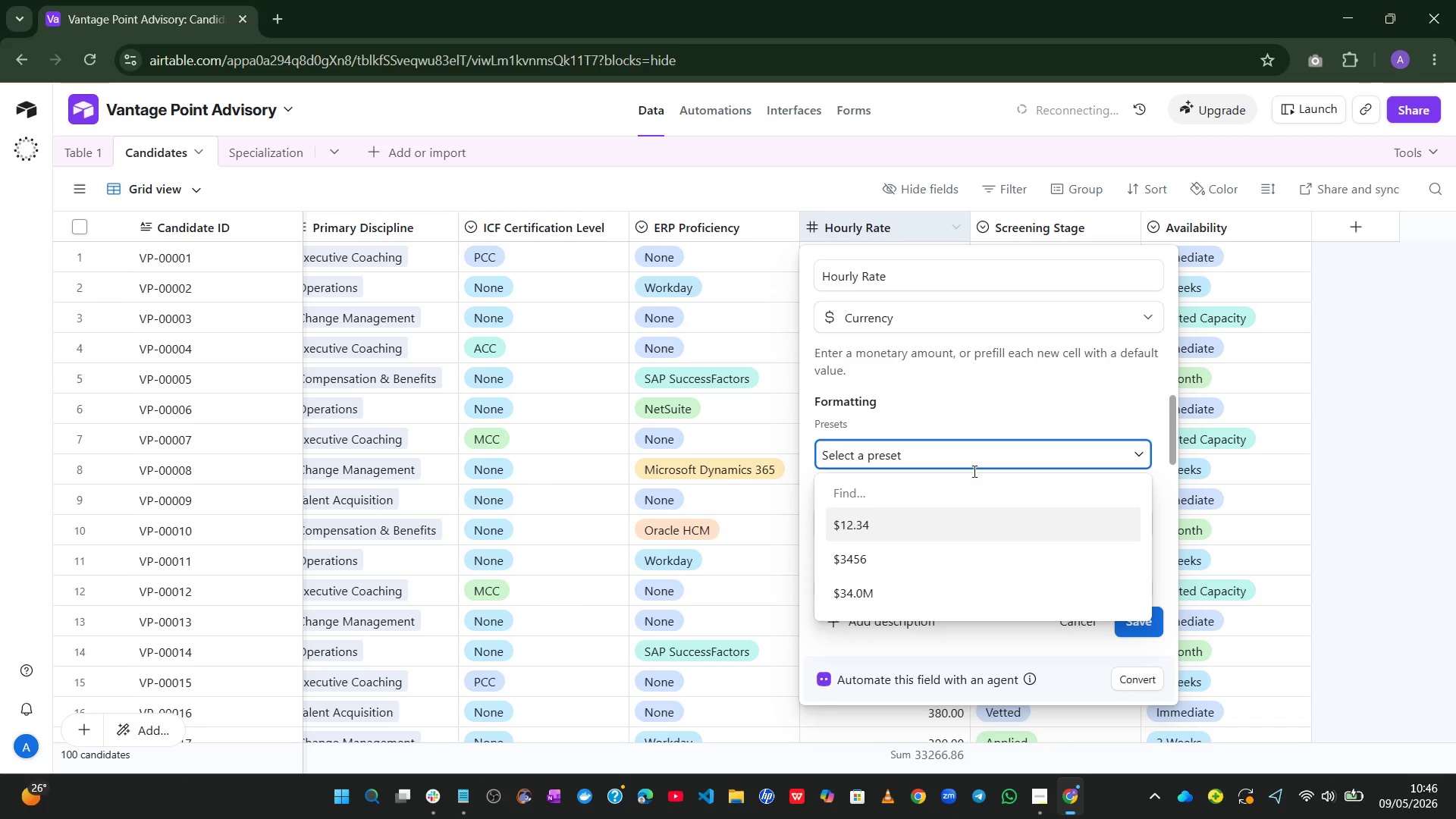 
left_click([977, 452])
 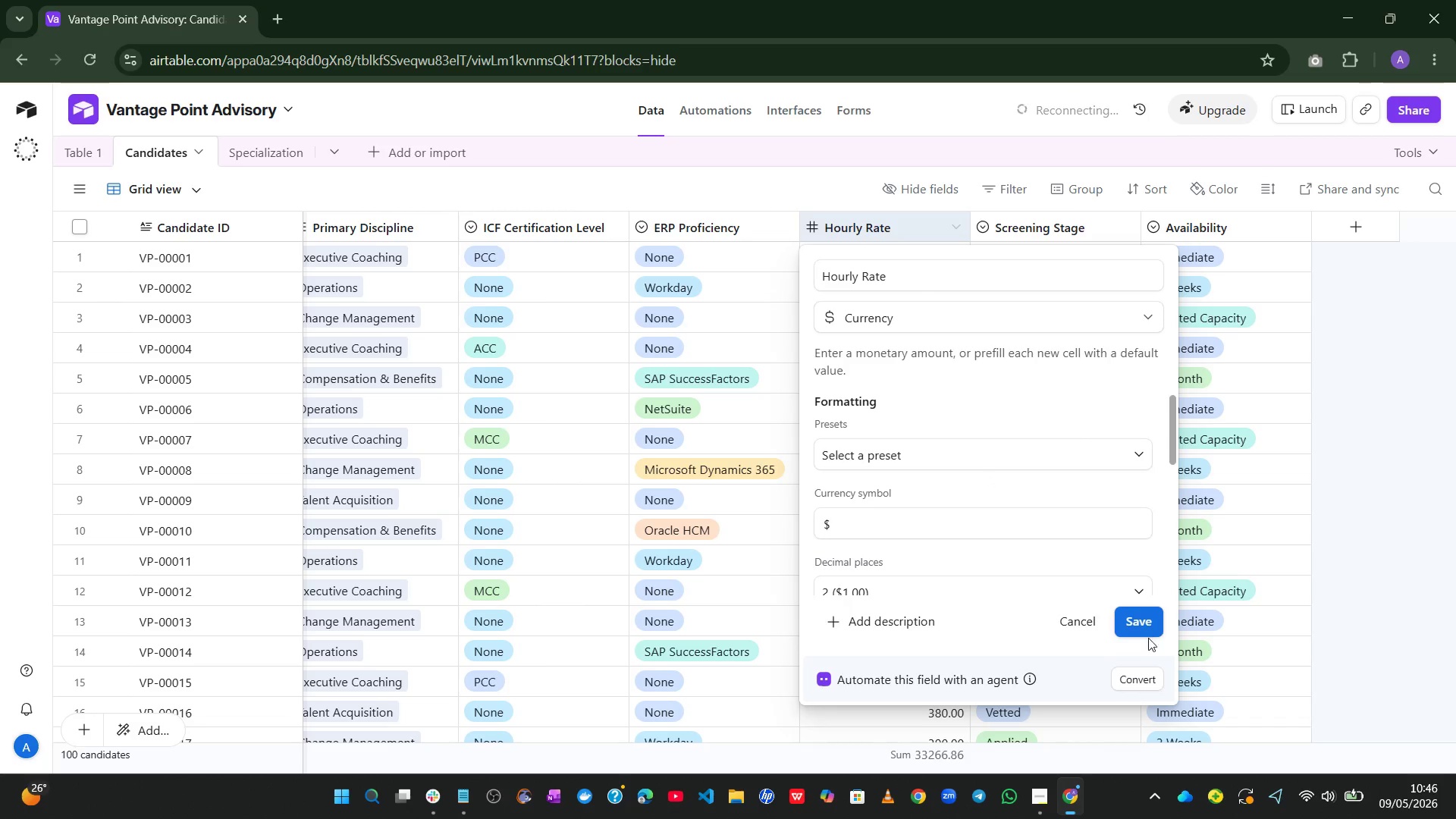 
left_click([1140, 626])
 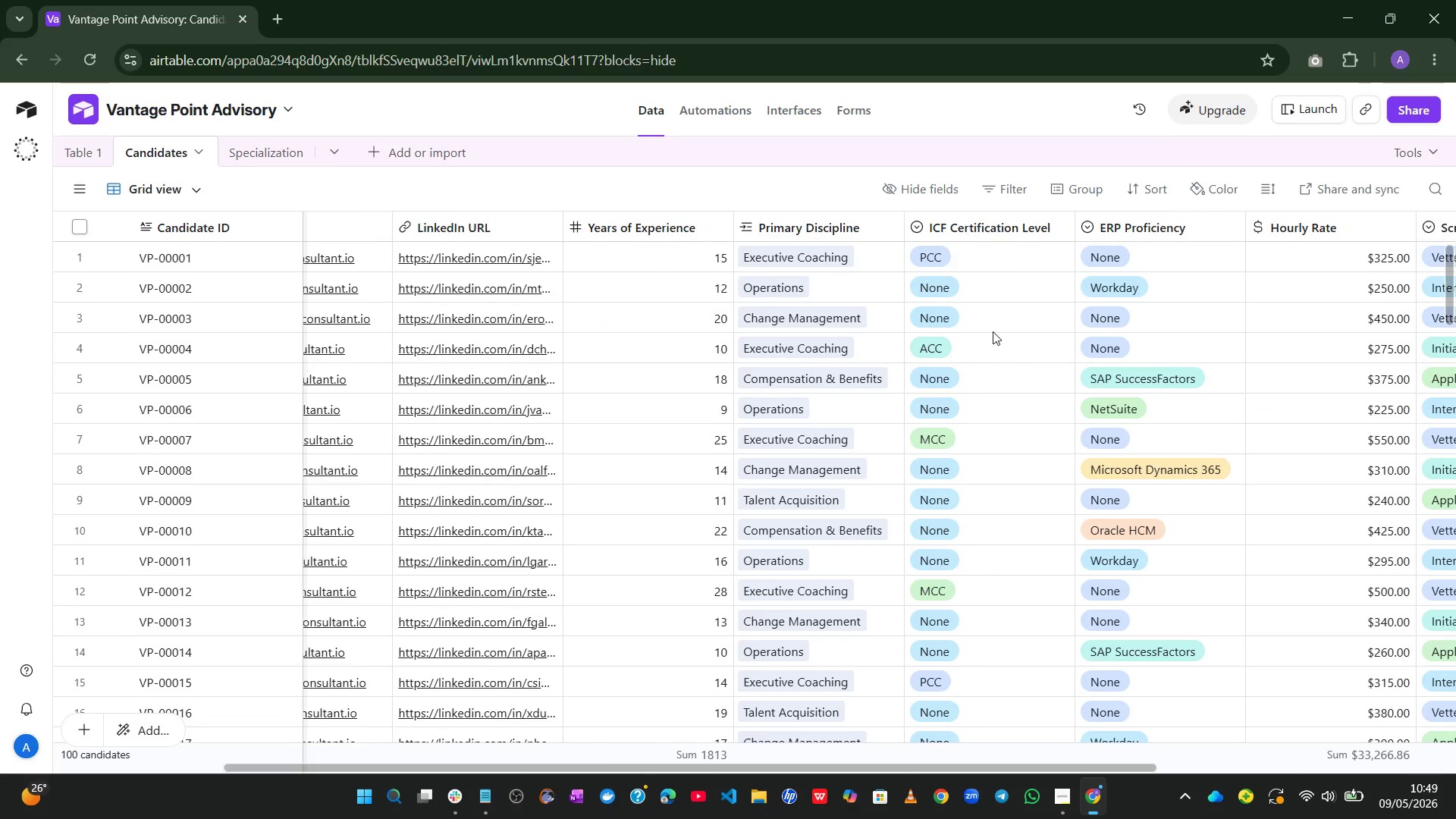 
wait(197.39)
 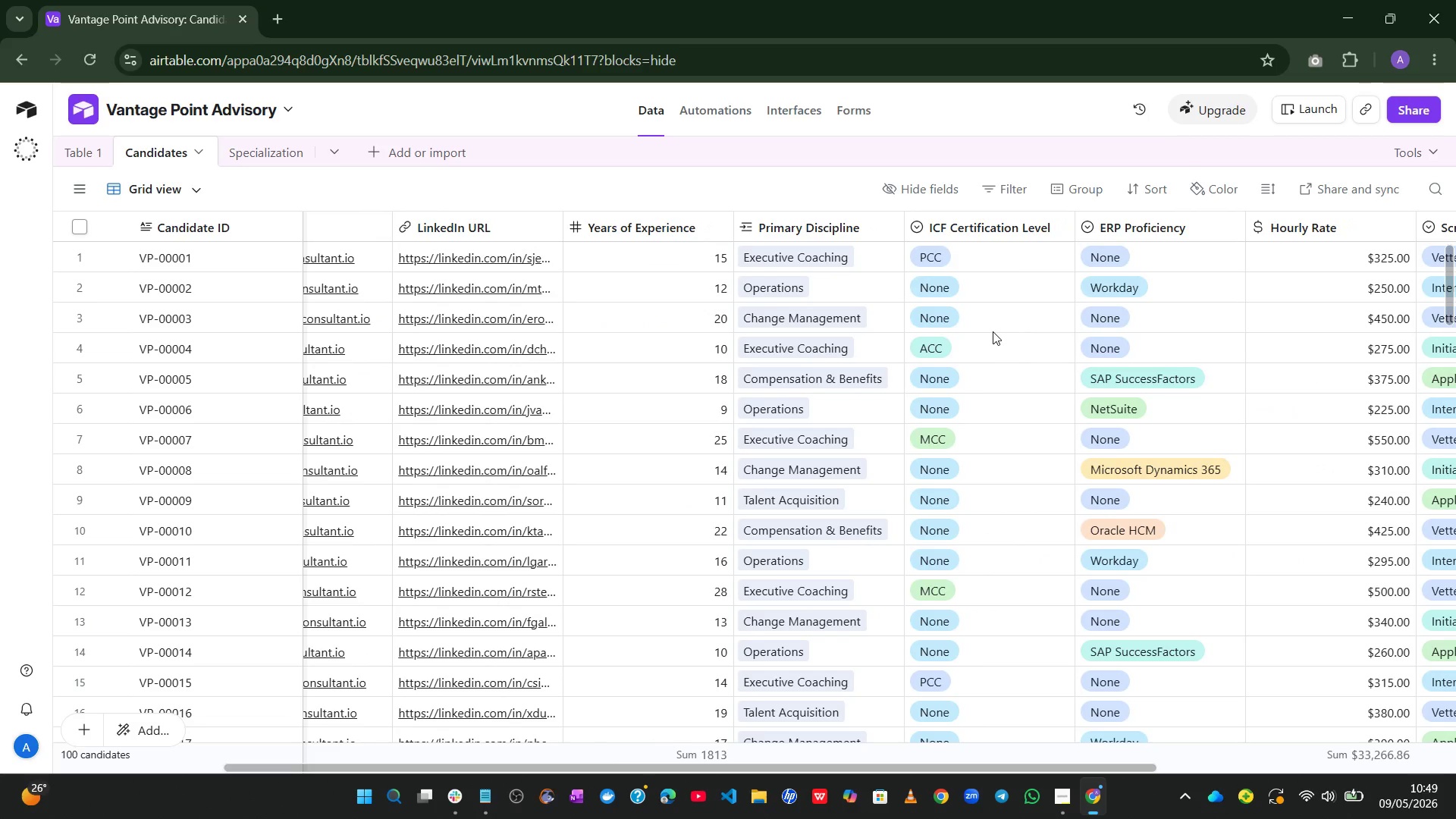 
double_click([1078, 232])
 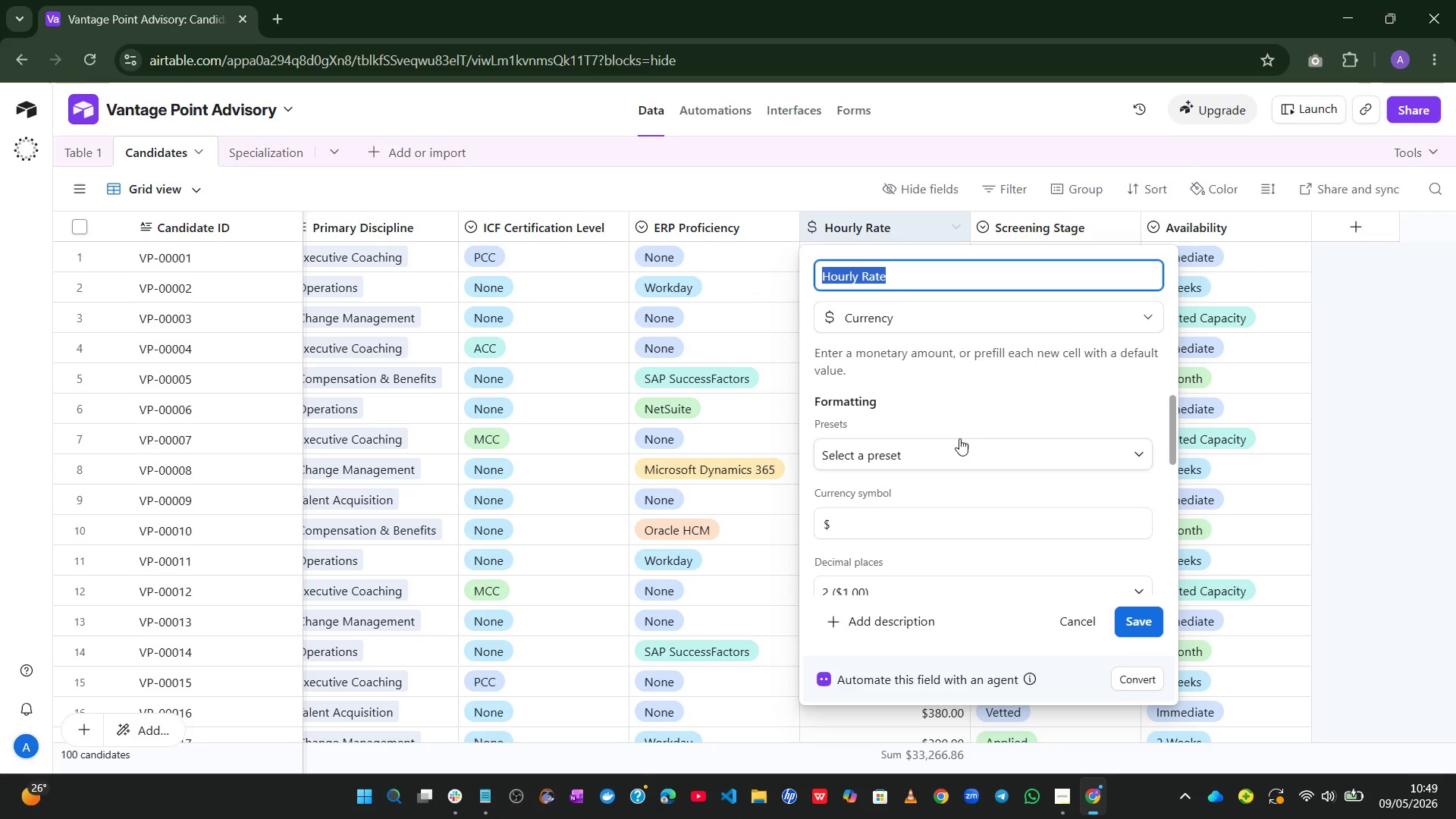 
mouse_move([964, 473])
 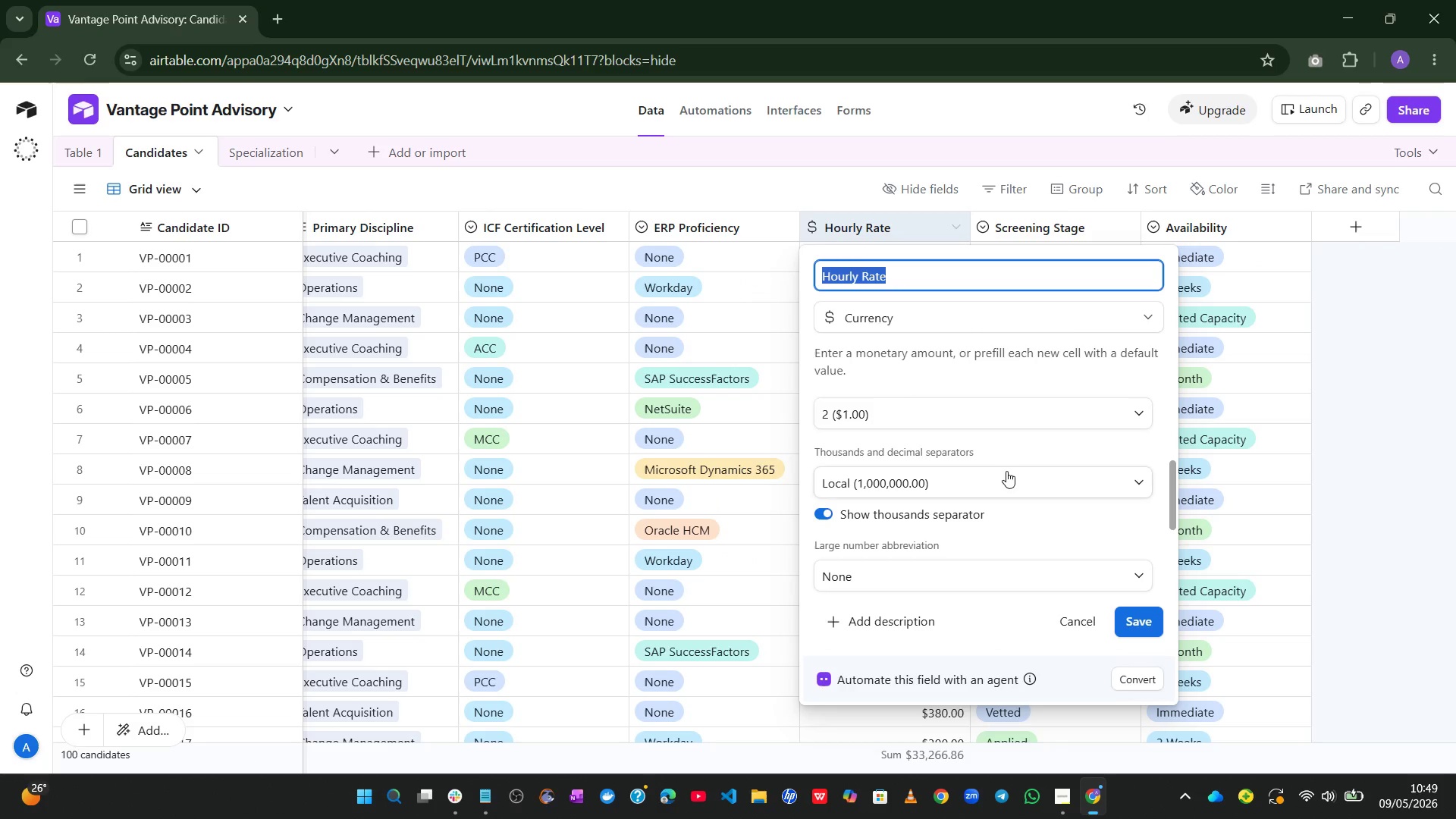 
mouse_move([997, 466])
 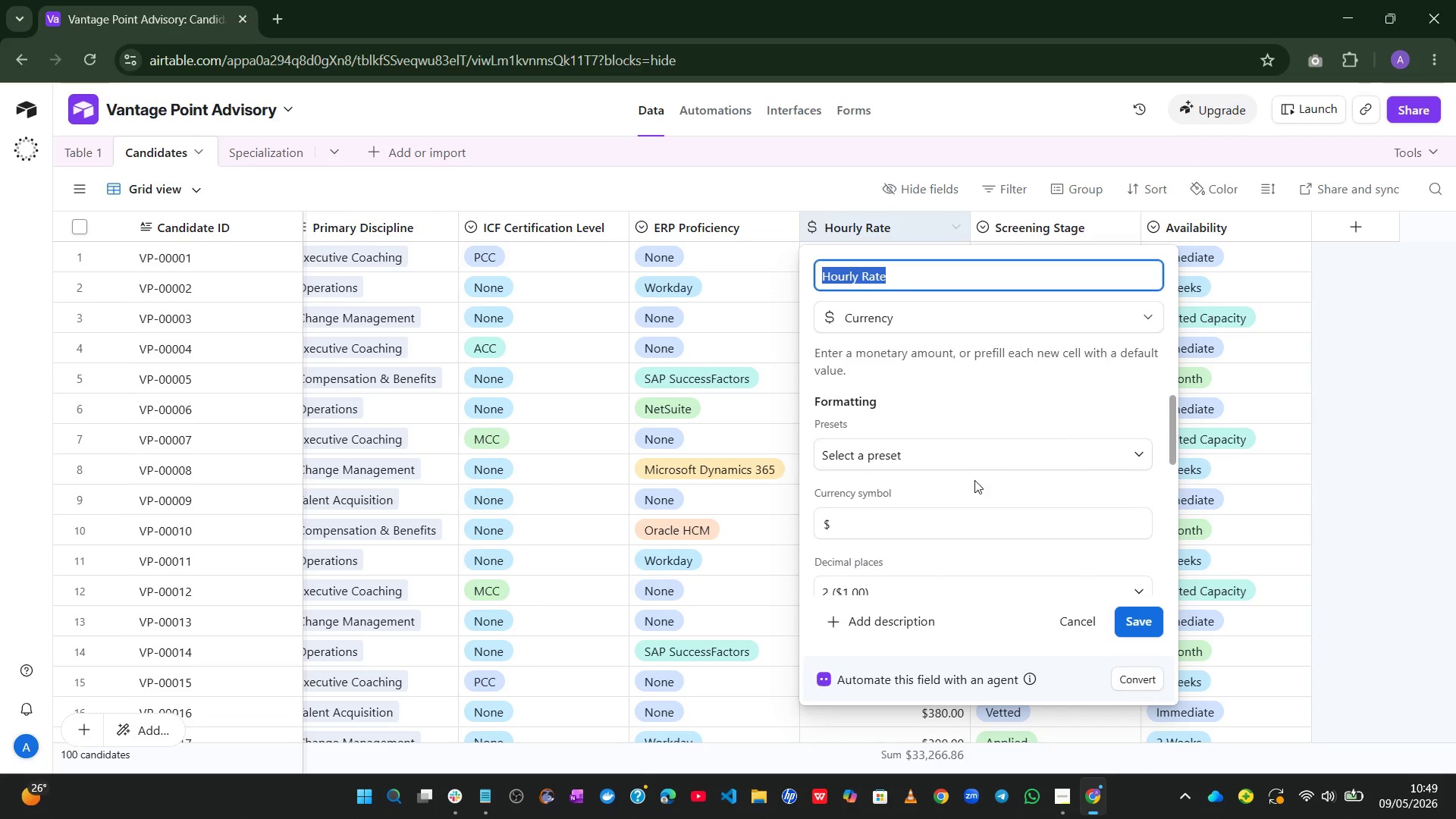 
mouse_move([980, 467])
 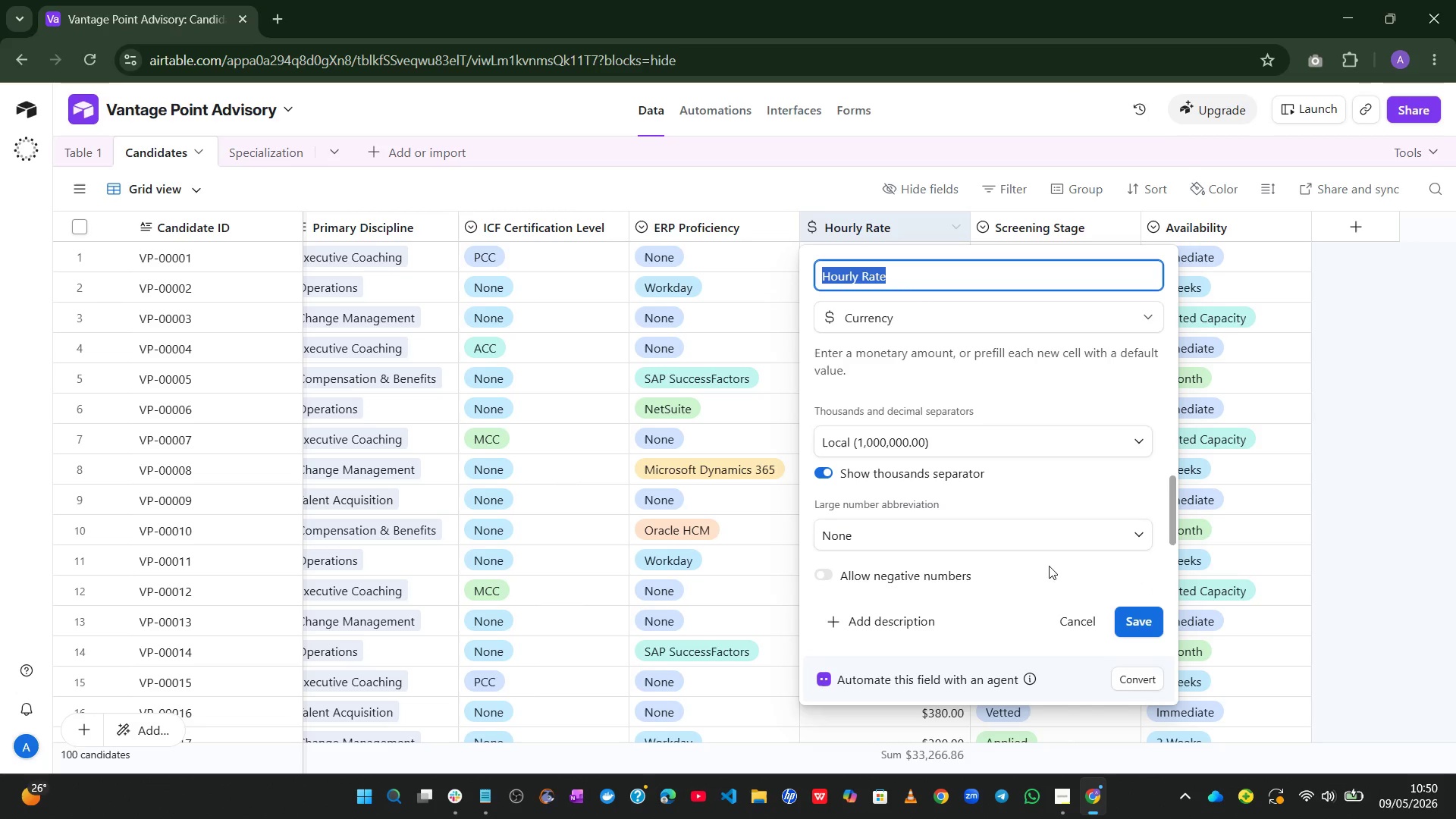 
left_click_drag(start_coordinate=[1068, 599], to_coordinate=[1072, 605])
 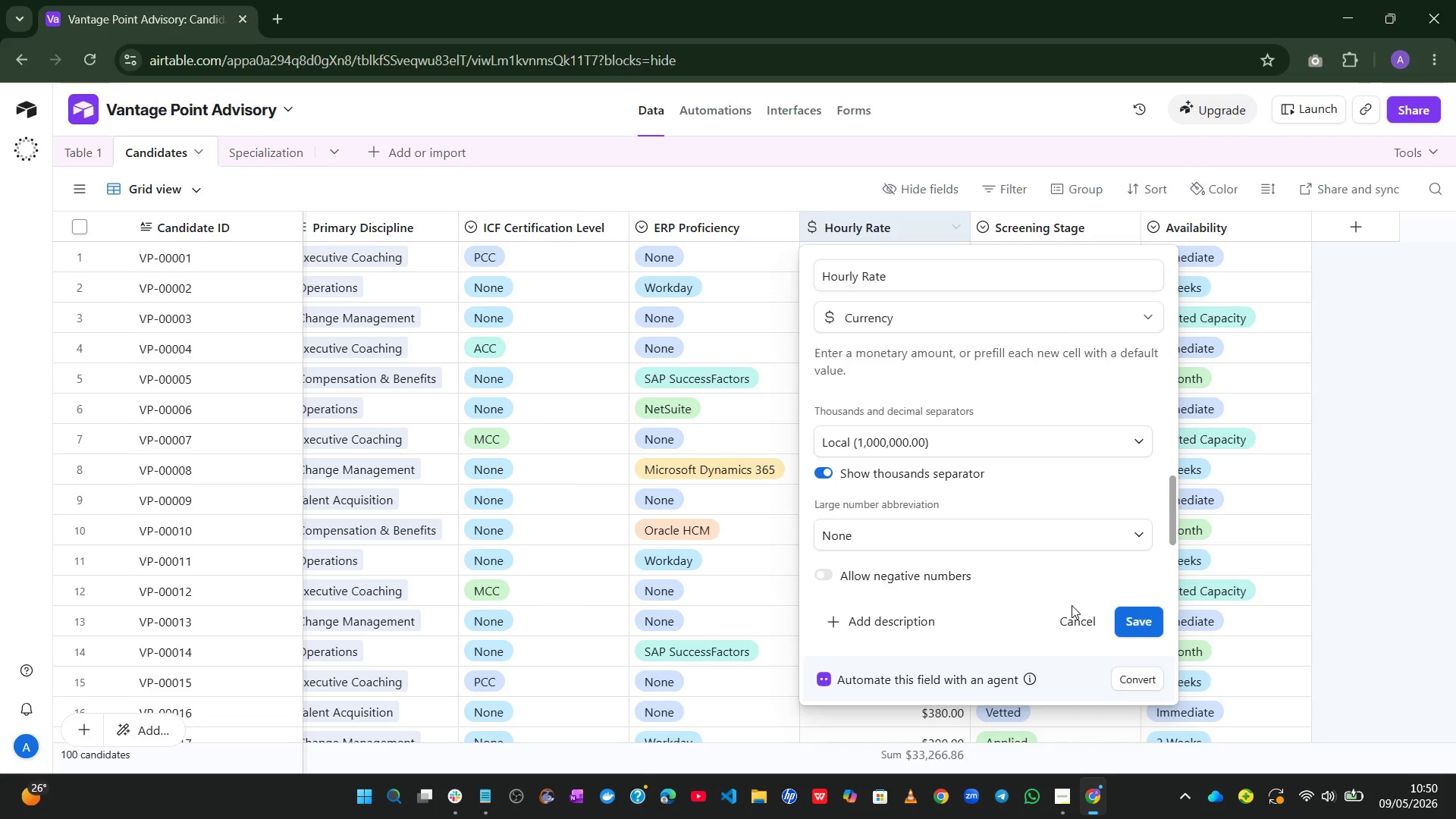 
left_click([1072, 605])
 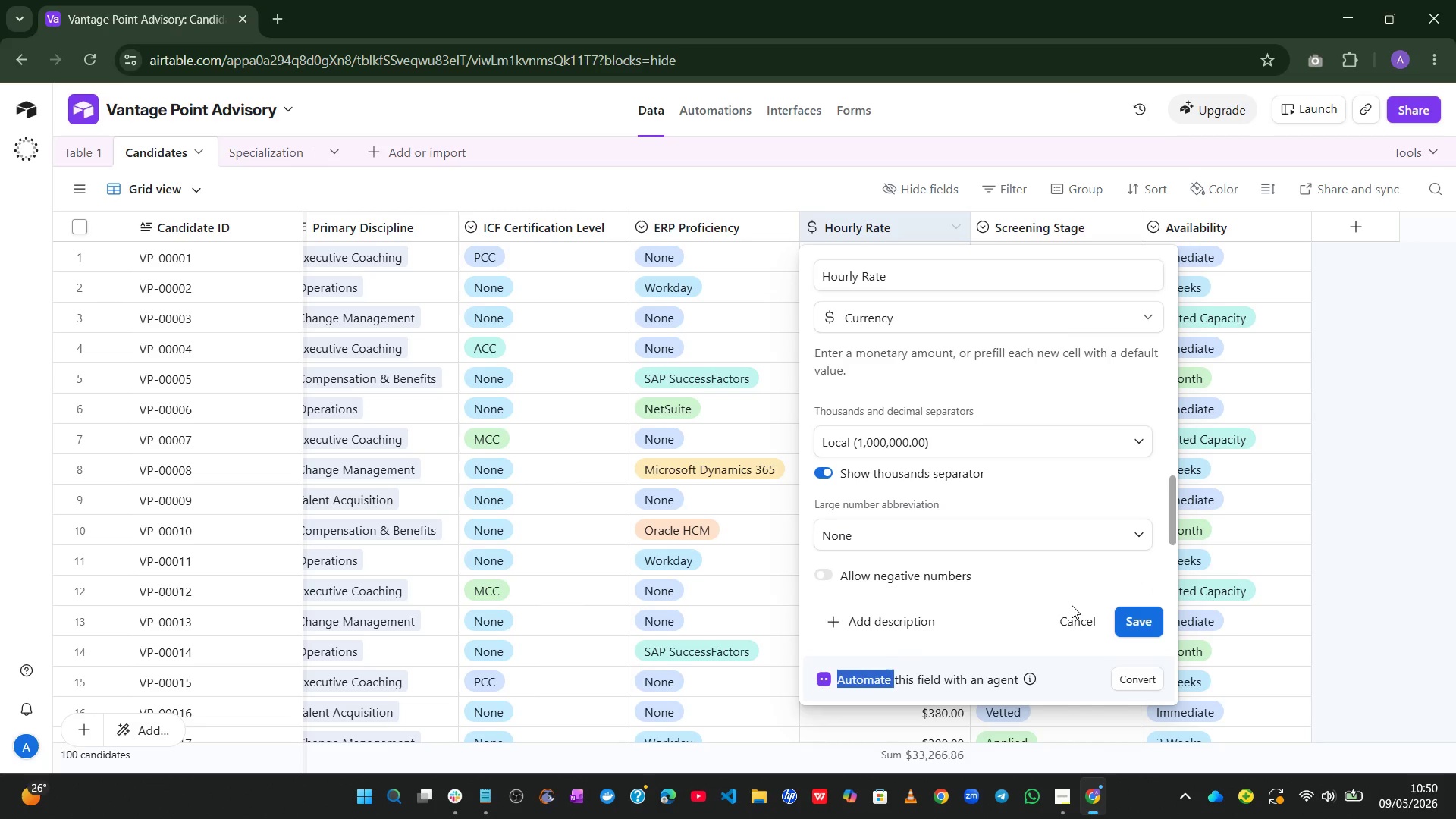 
left_click_drag(start_coordinate=[1072, 605], to_coordinate=[1075, 611])
 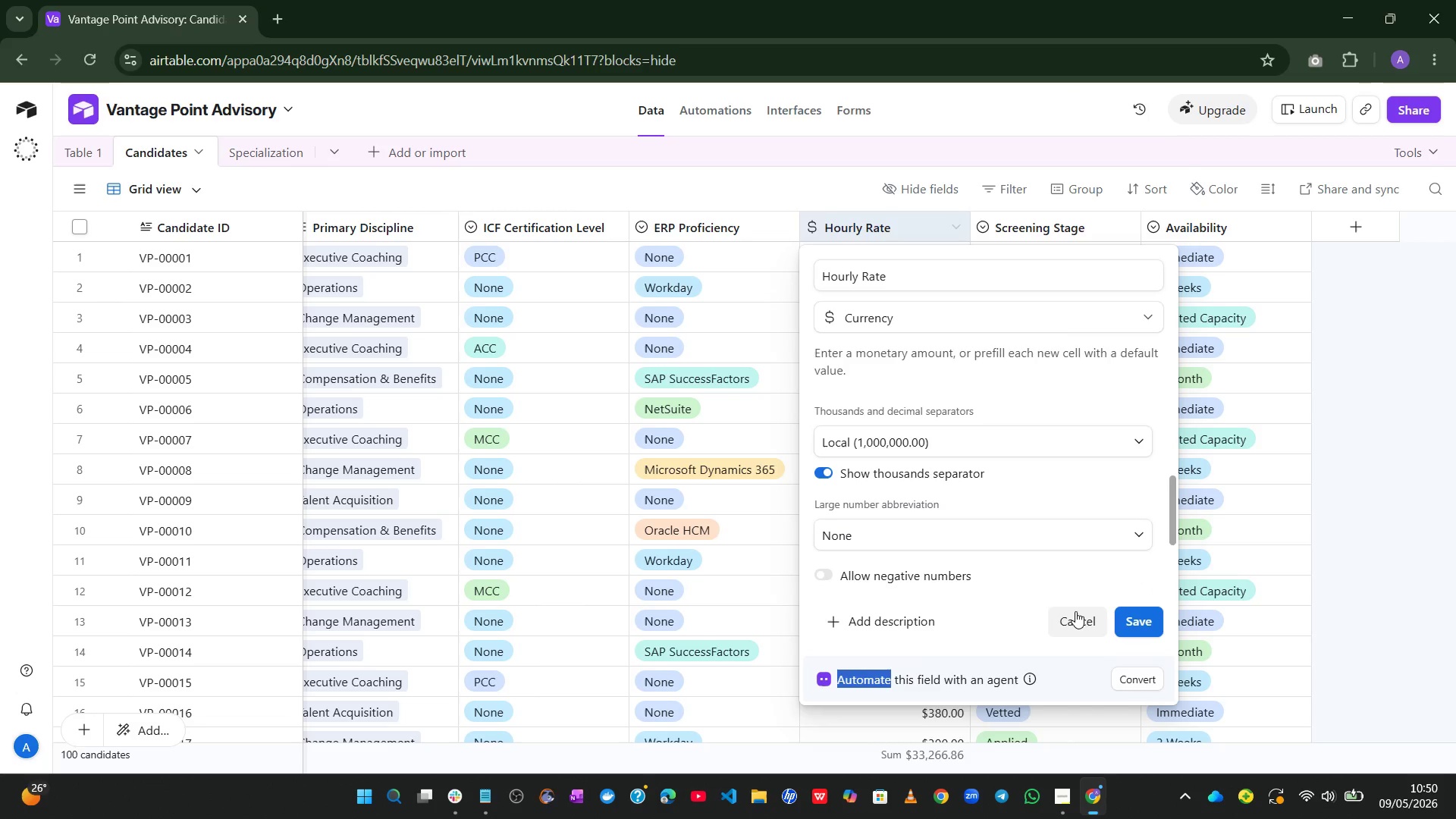 
left_click([1075, 611])
 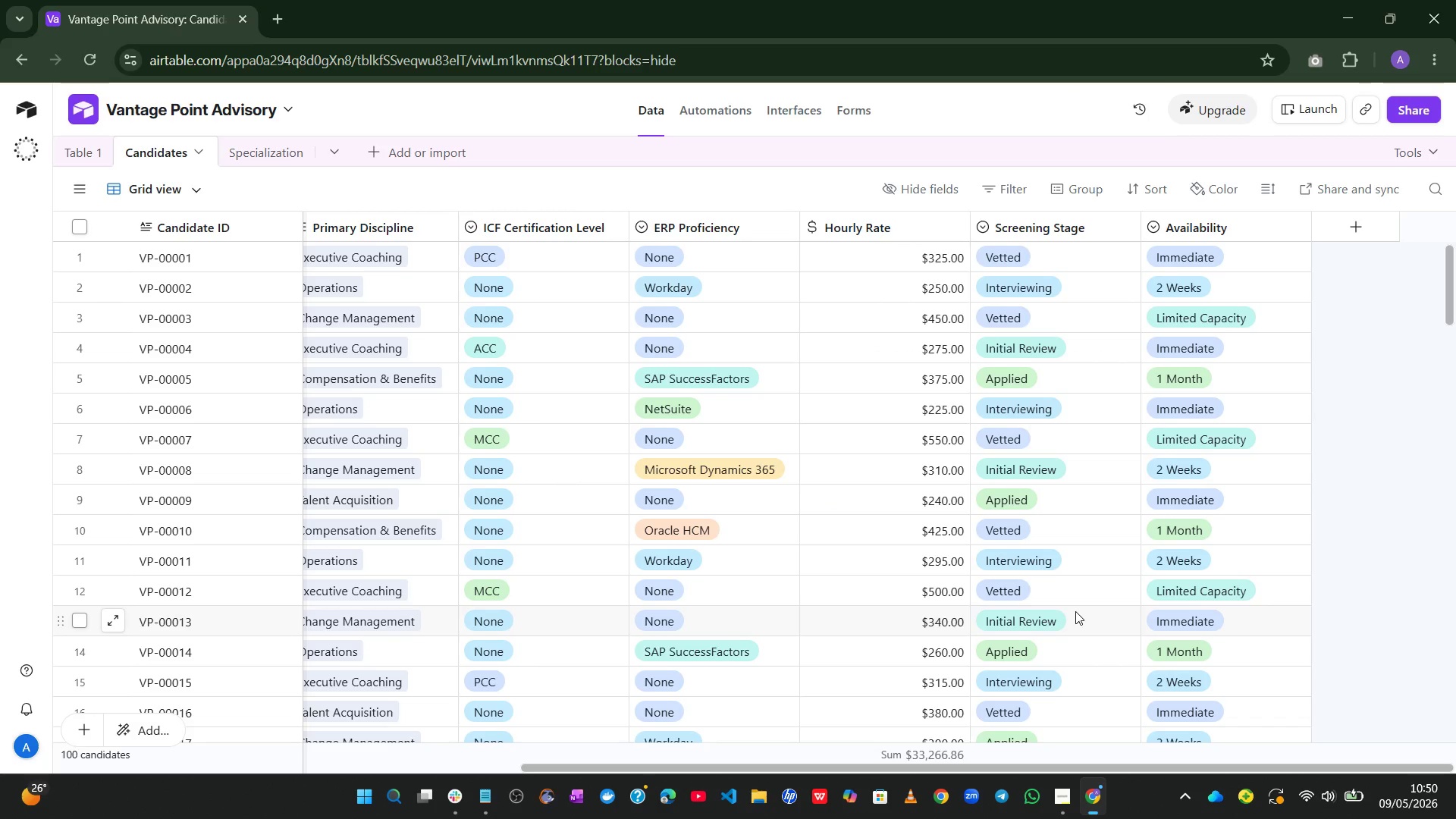 
wait(17.25)
 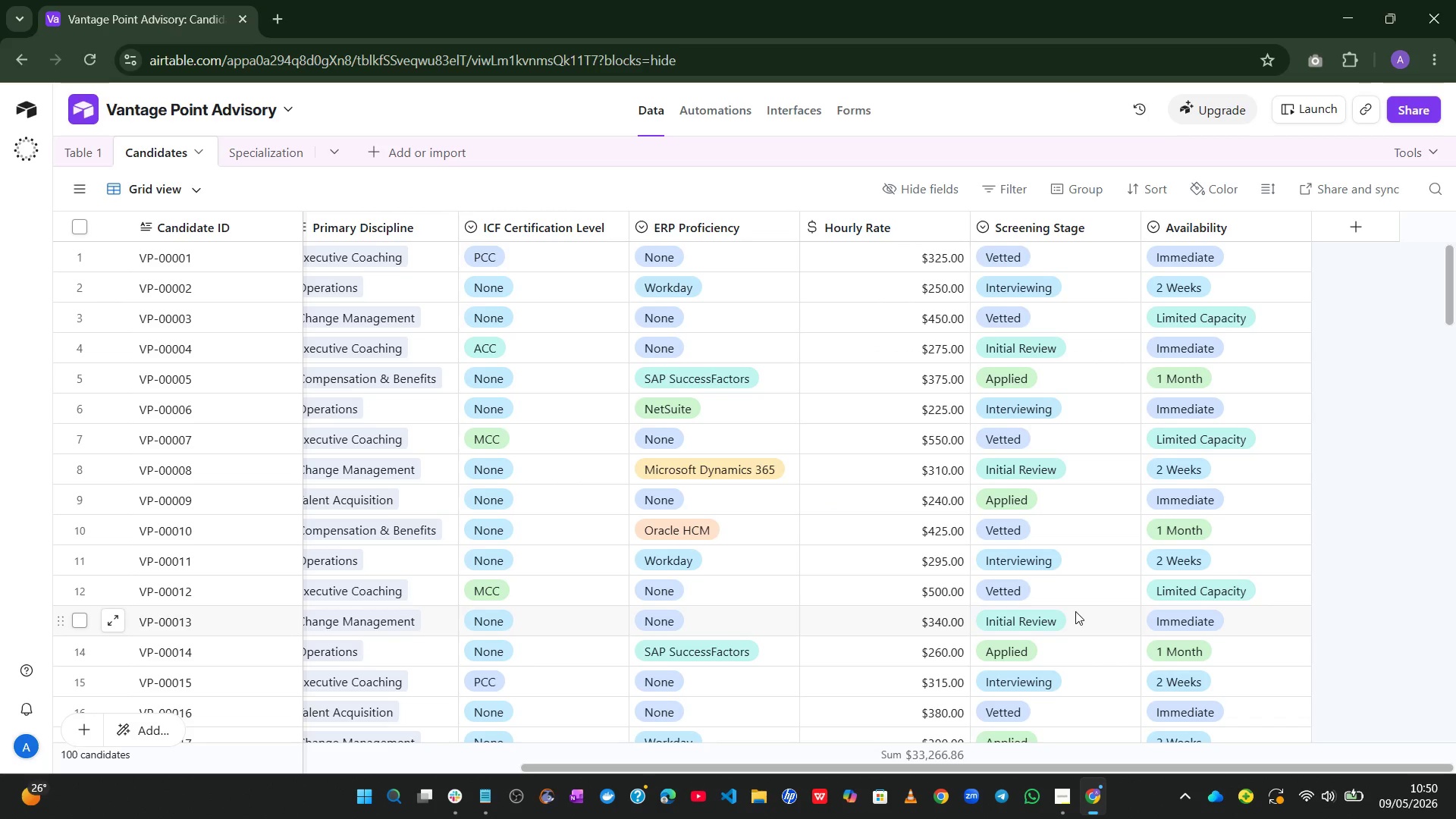 
left_click([1360, 216])
 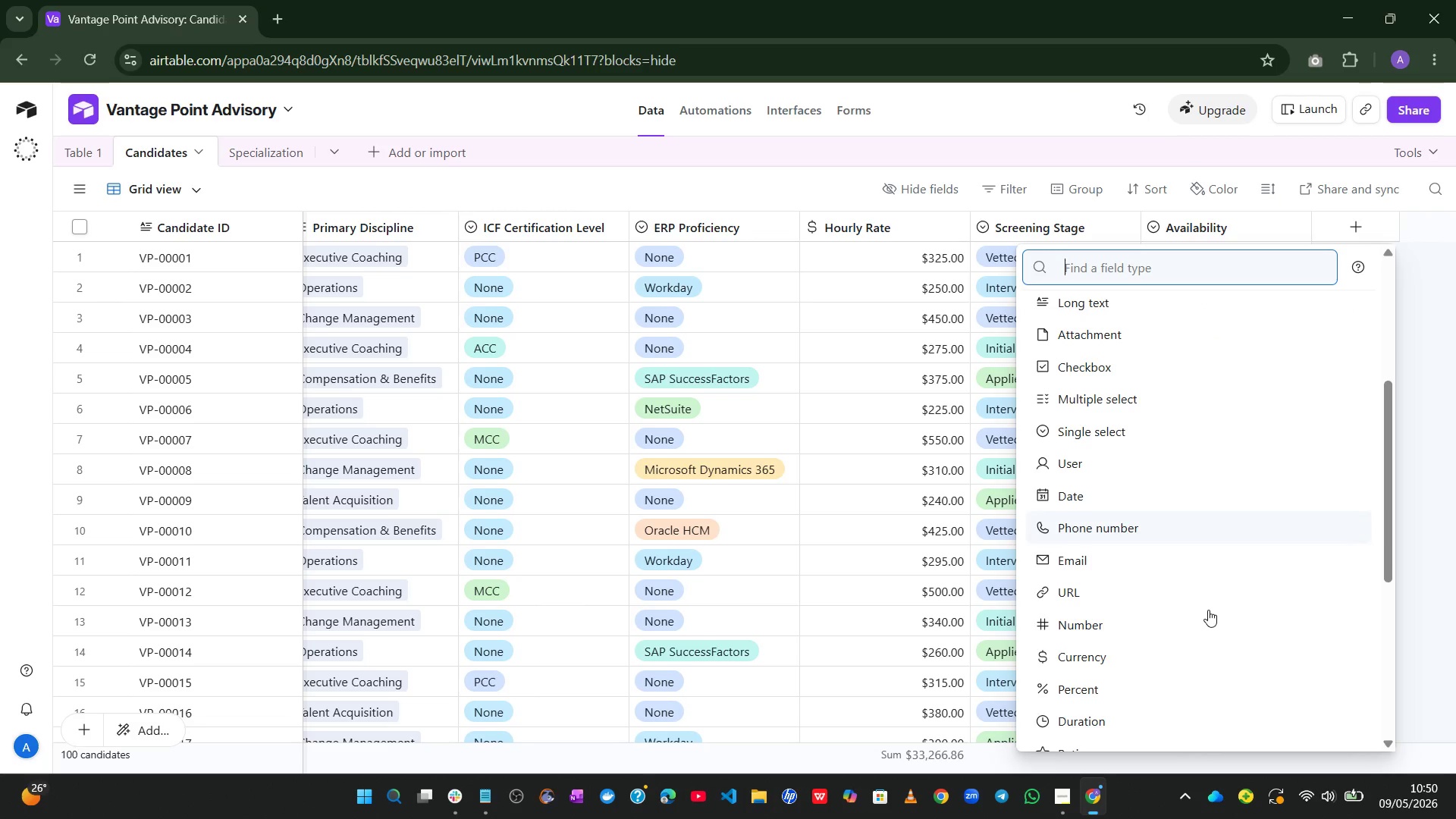 
wait(6.64)
 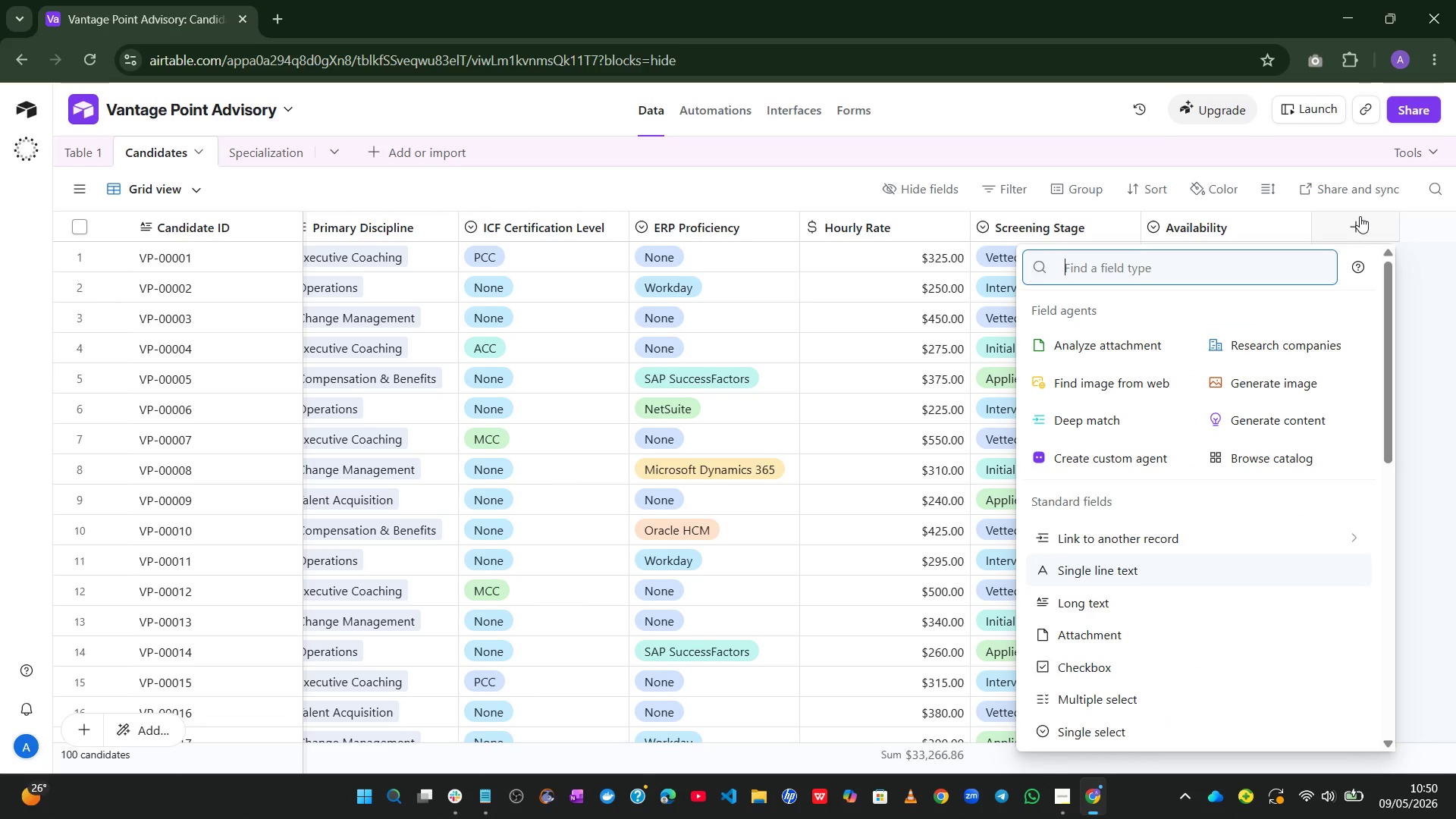 
left_click([1100, 648])
 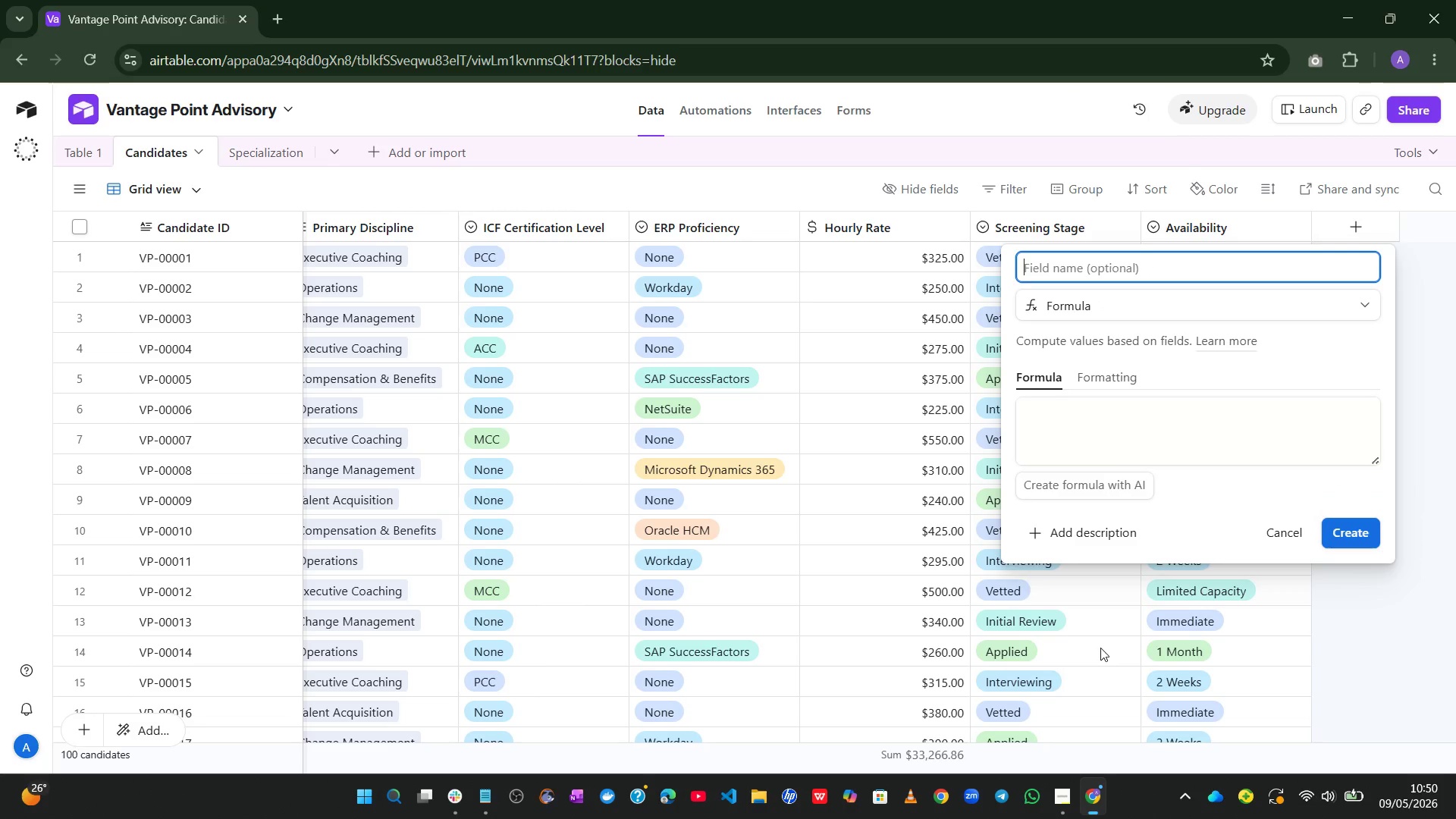 
type(Candidate Score)
 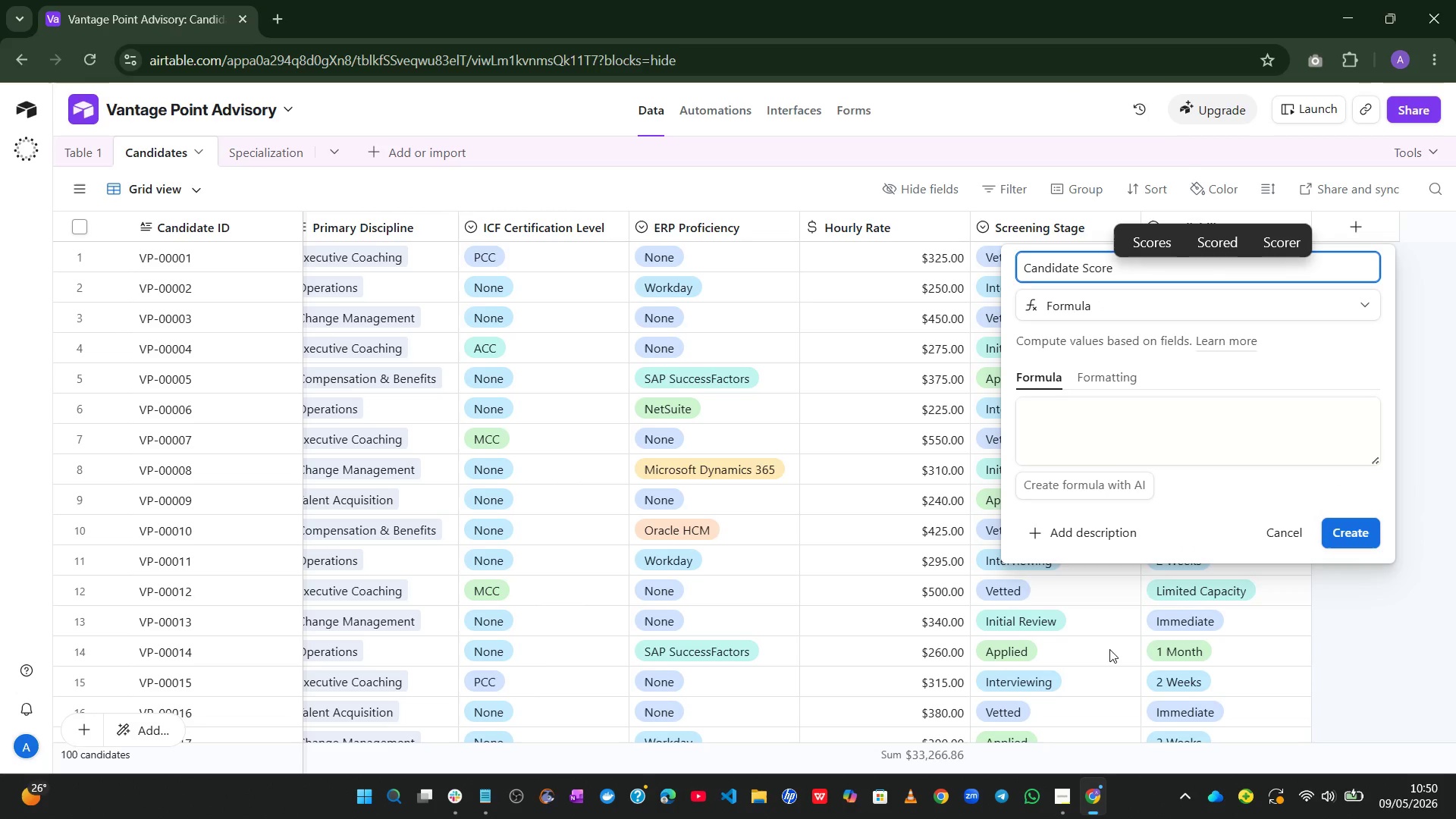 
left_click([1363, 442])
 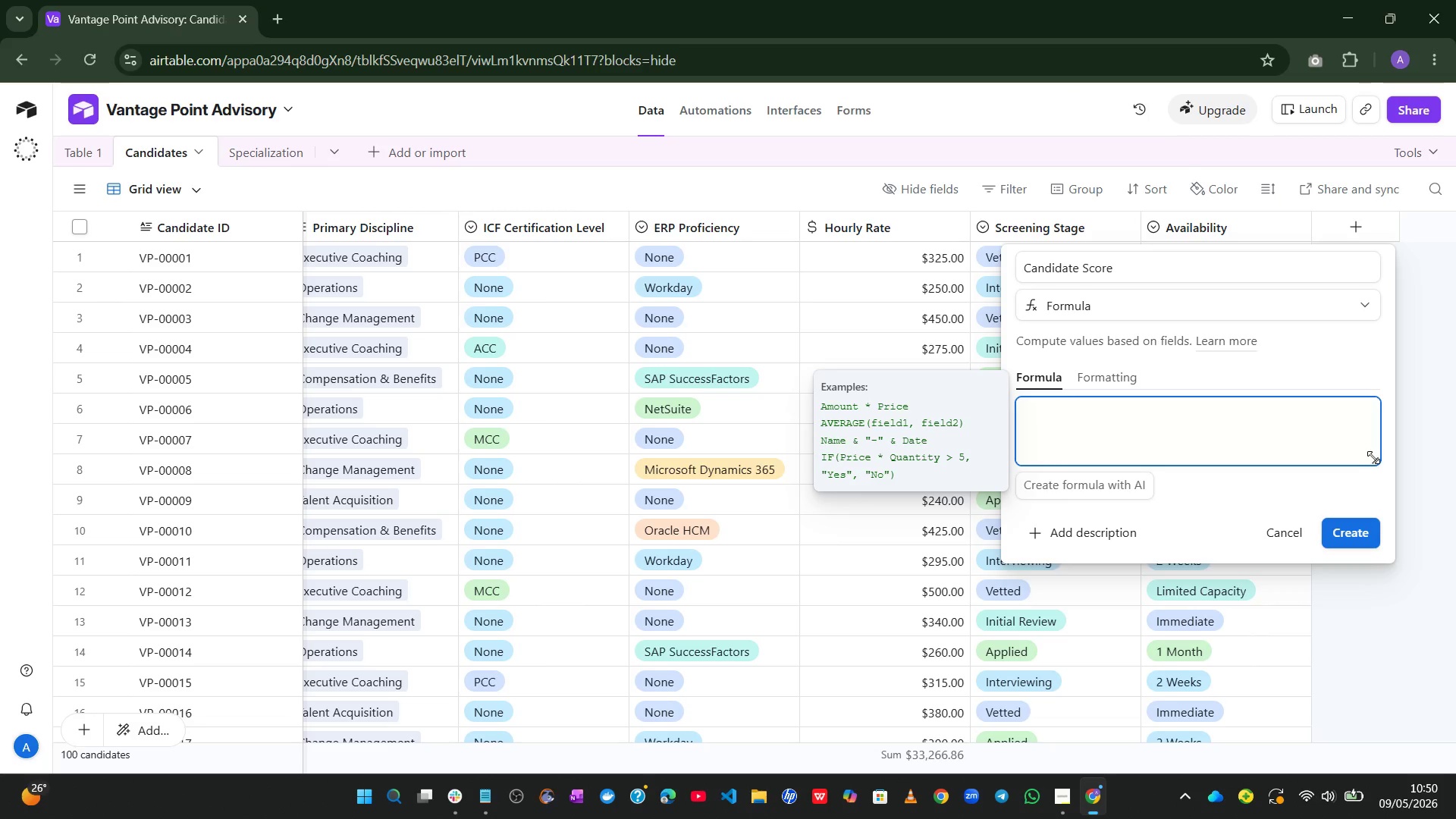 
left_click_drag(start_coordinate=[1373, 457], to_coordinate=[1420, 661])
 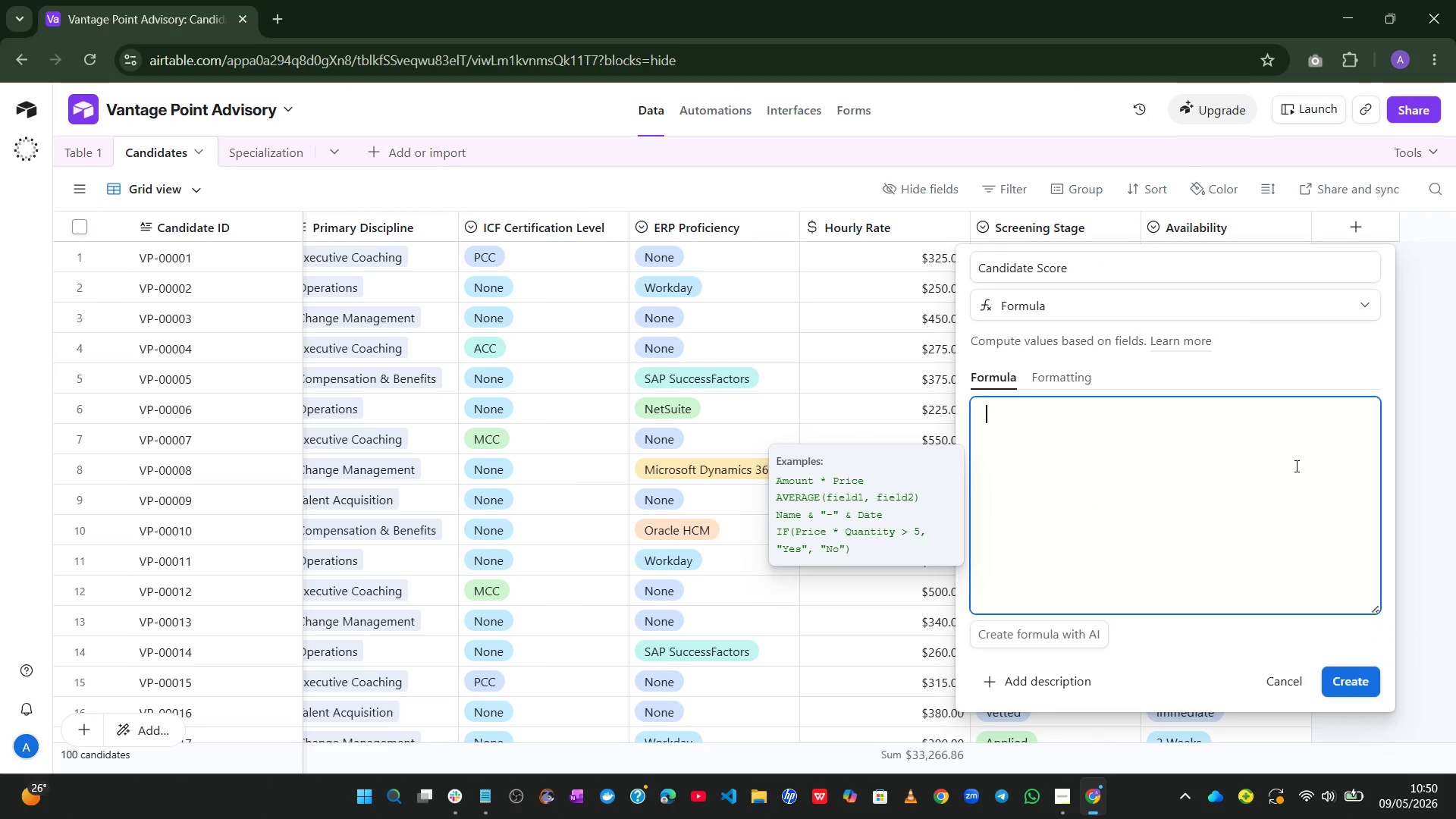 
wait(7.38)
 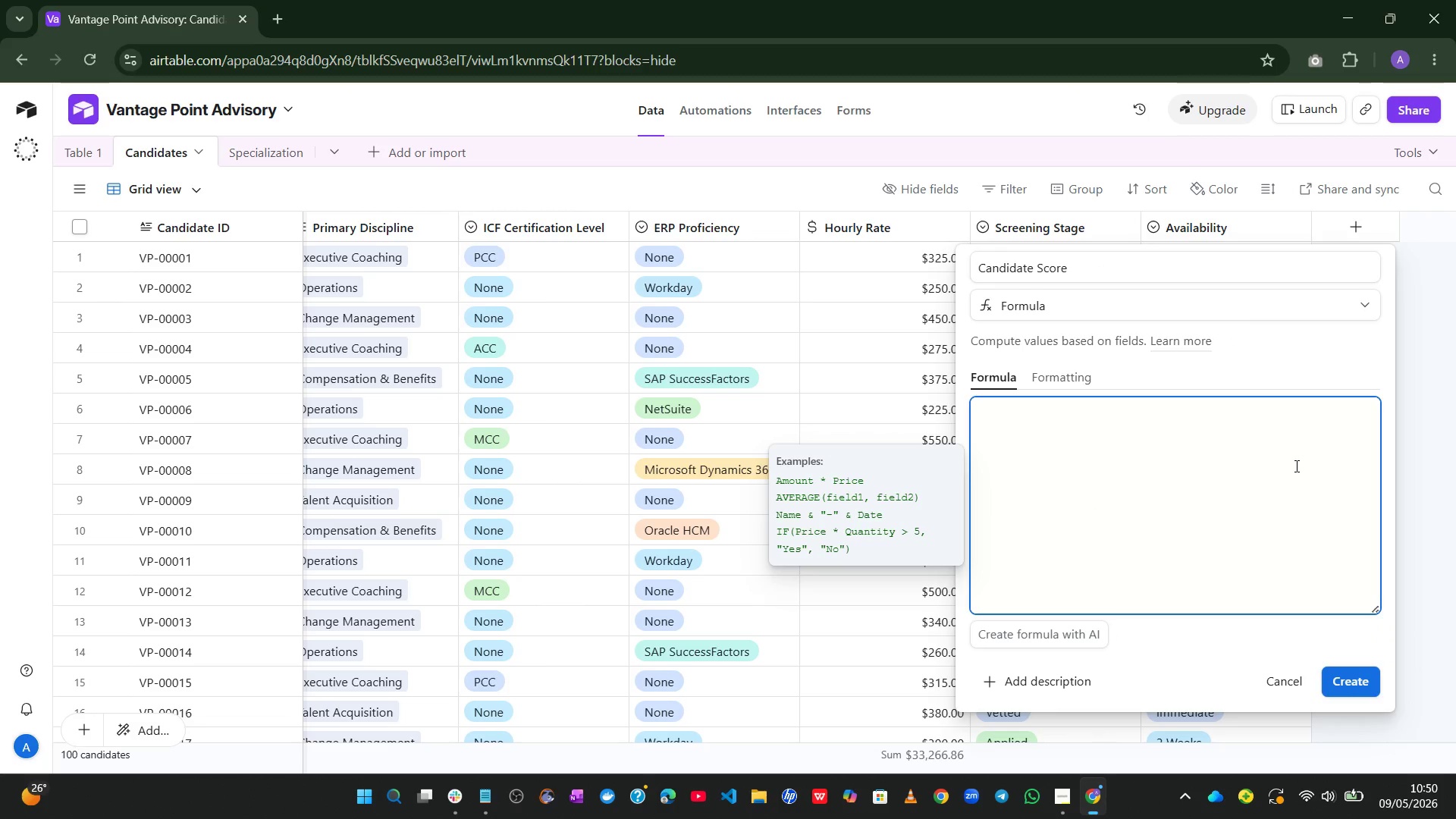 
type(MIN)
key(Tab)
 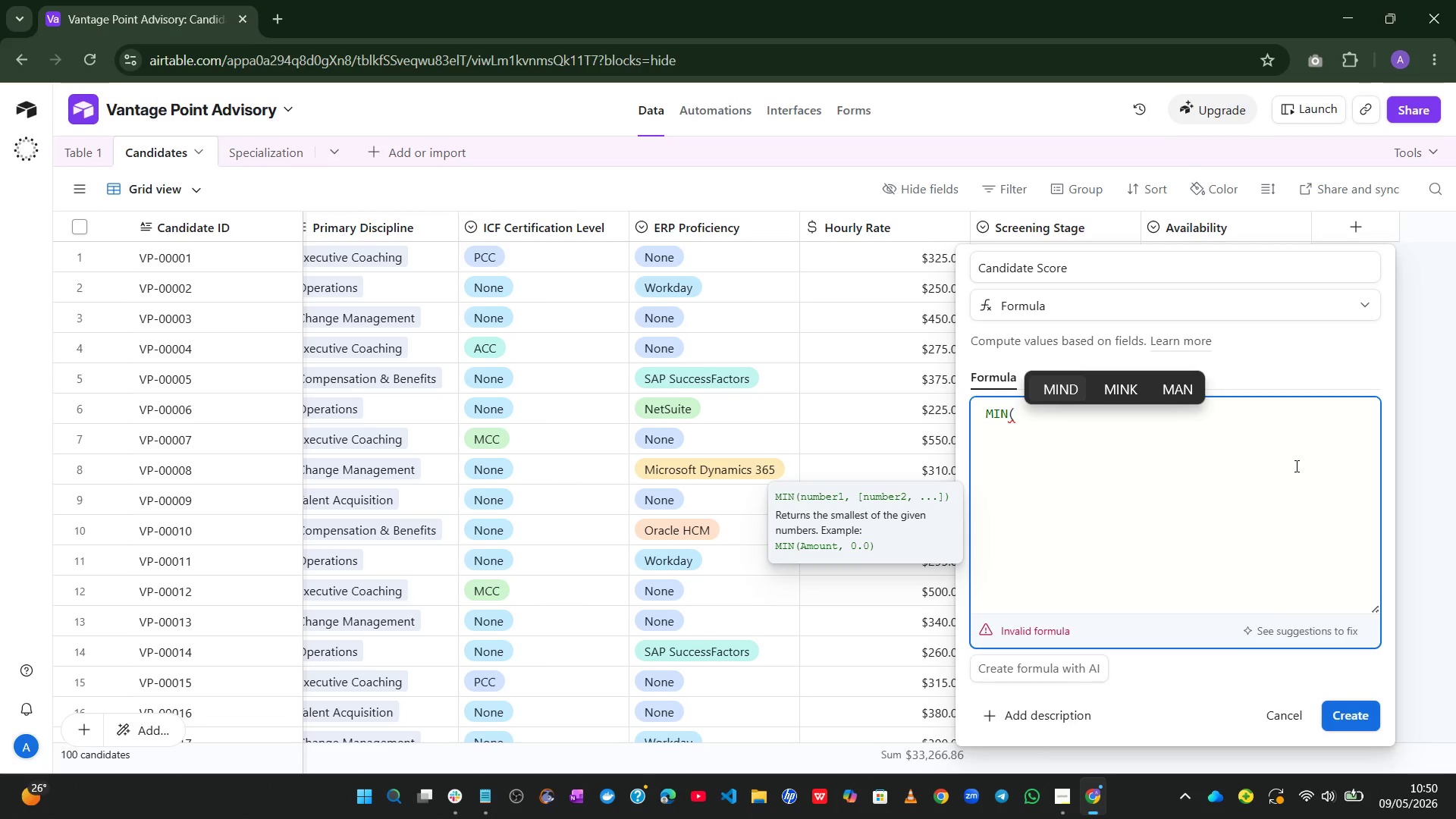 
type(10,MAX(!,)
 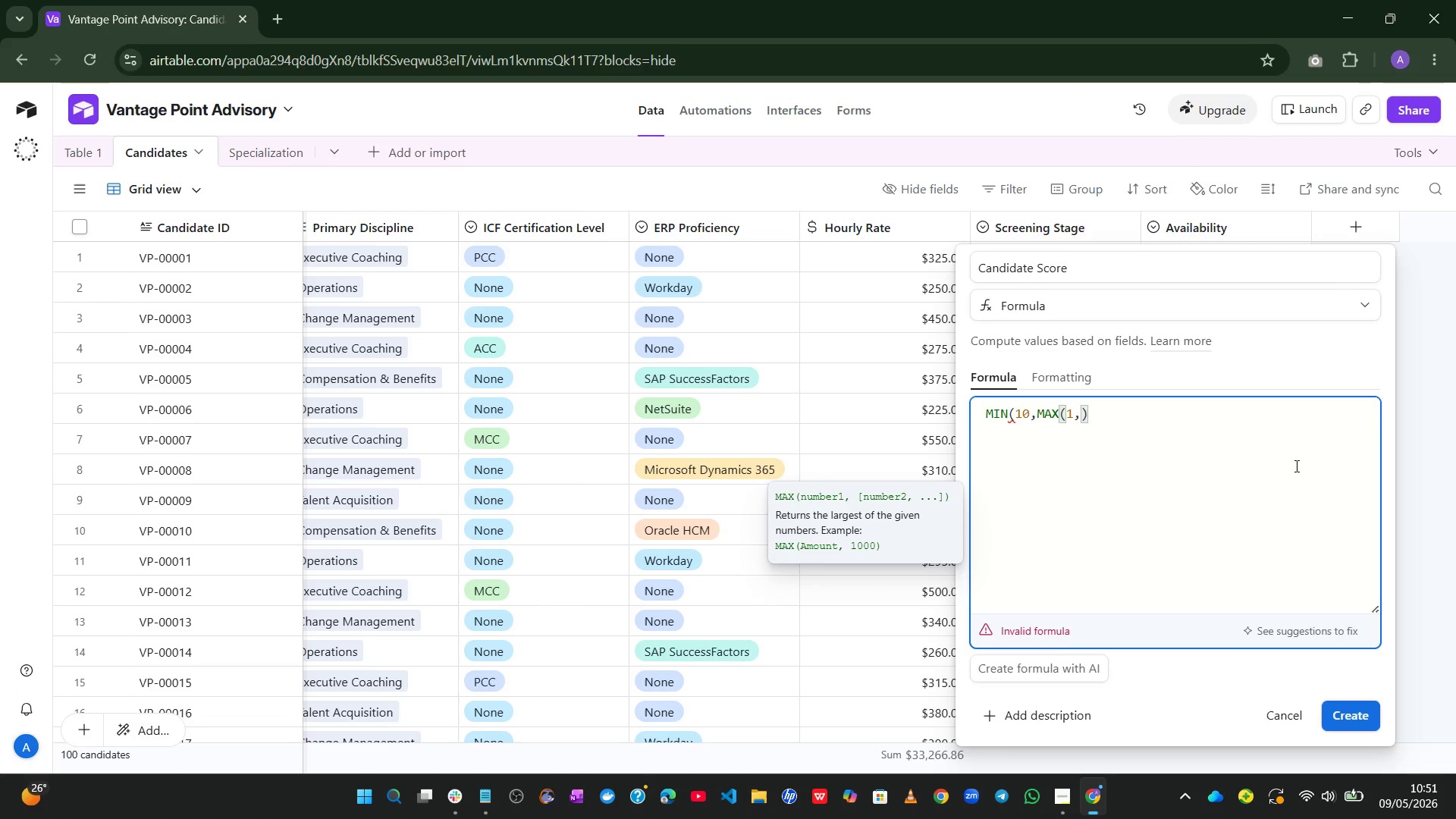 
key(Enter)
 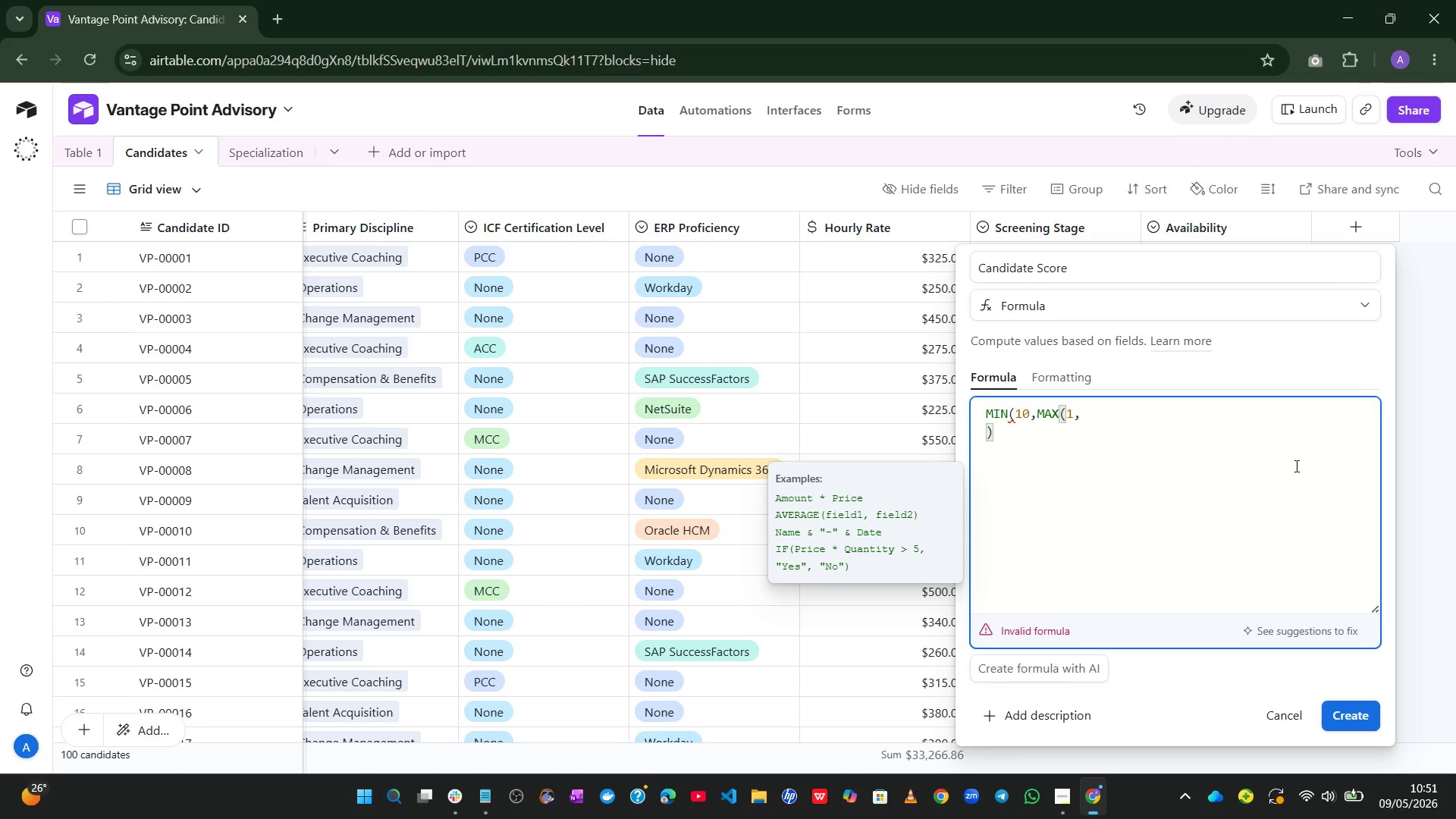 
key(Shift+9)
 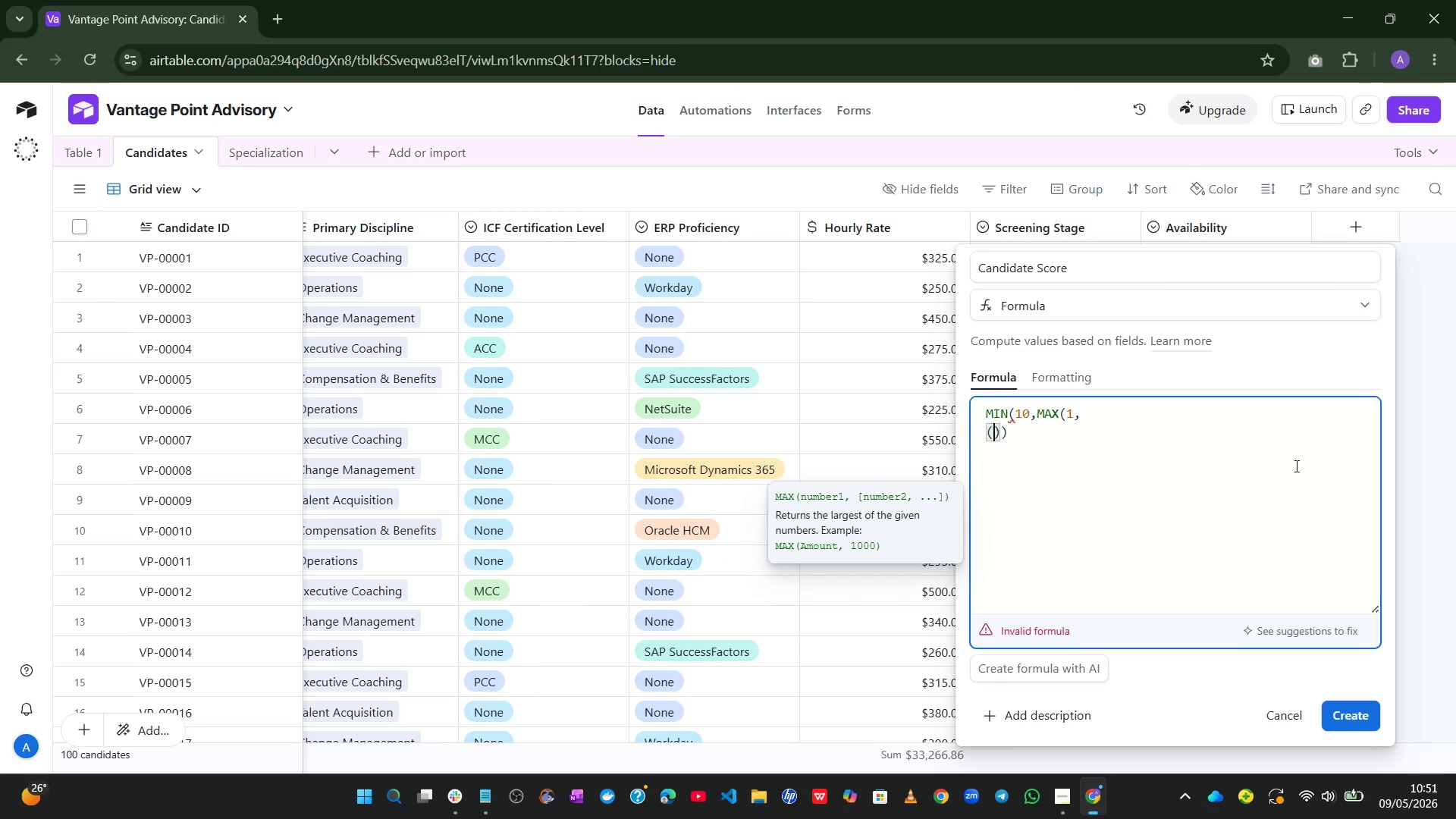 
type(MIN()
 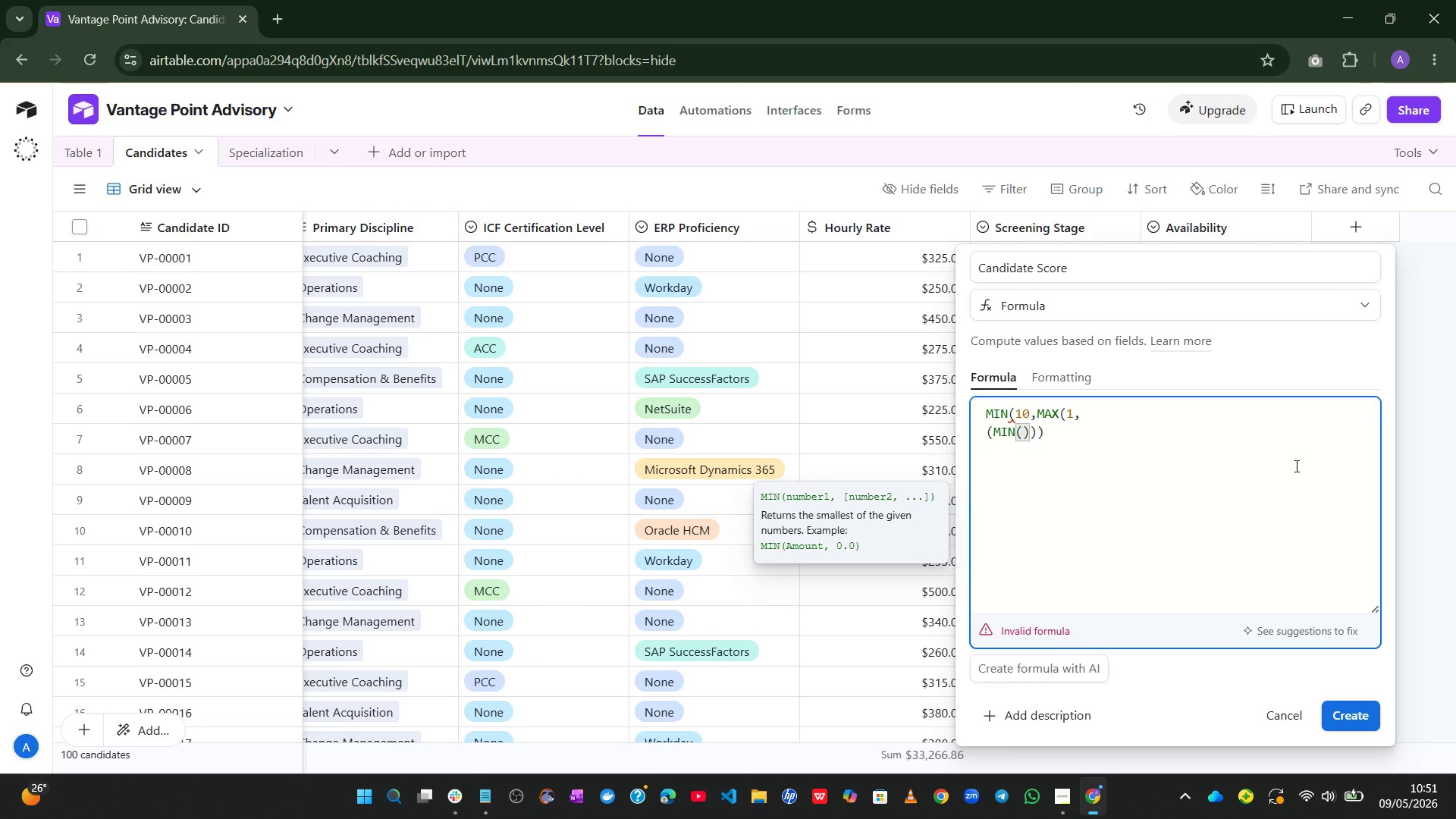 
type(YE)
key(Tab)
 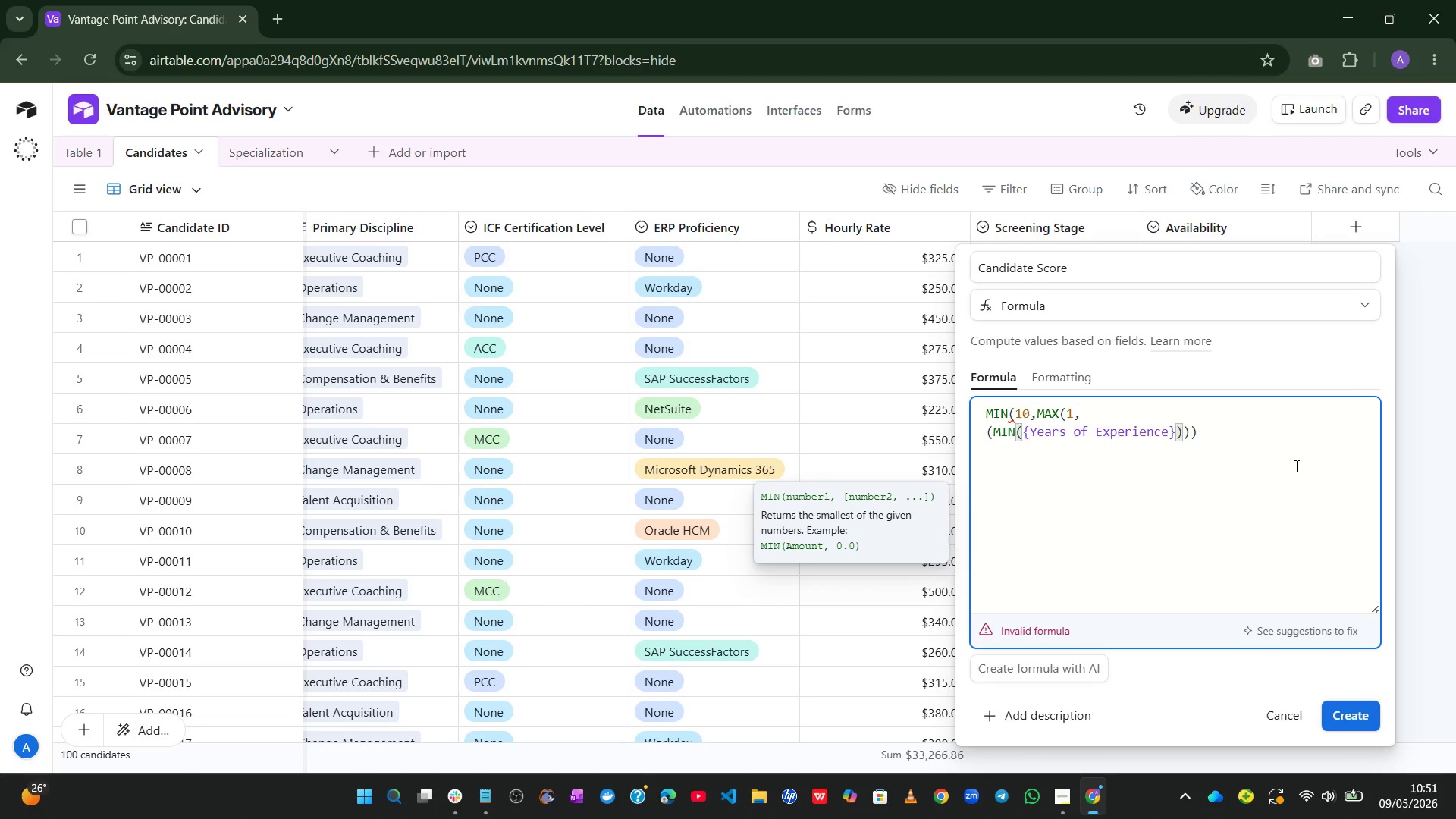 
type(,20)
 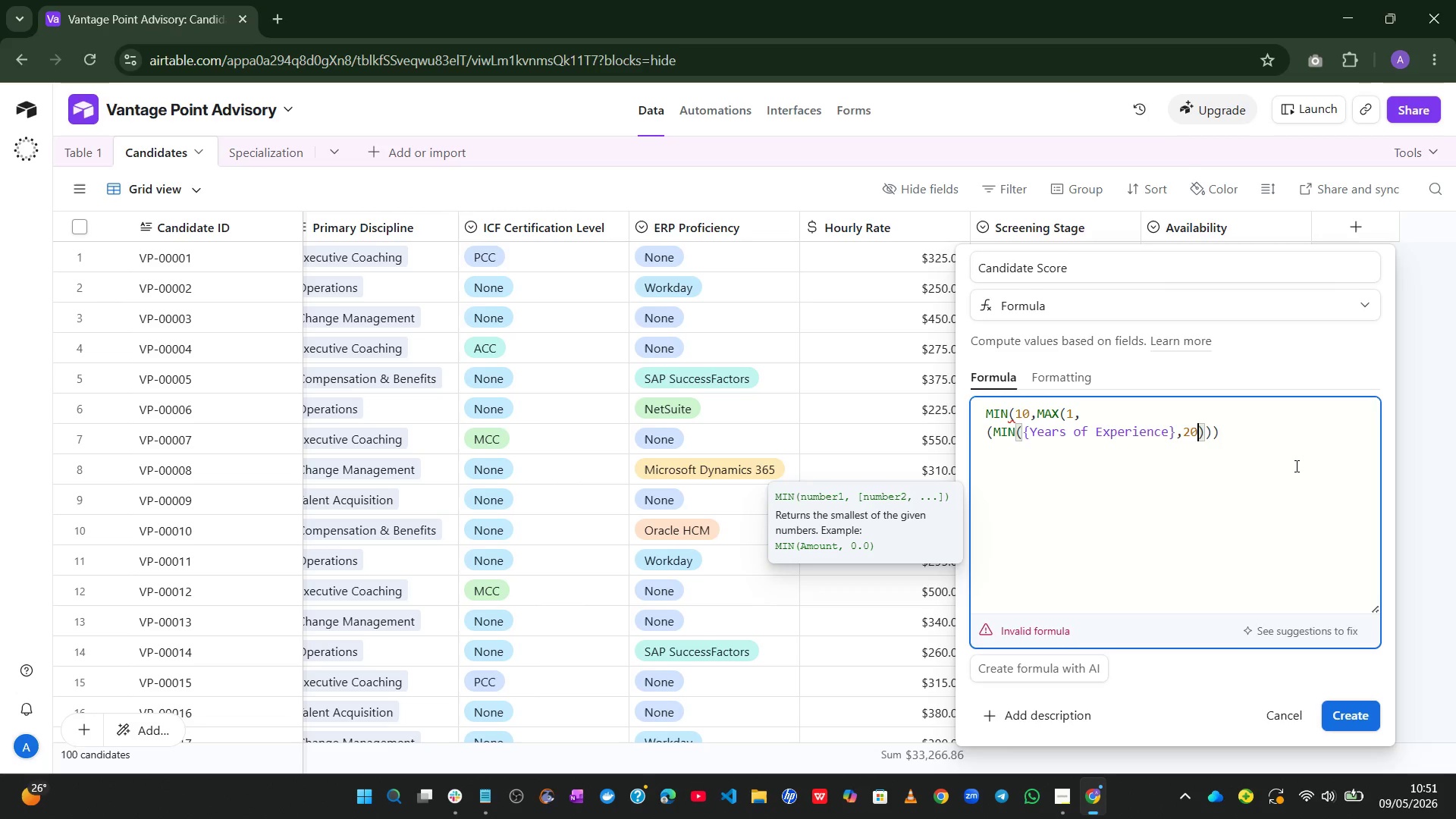 
wait(7.28)
 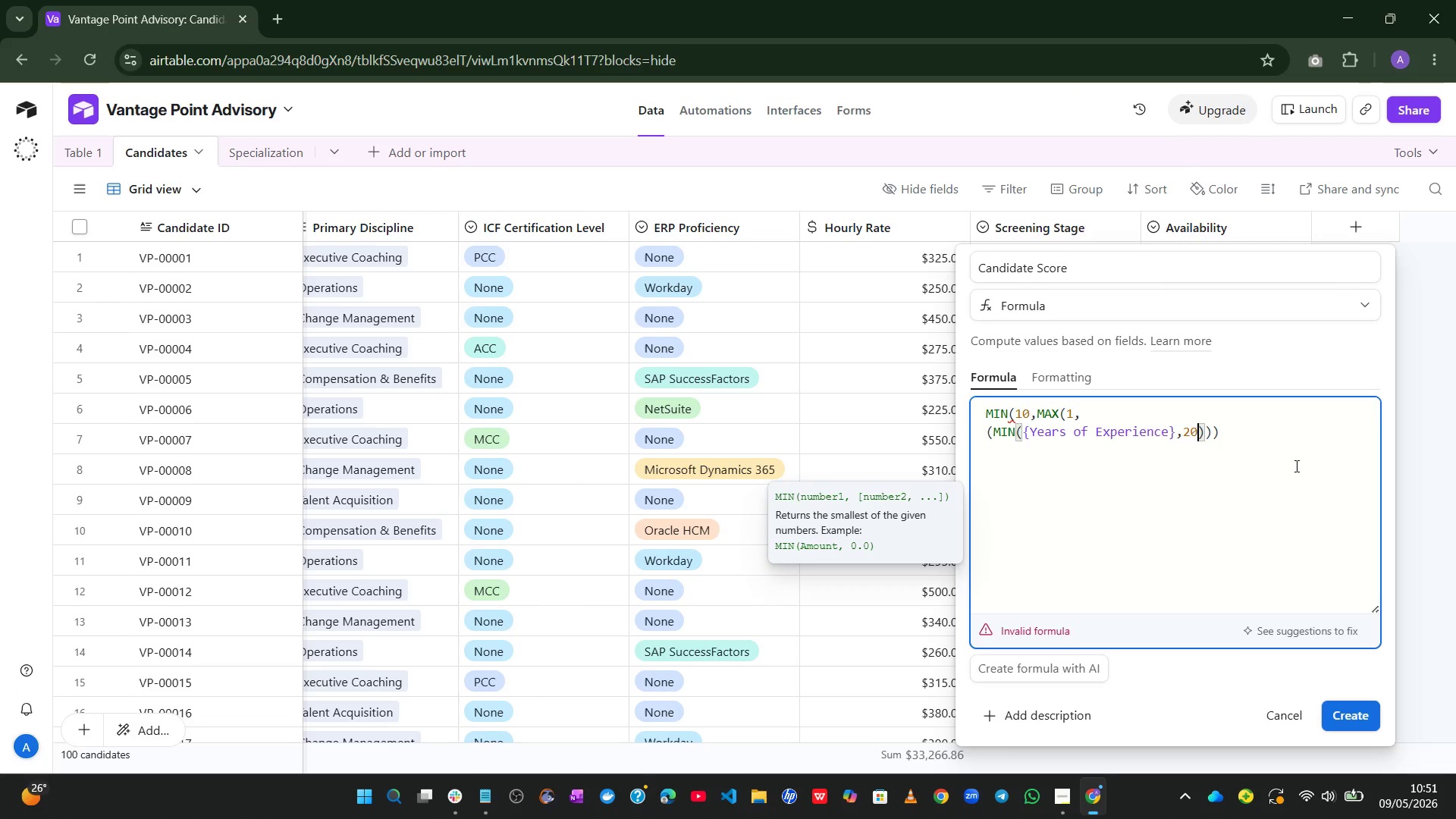 
key(ArrowRight)
 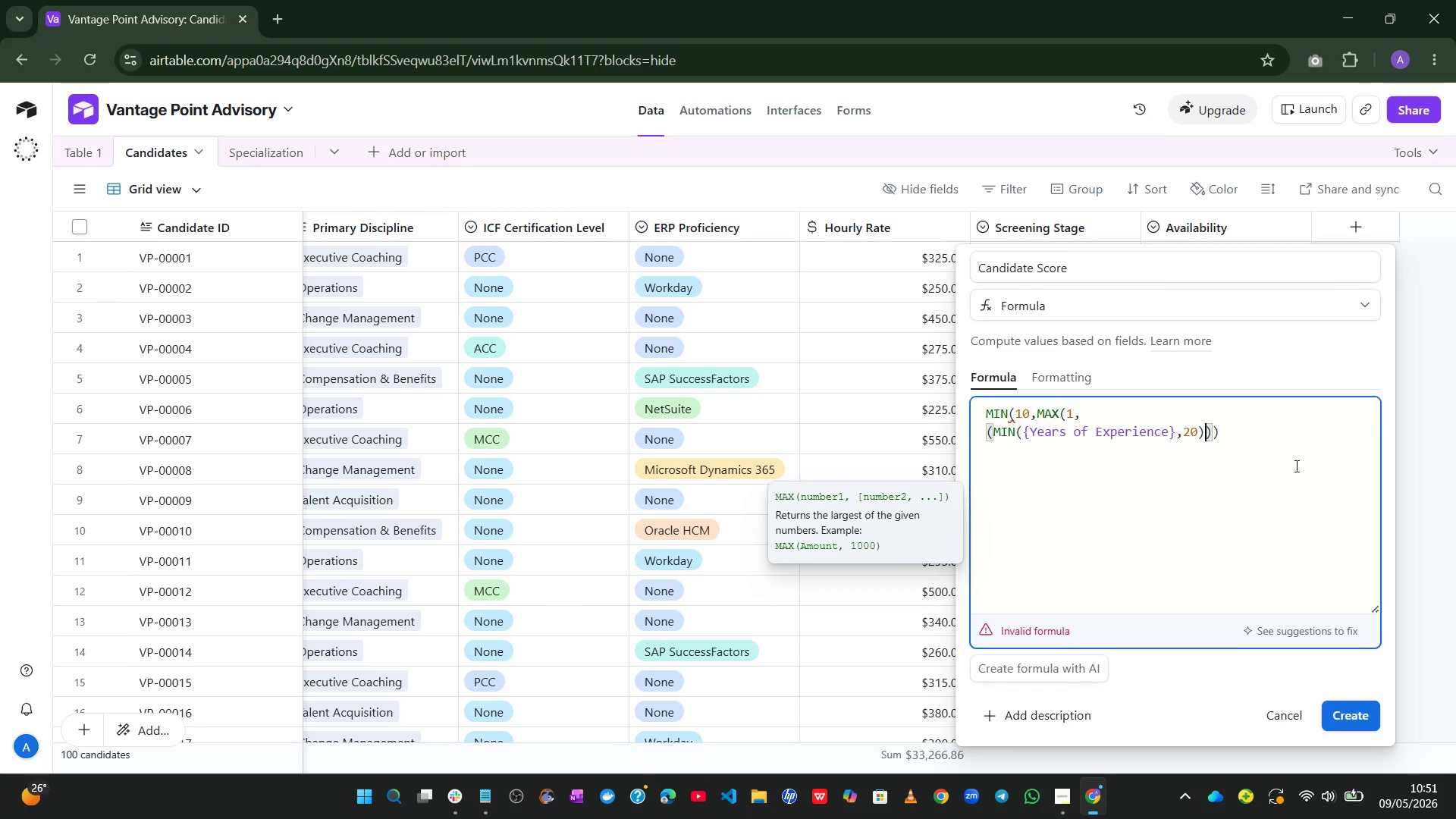 
type(/20)
 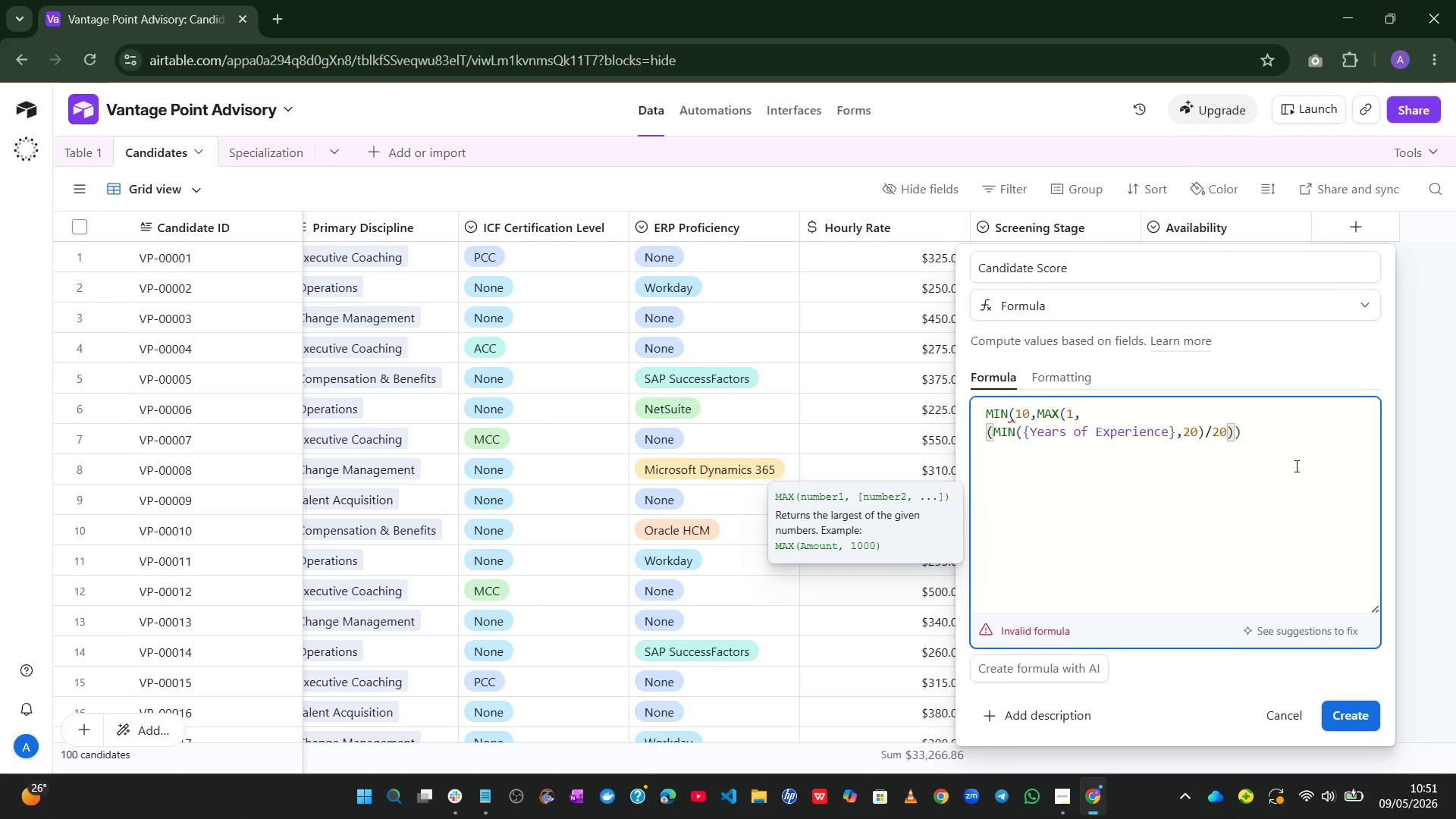 
wait(6.14)
 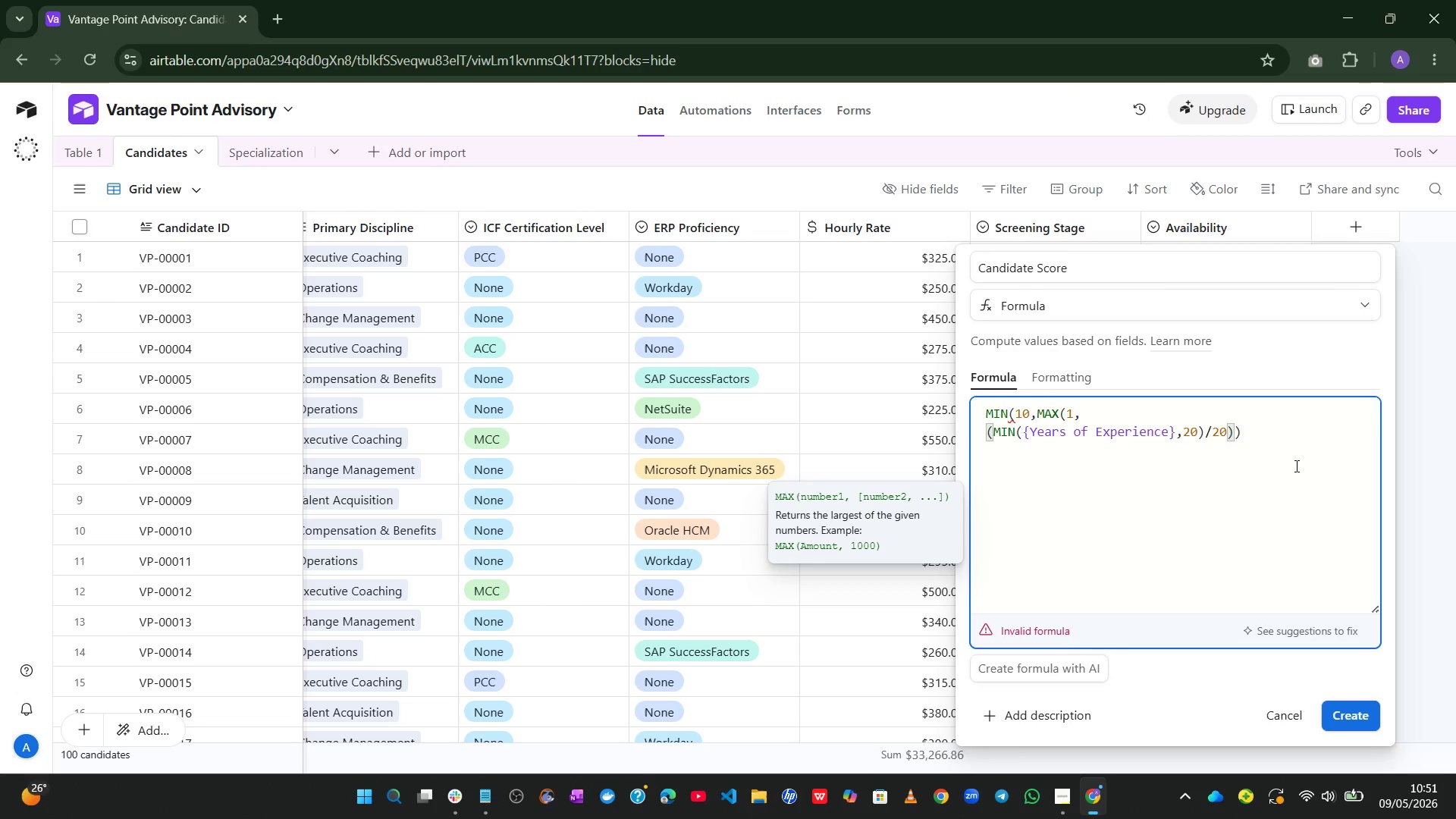 
key(NumpadMultiply)
 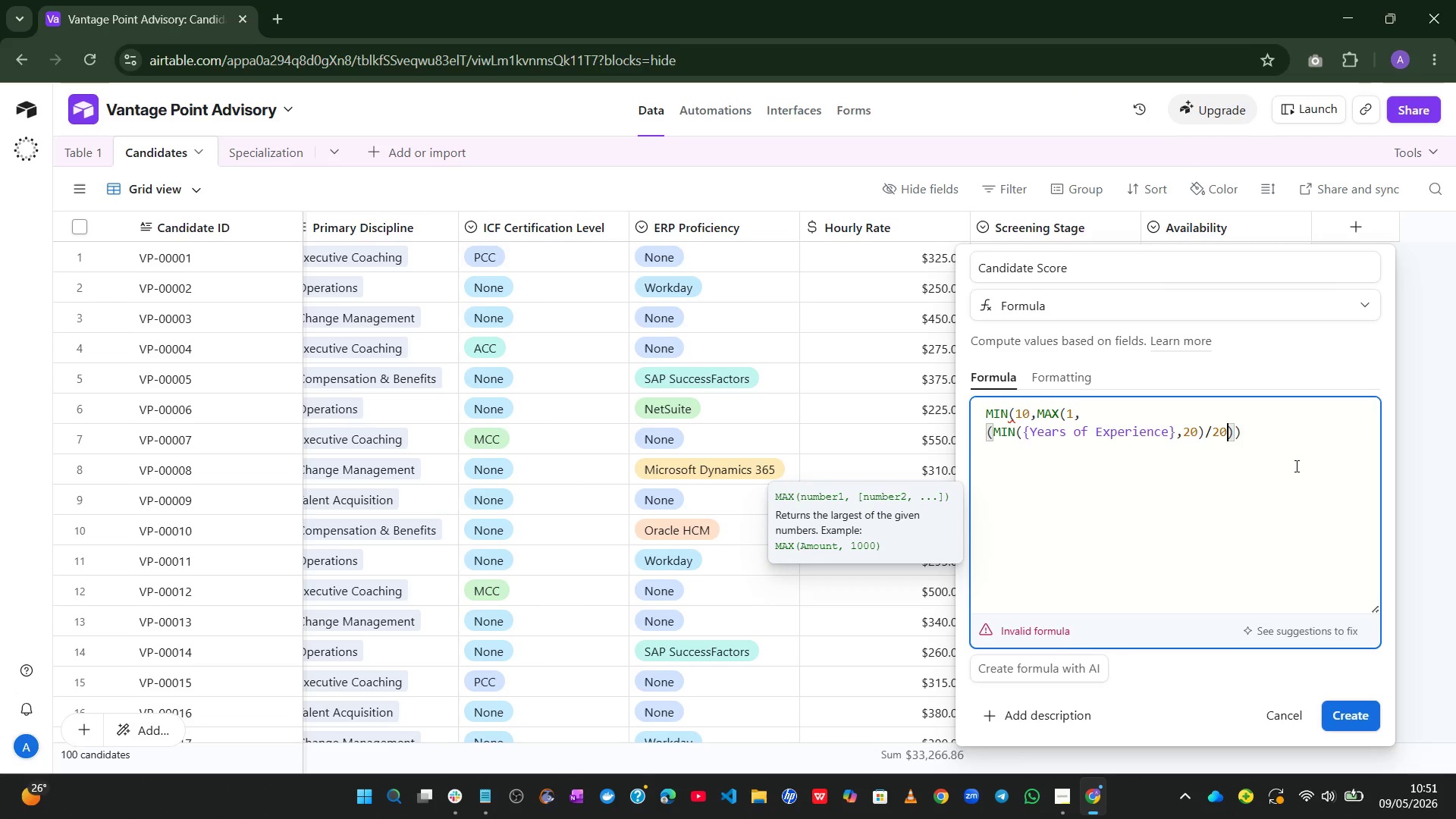 
key(4)
 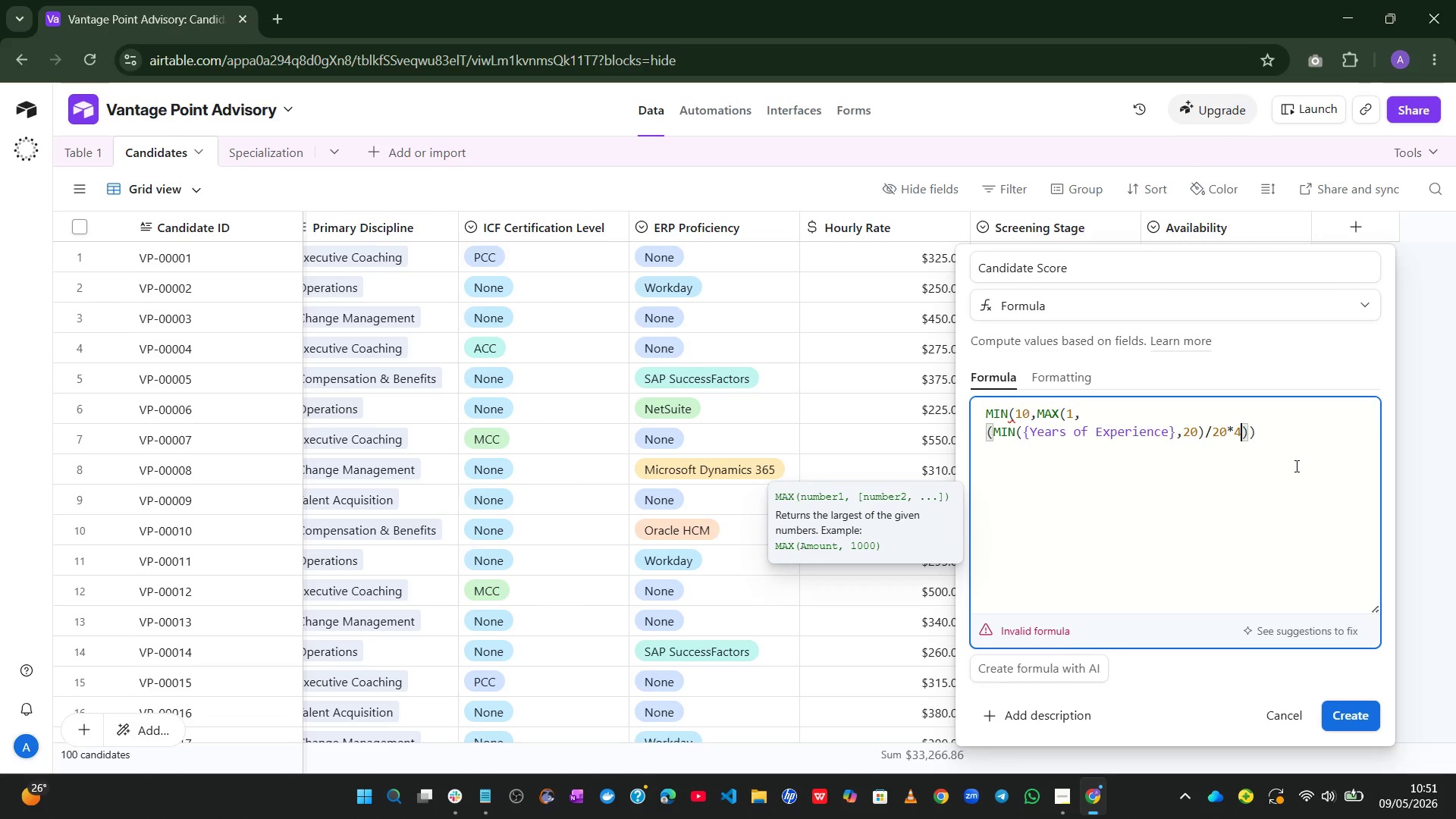 
key(ArrowRight)
 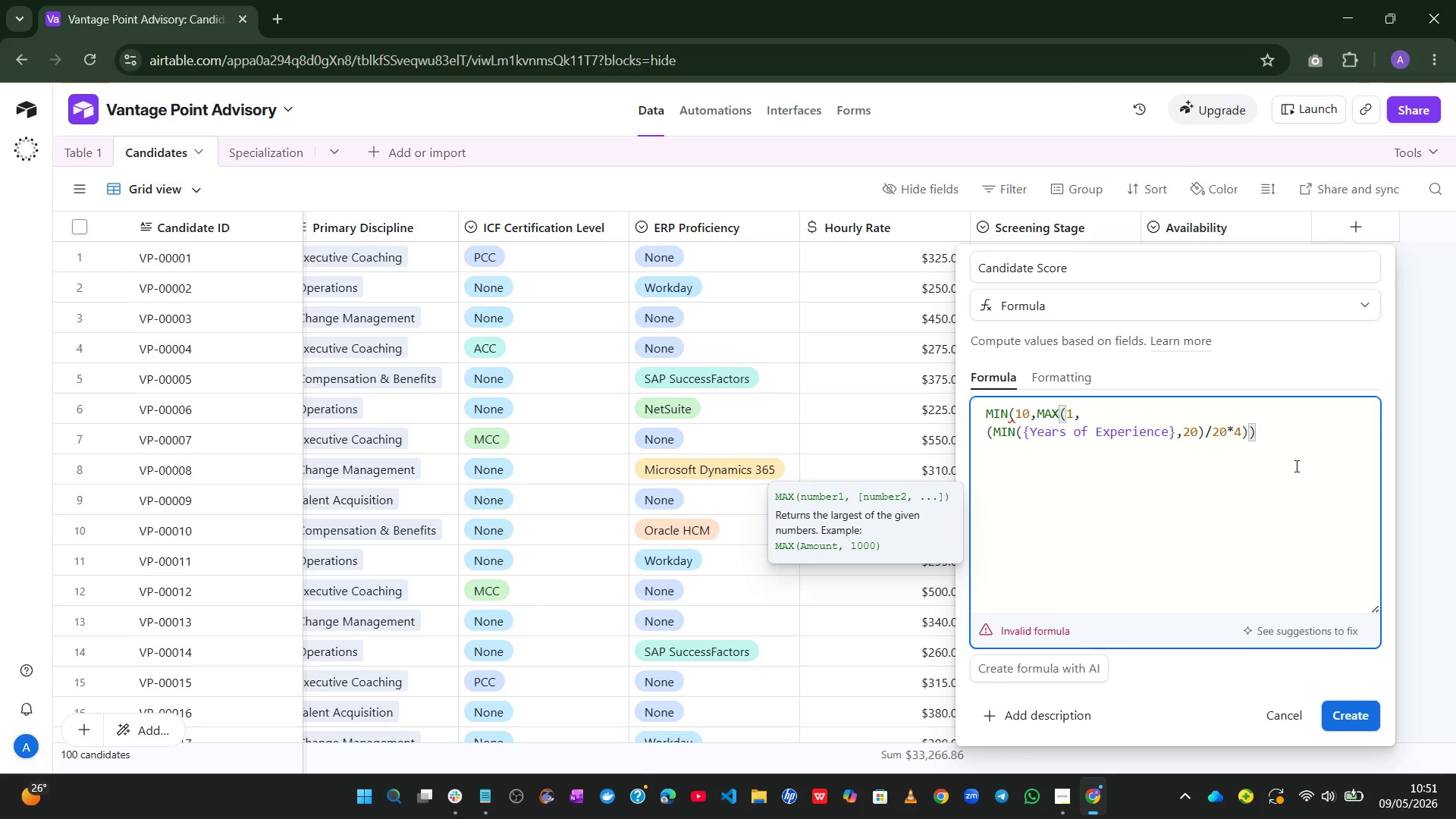 
key(Enter)
 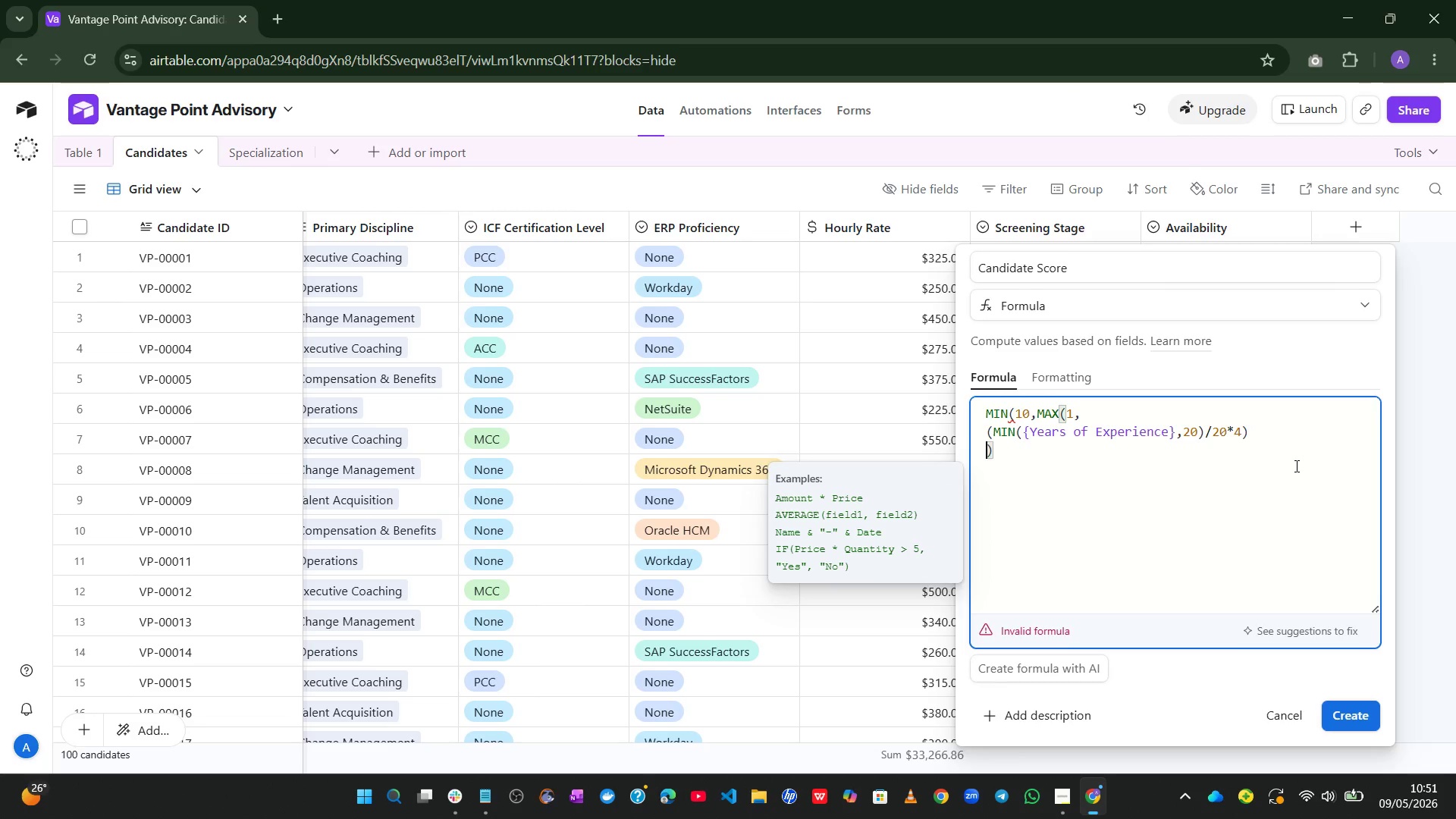 
wait(5.44)
 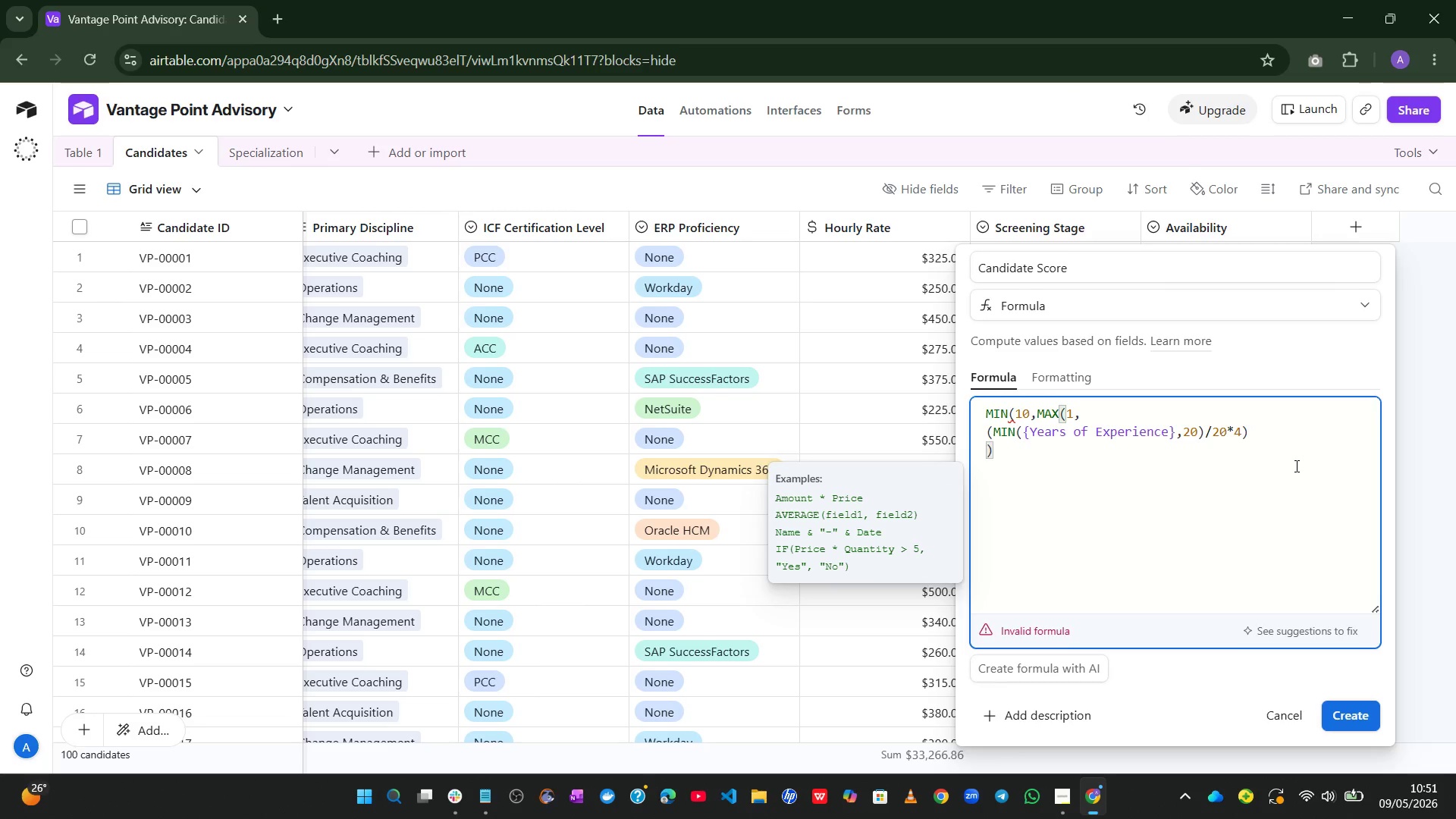 
type(+ IF(OR)
 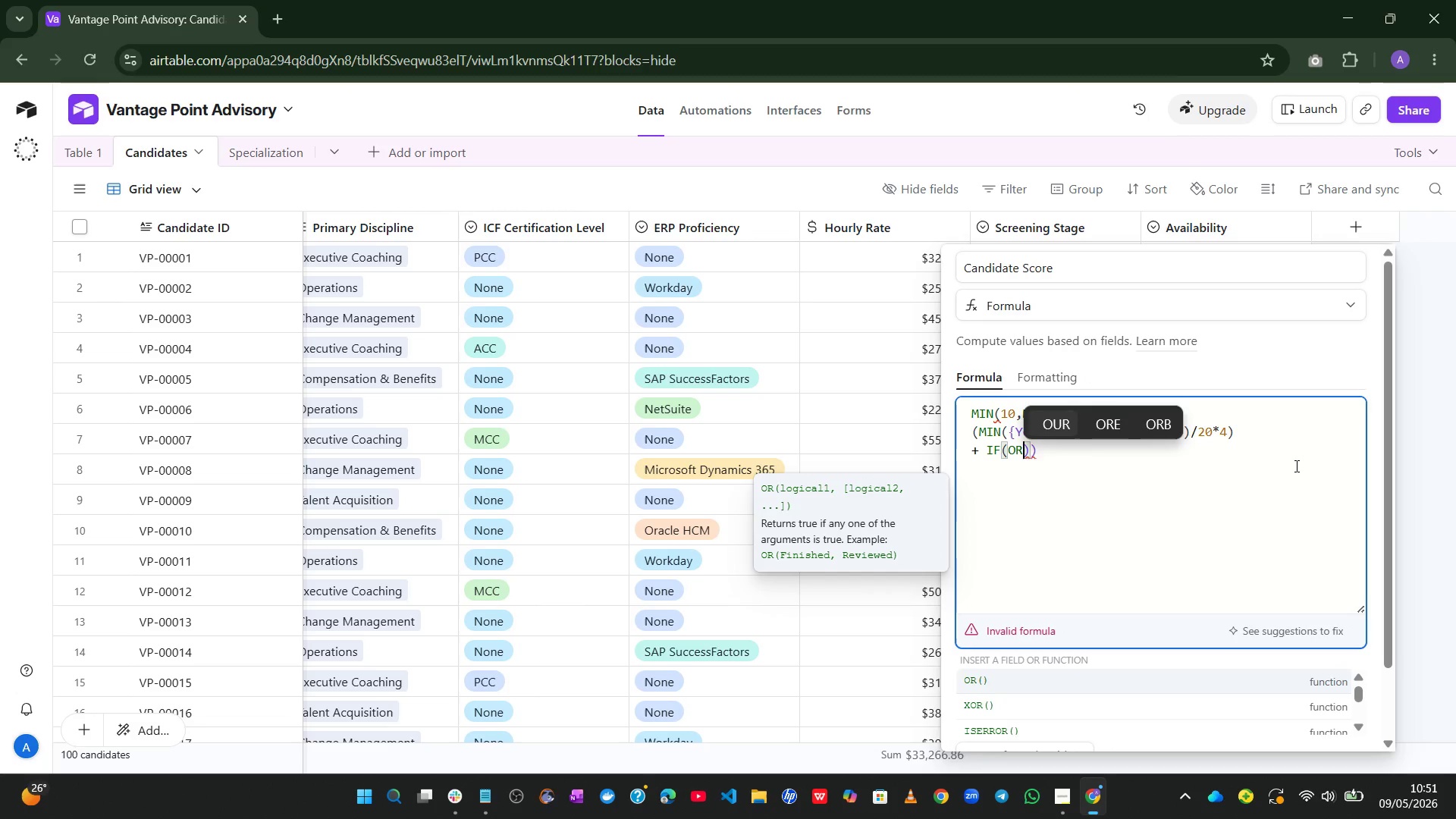 
type((ICF)
key(Tab)
 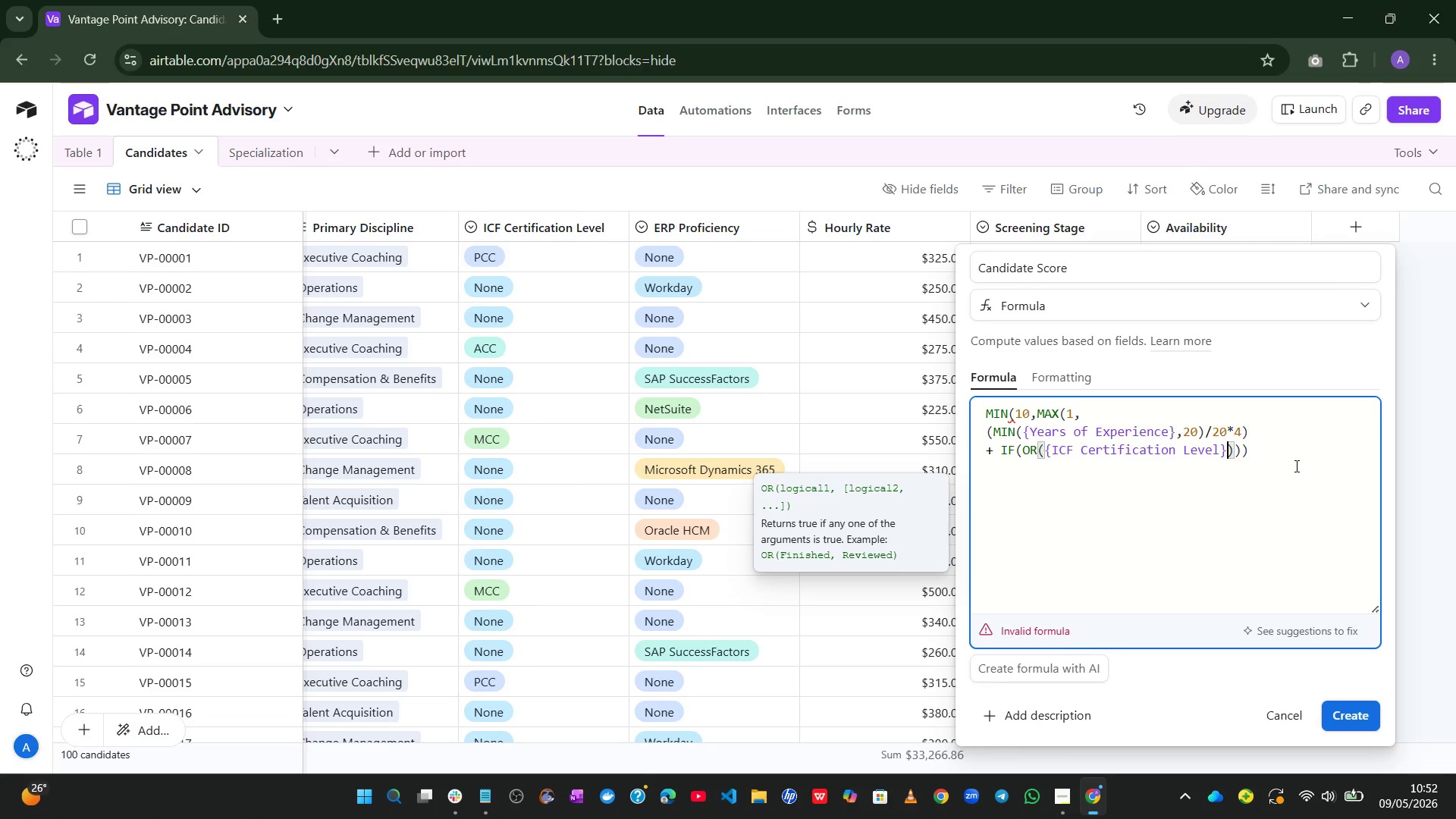 
wait(16.05)
 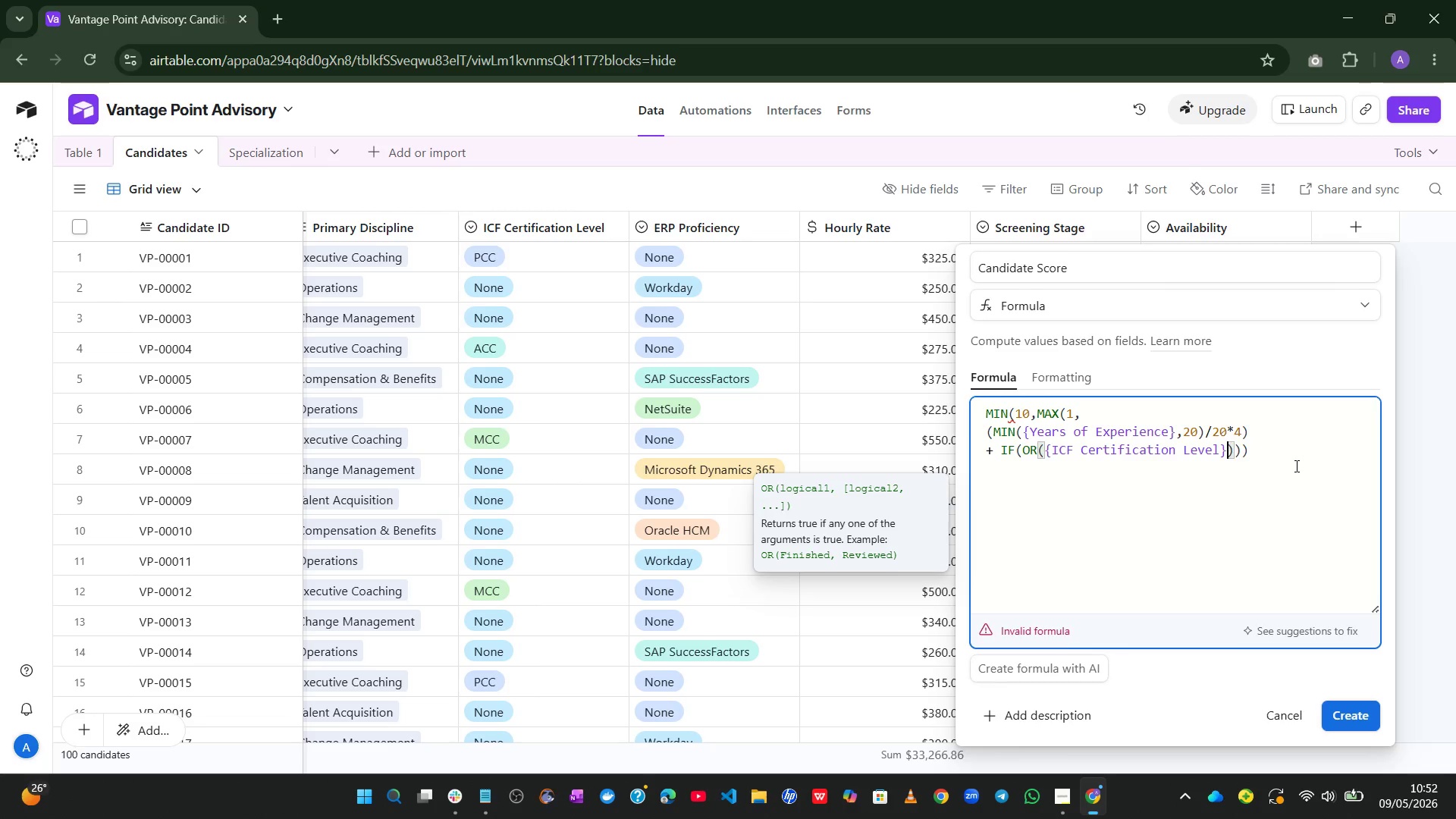 
type(= @MCC)
 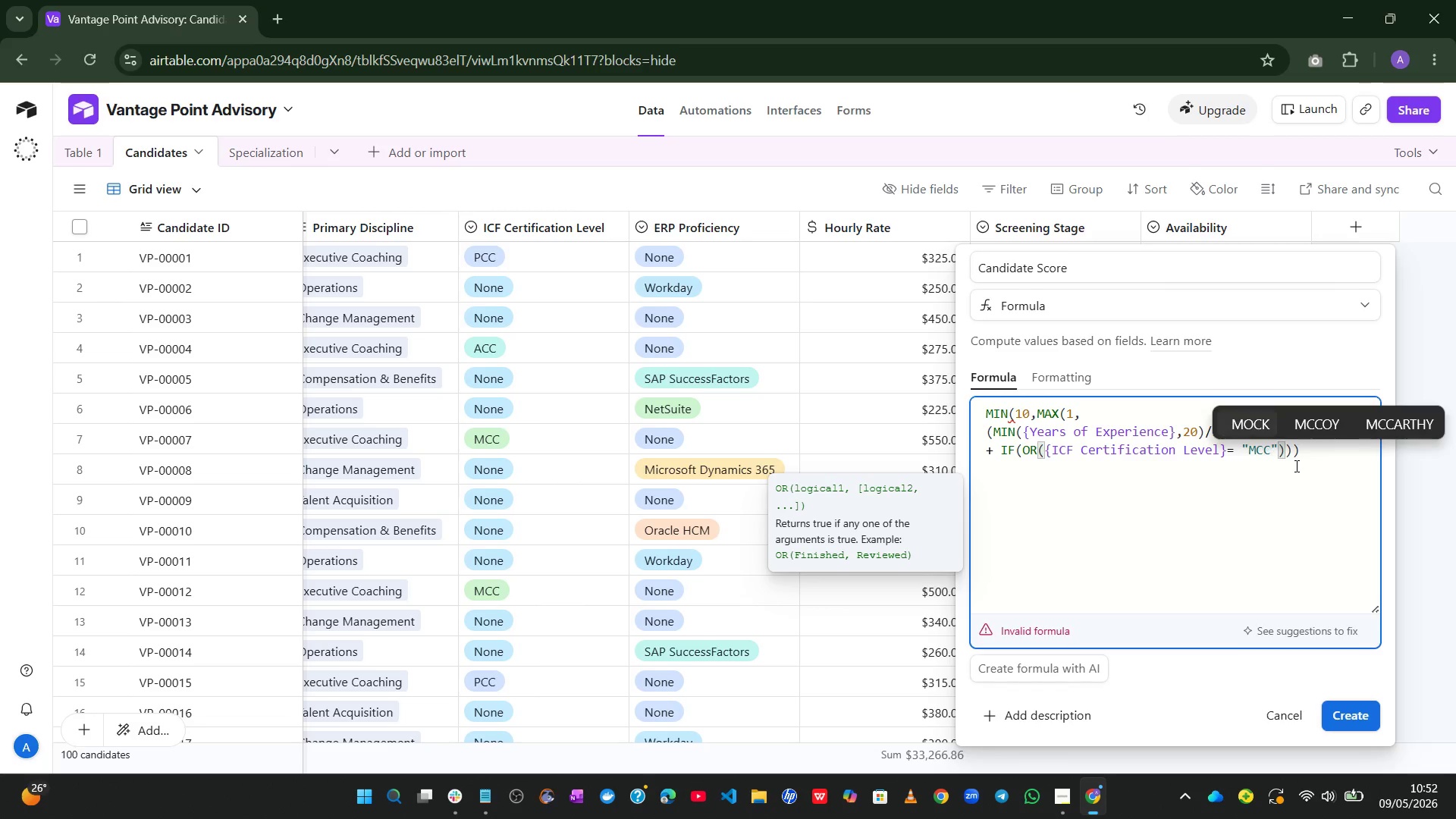 
key(ArrowRight)
 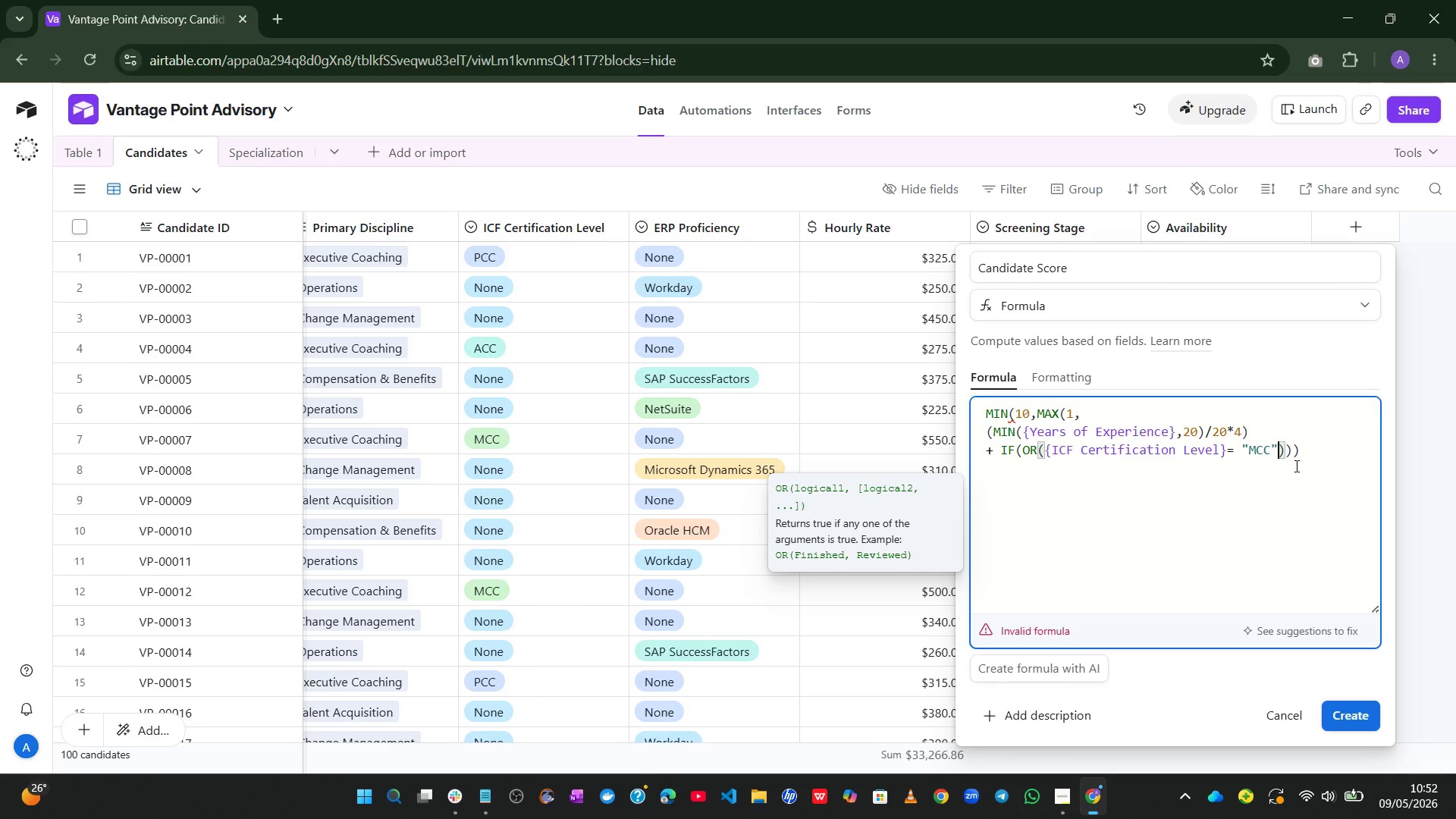 
key(Comma)
 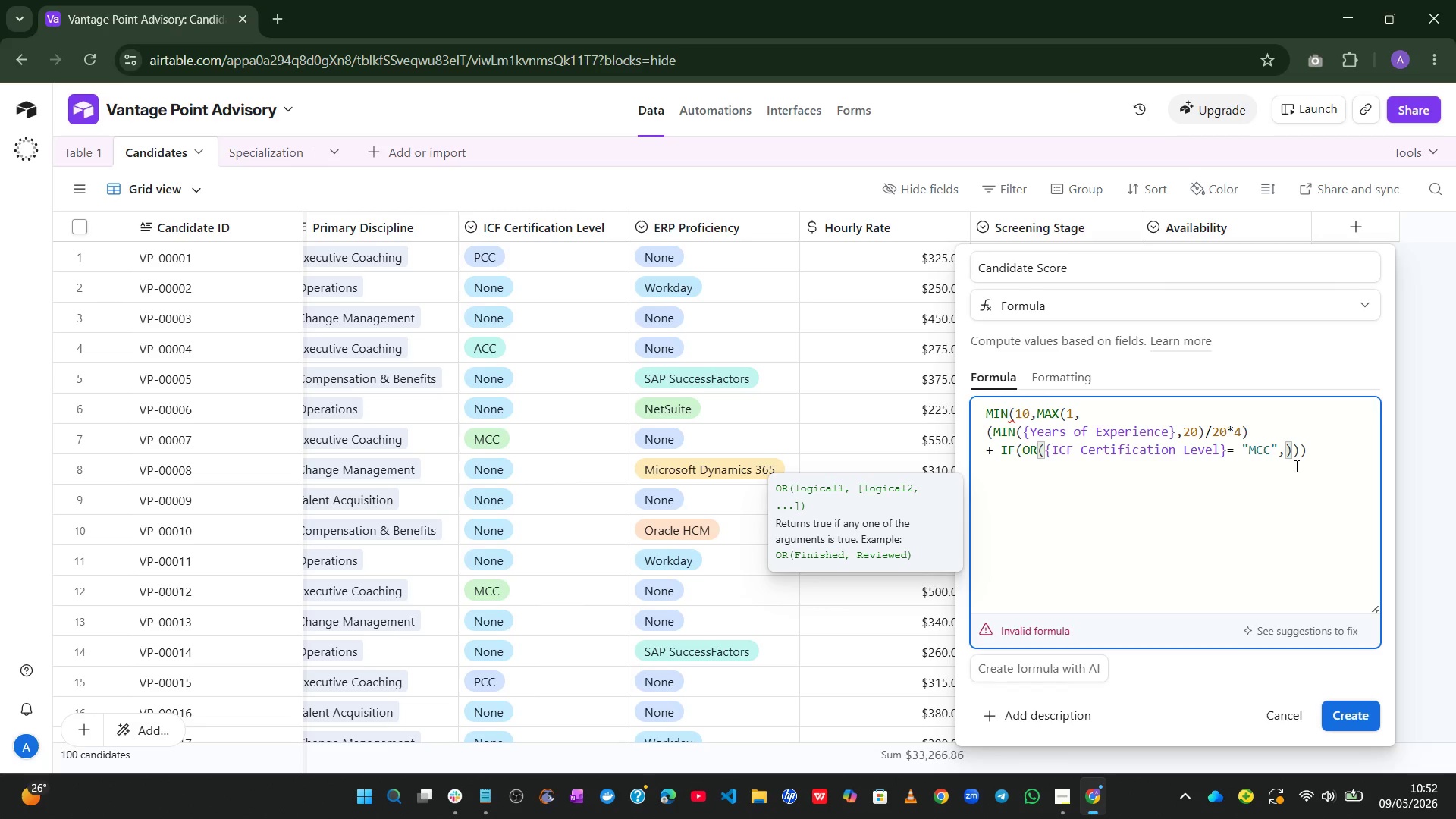 
key(Shift+2)
 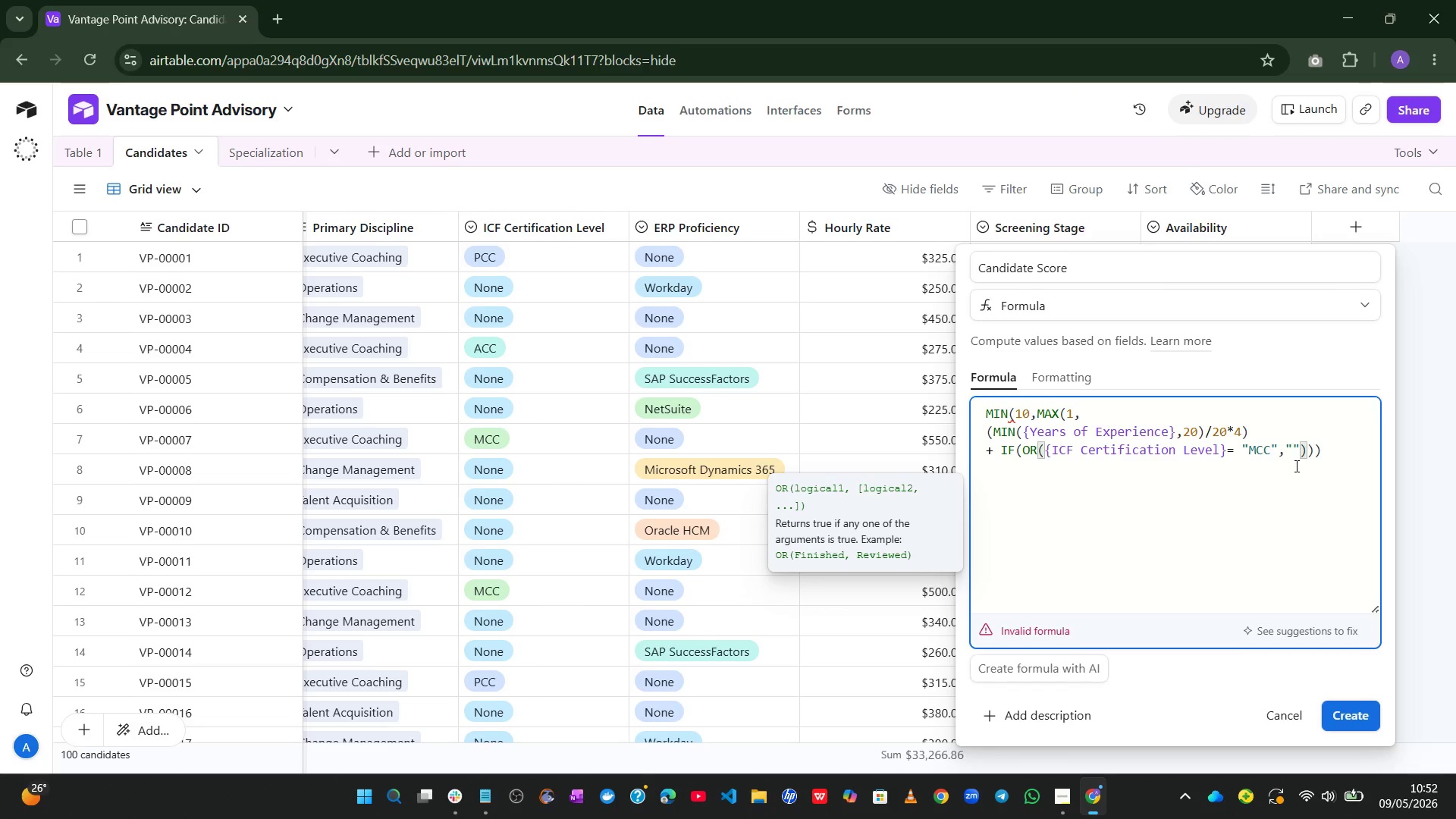 
type(FI)
 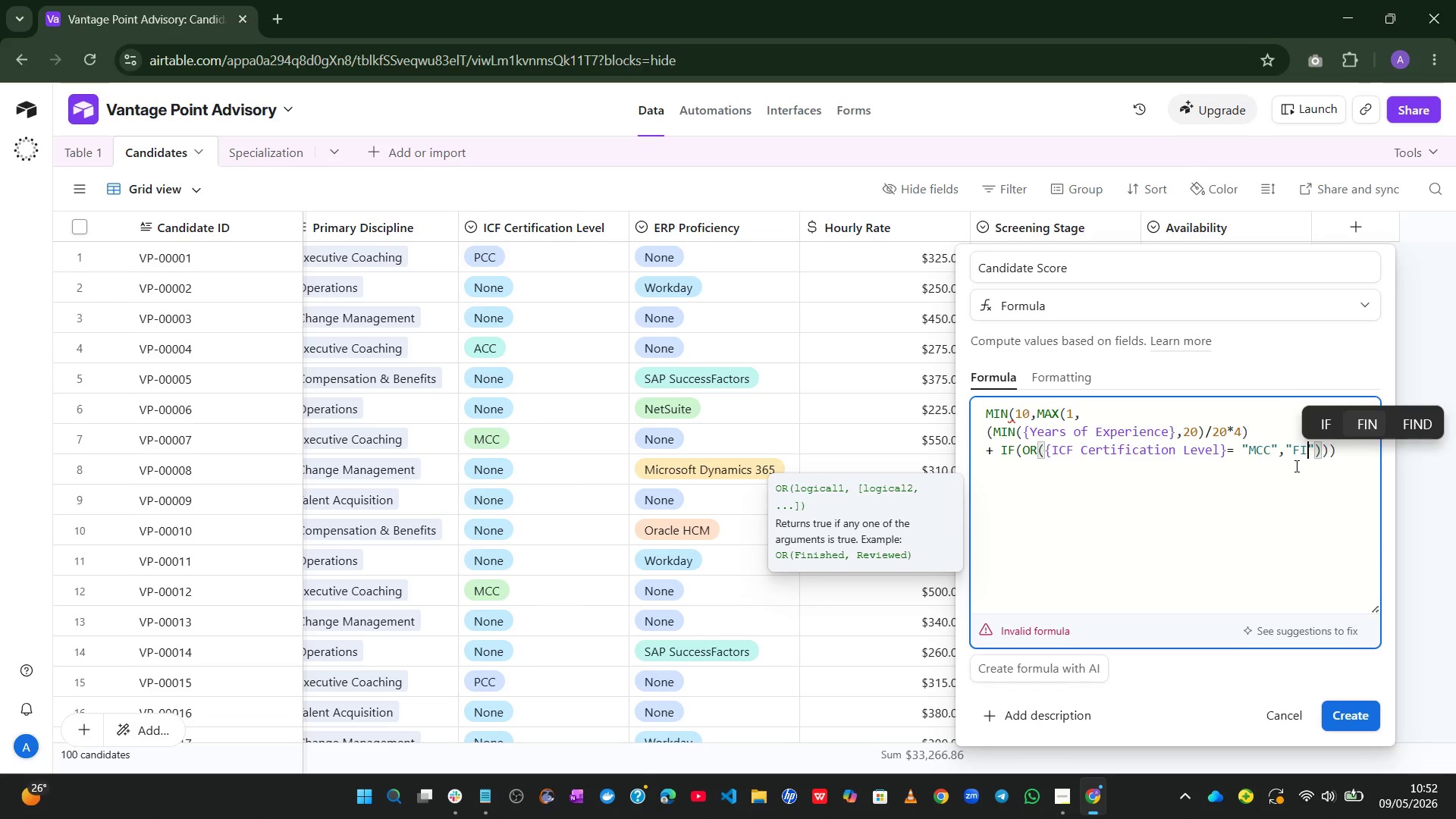 
key(ArrowRight)
 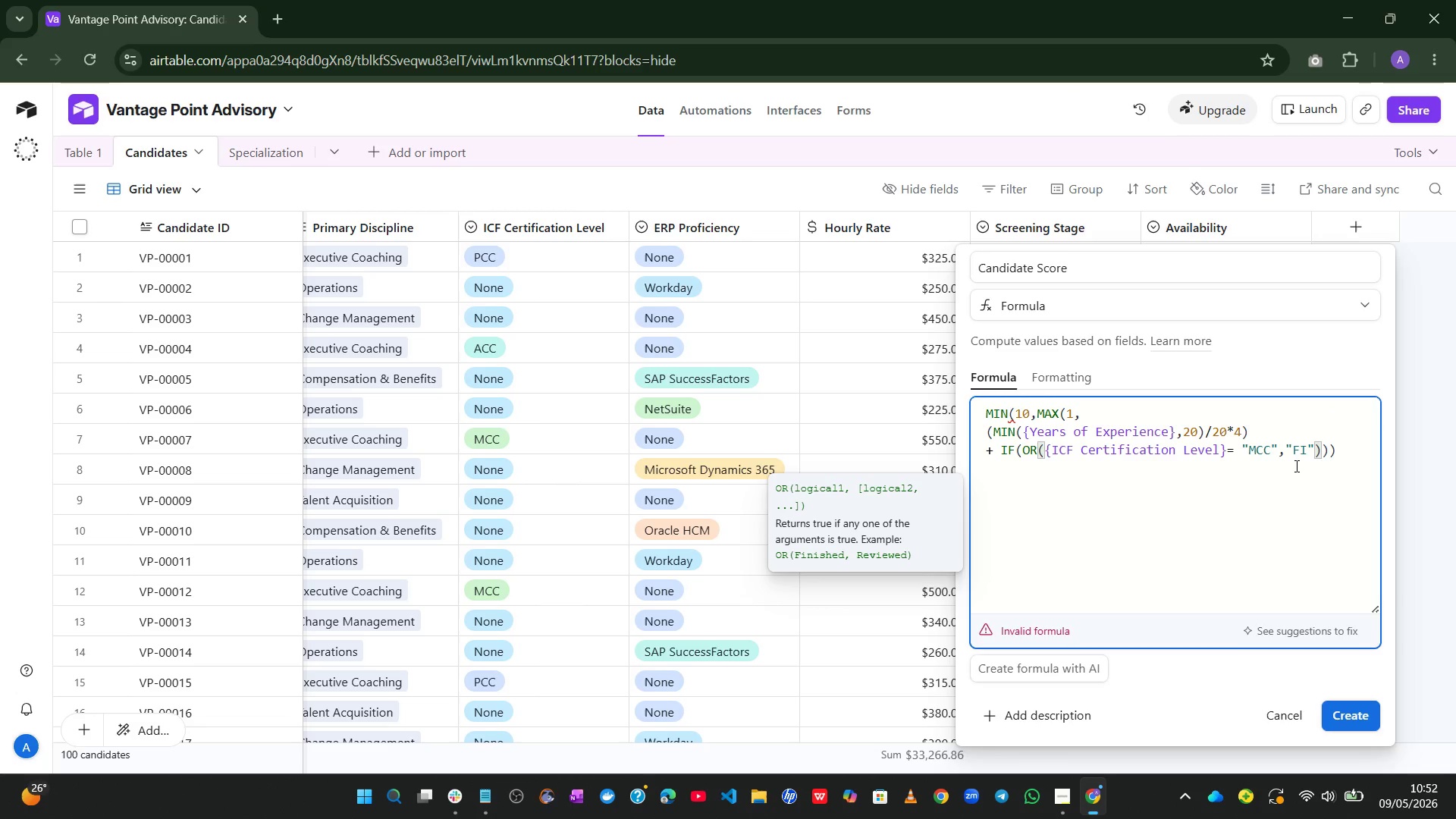 
key(Backspace)
key(Backspace)
key(Backspace)
key(Backspace)
type(FIND)
key(Tab)
 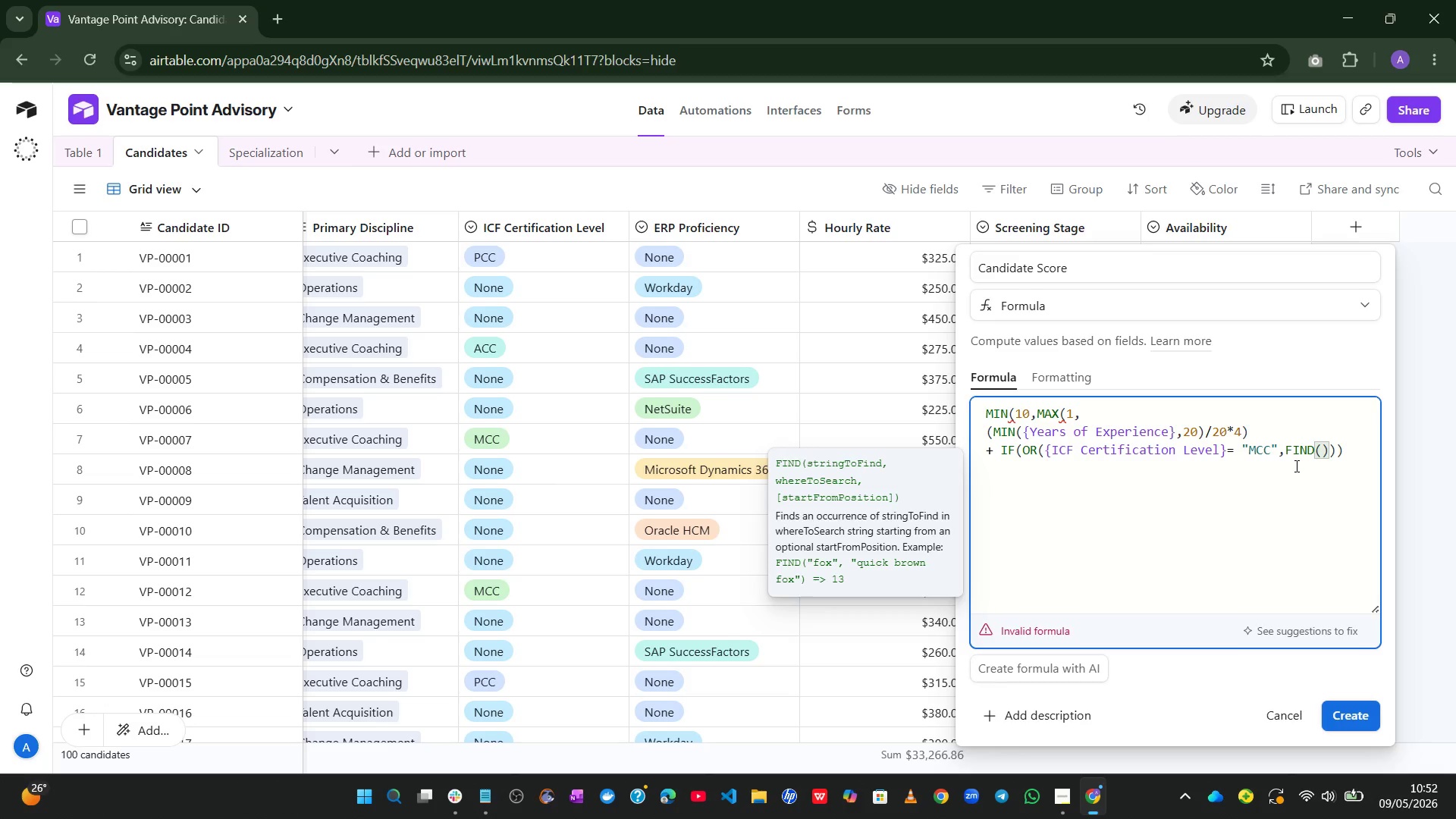 
type(@PMP)
 